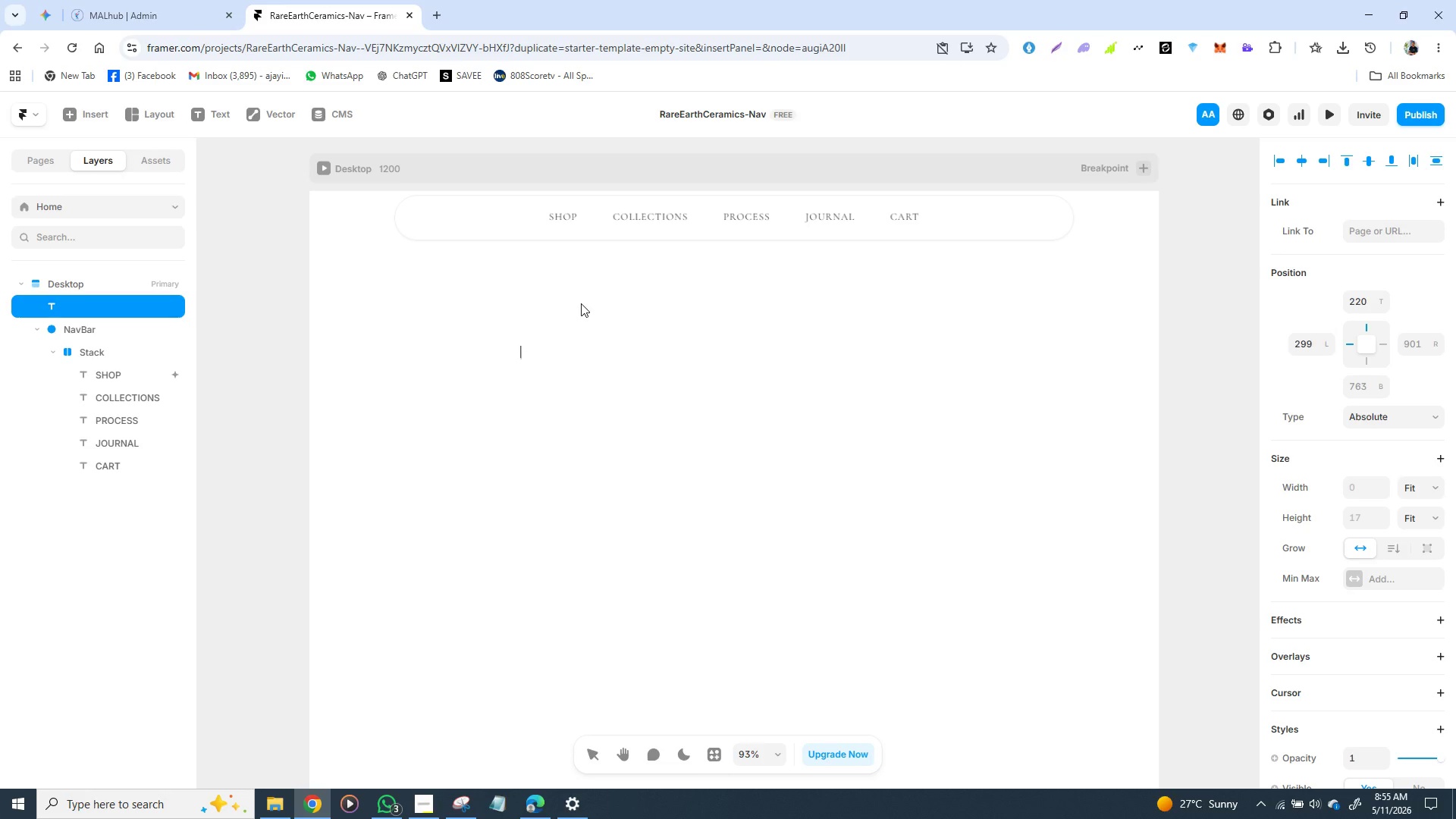 
wait(8.25)
 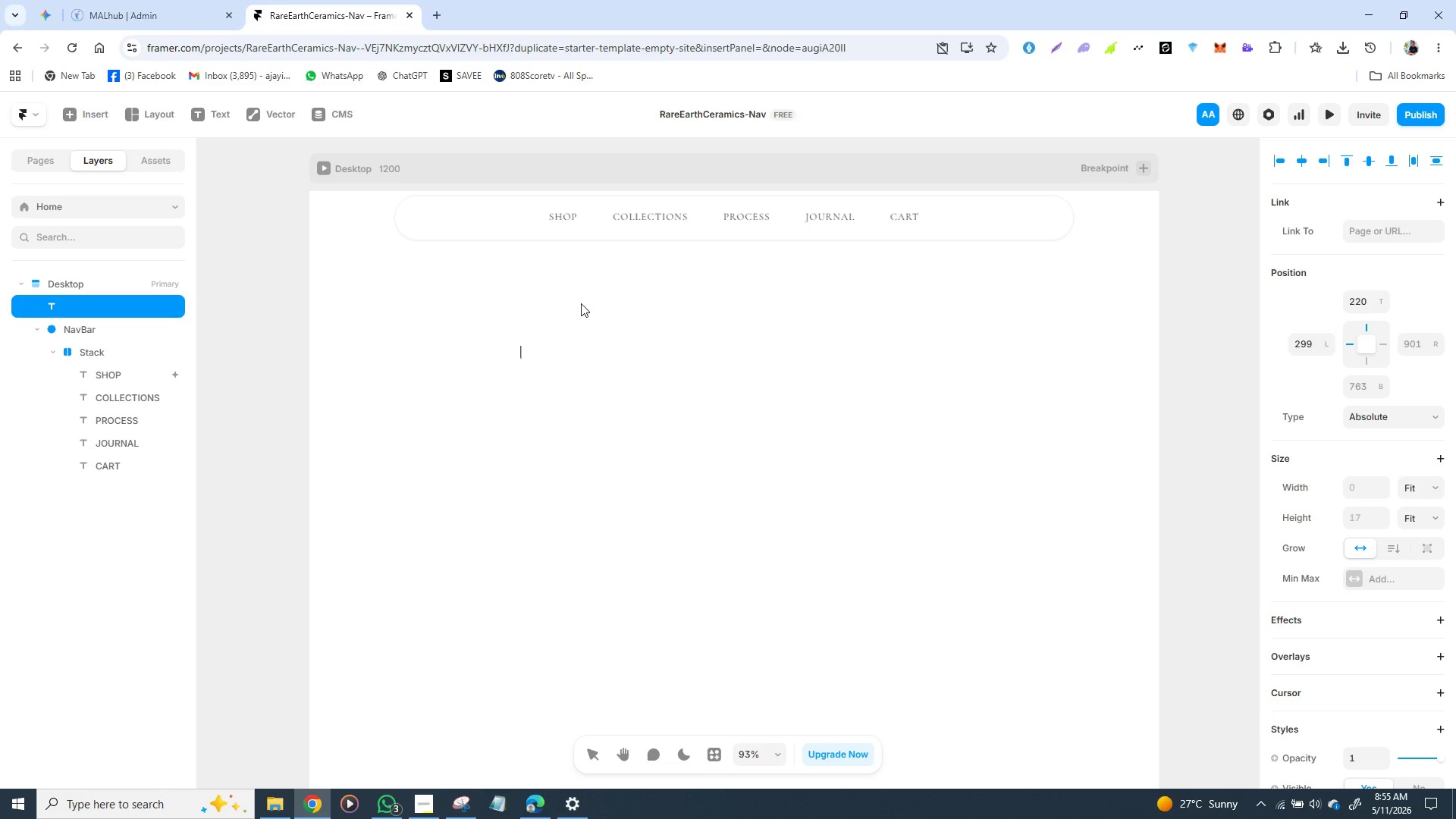 
type(SHOP)
 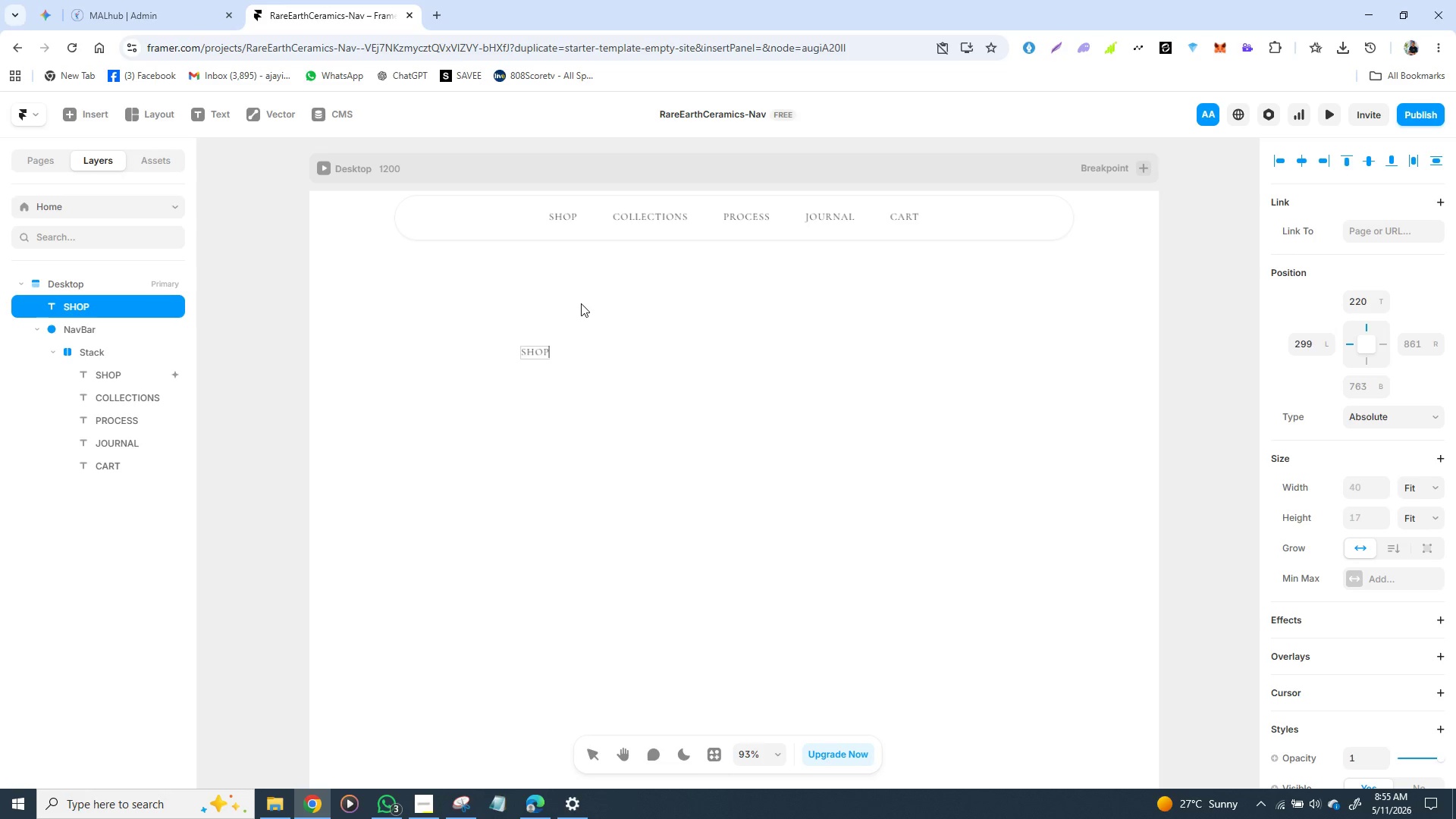 
left_click([617, 378])
 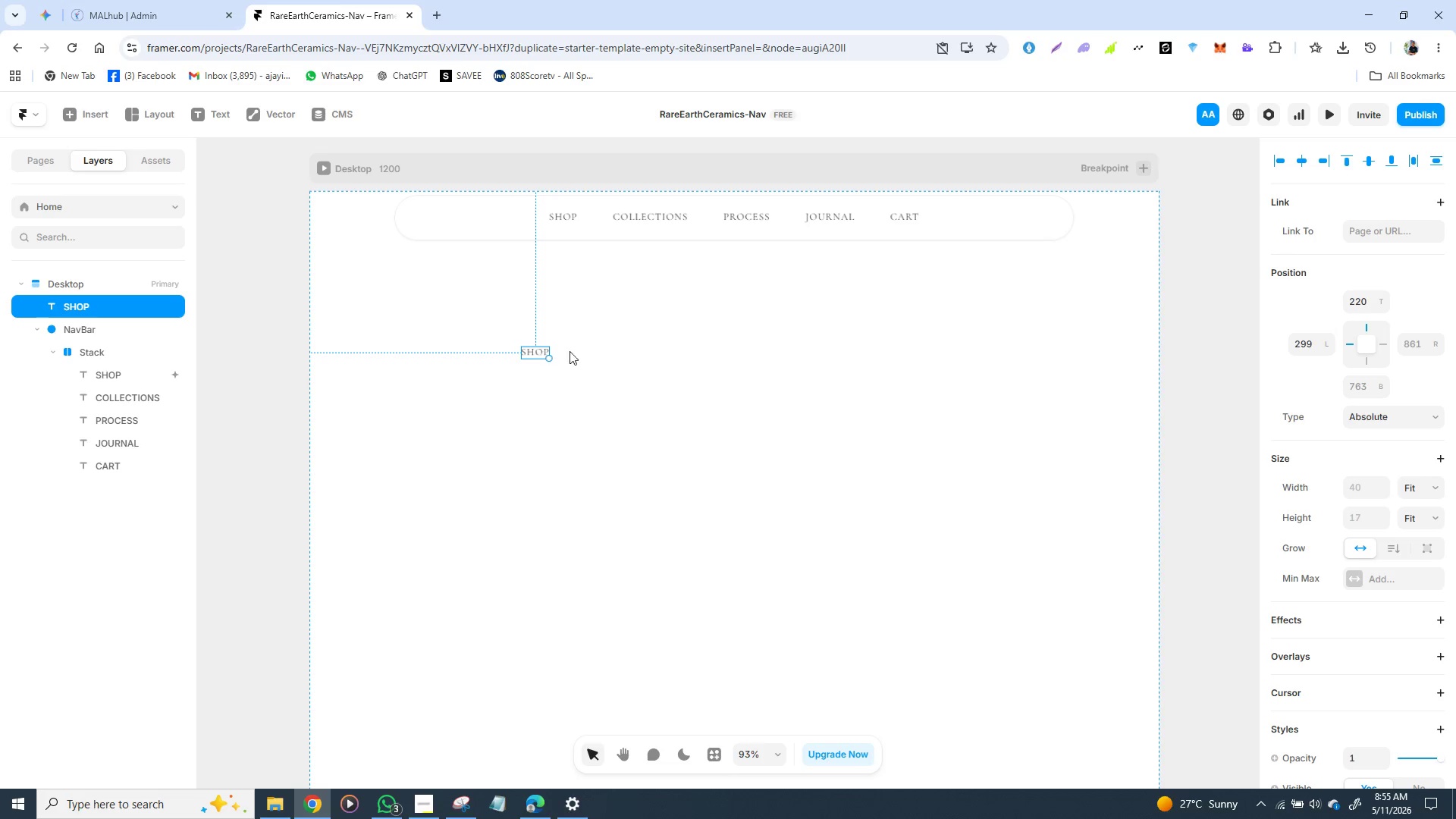 
wait(7.05)
 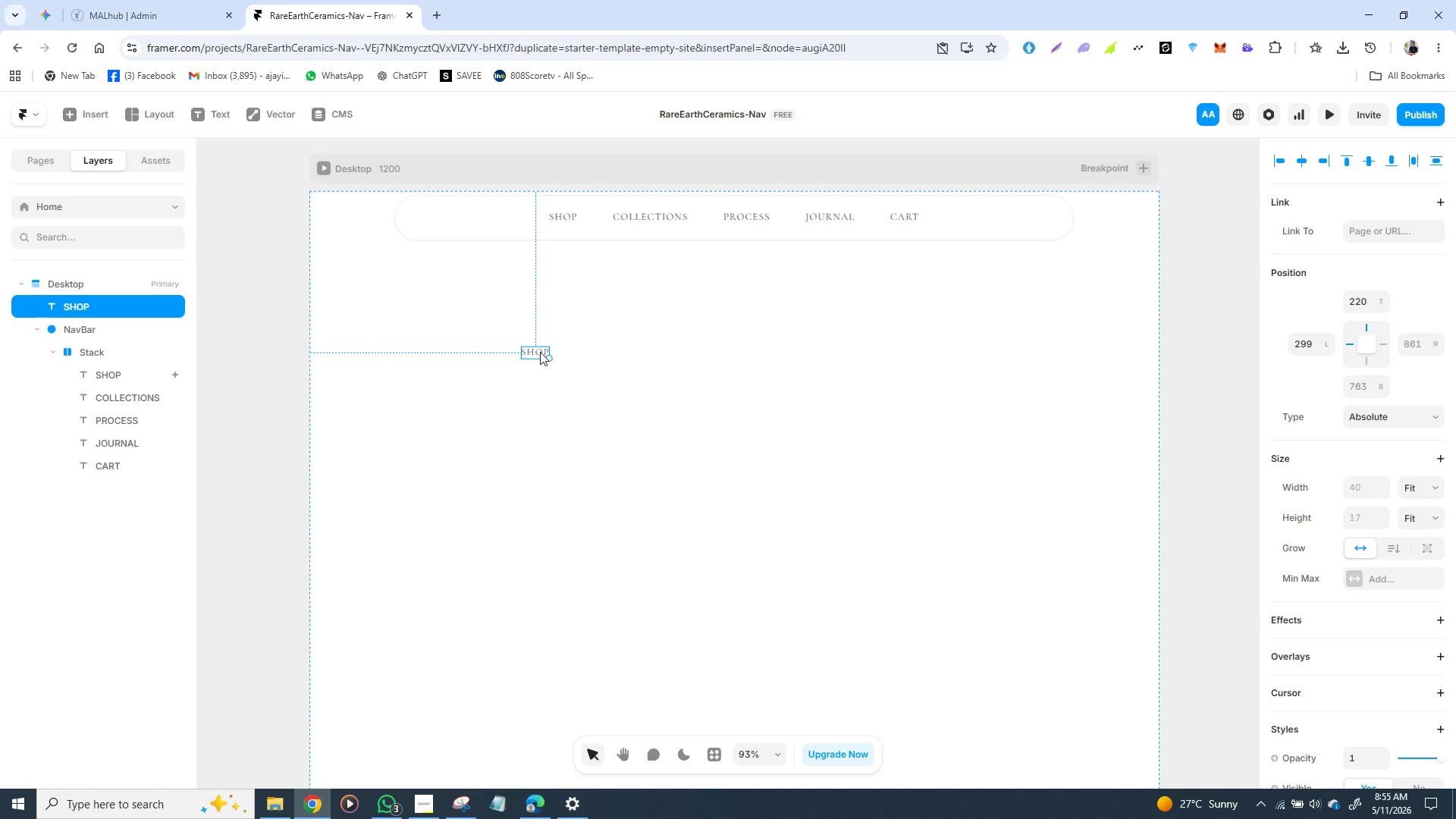 
left_click([576, 350])
 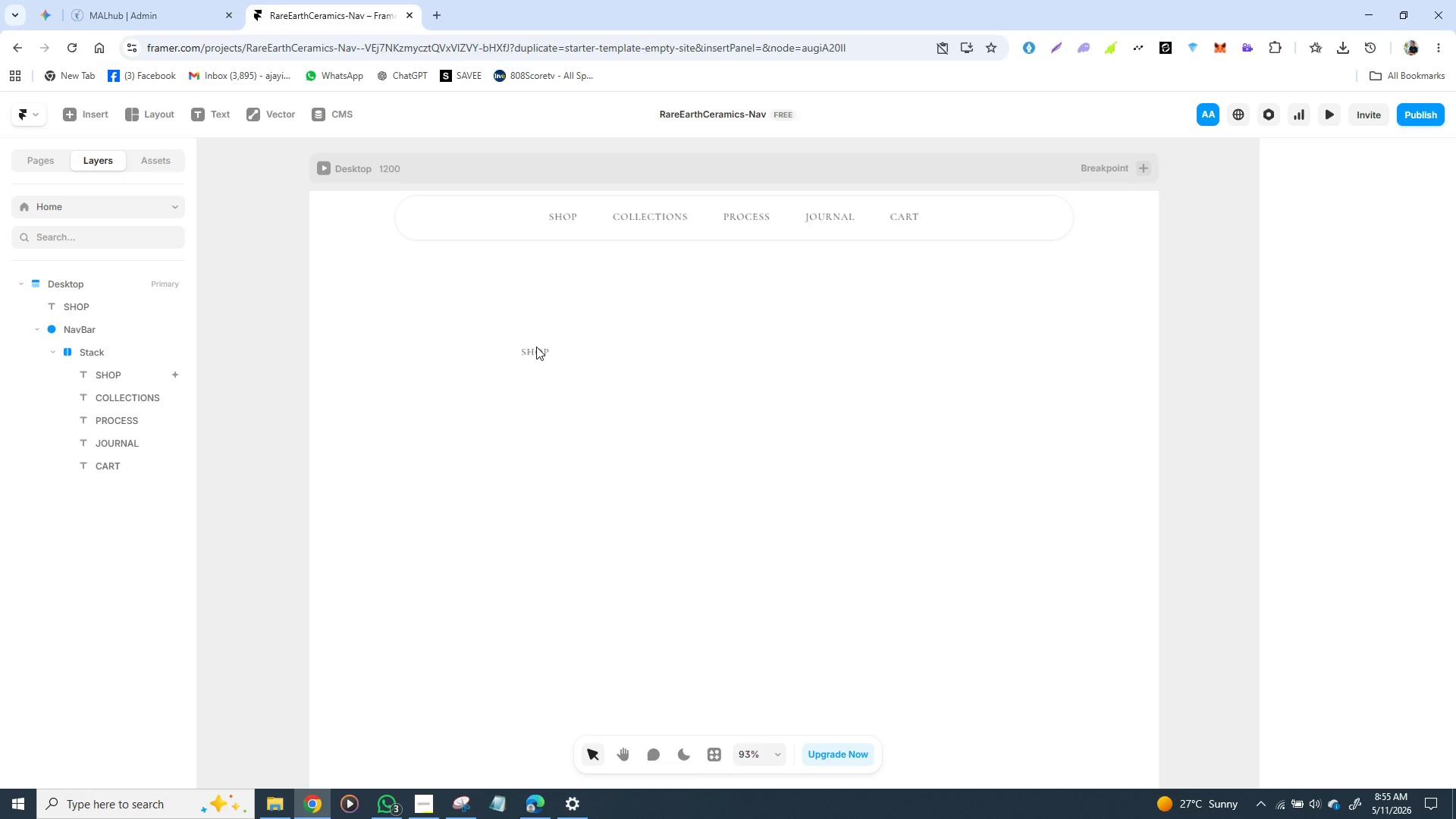 
left_click([536, 347])
 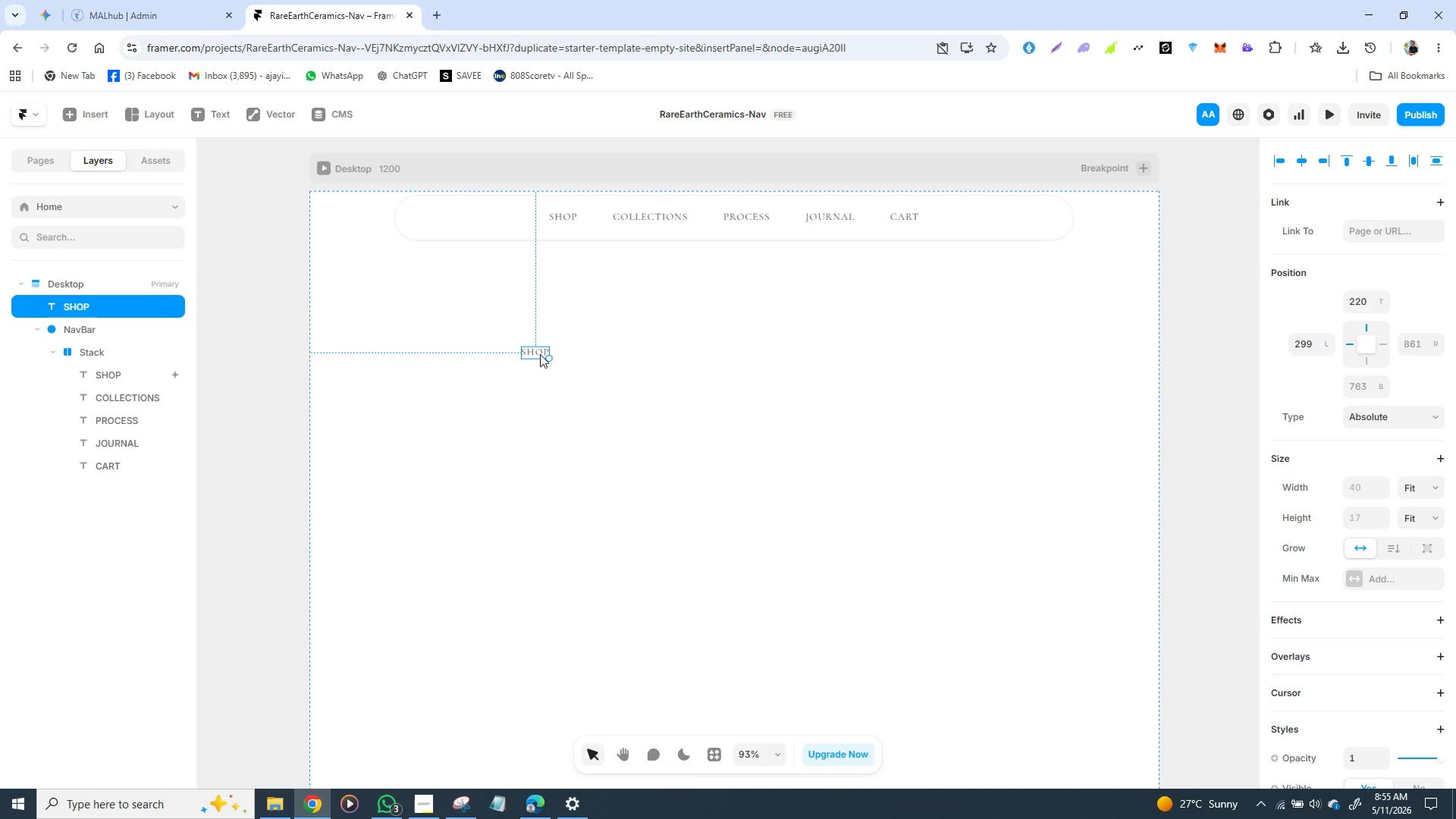 
left_click([540, 354])
 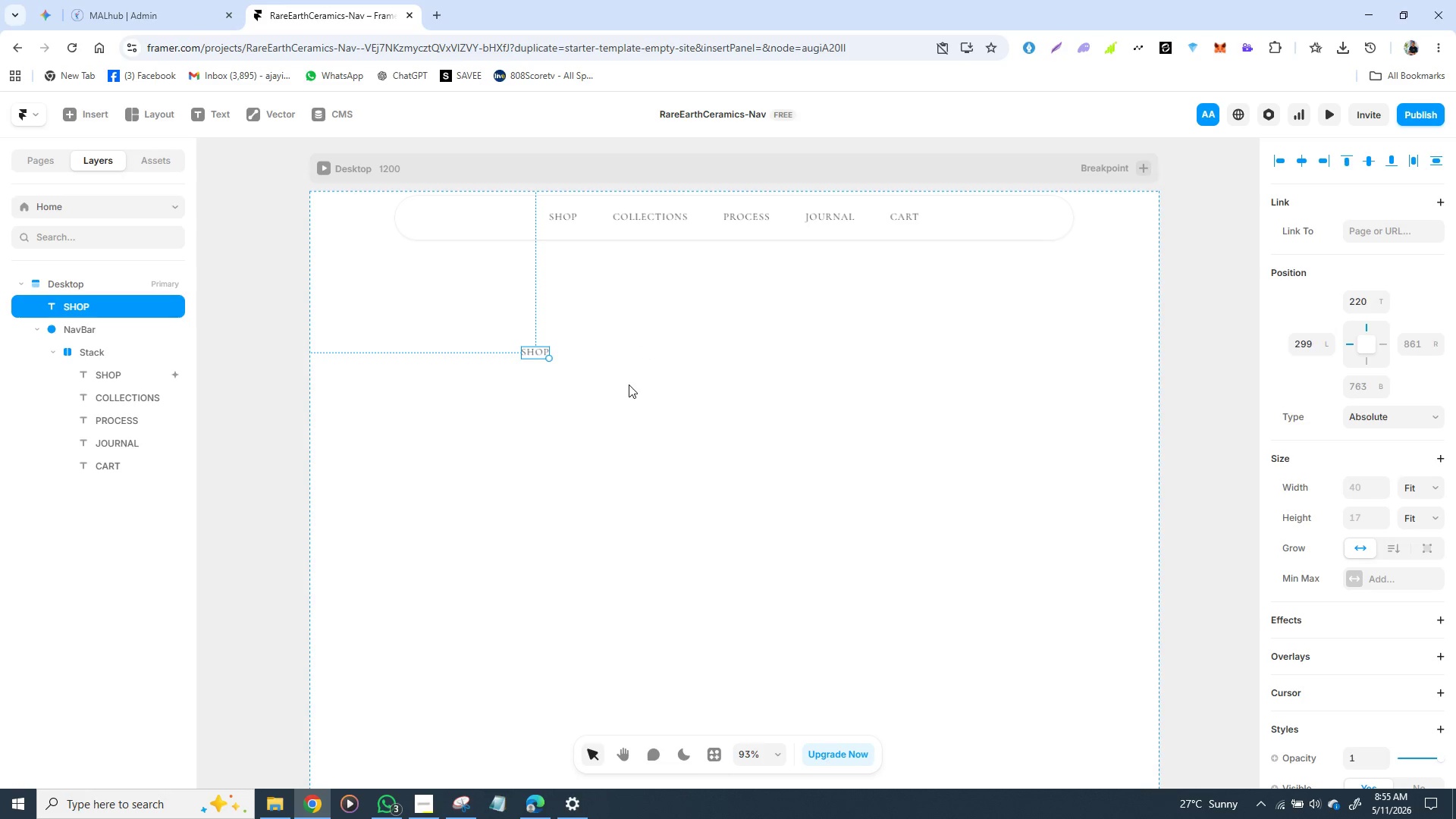 
hold_key(key=ControlLeft, duration=1.53)
 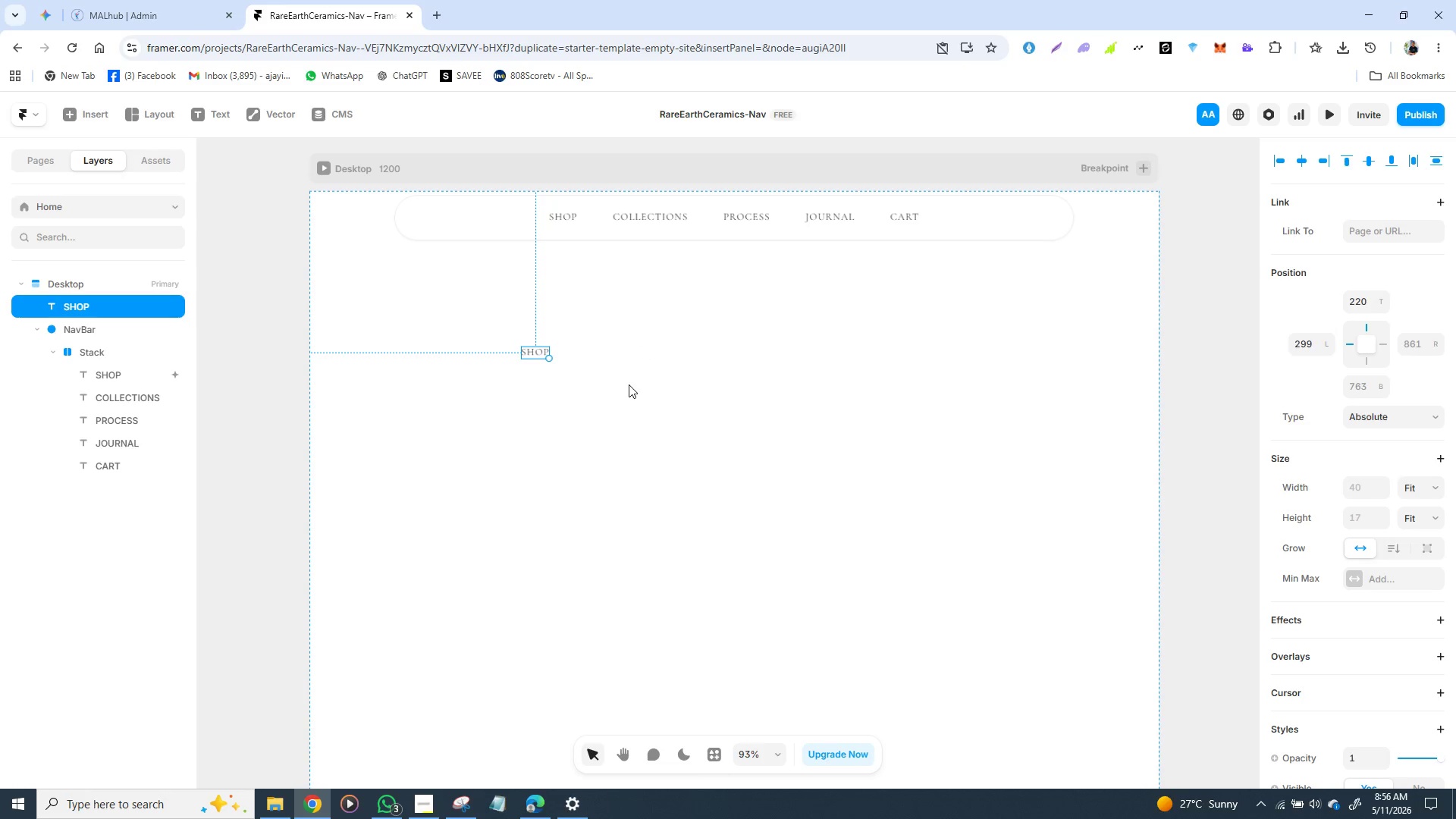 
hold_key(key=ControlLeft, duration=0.89)
 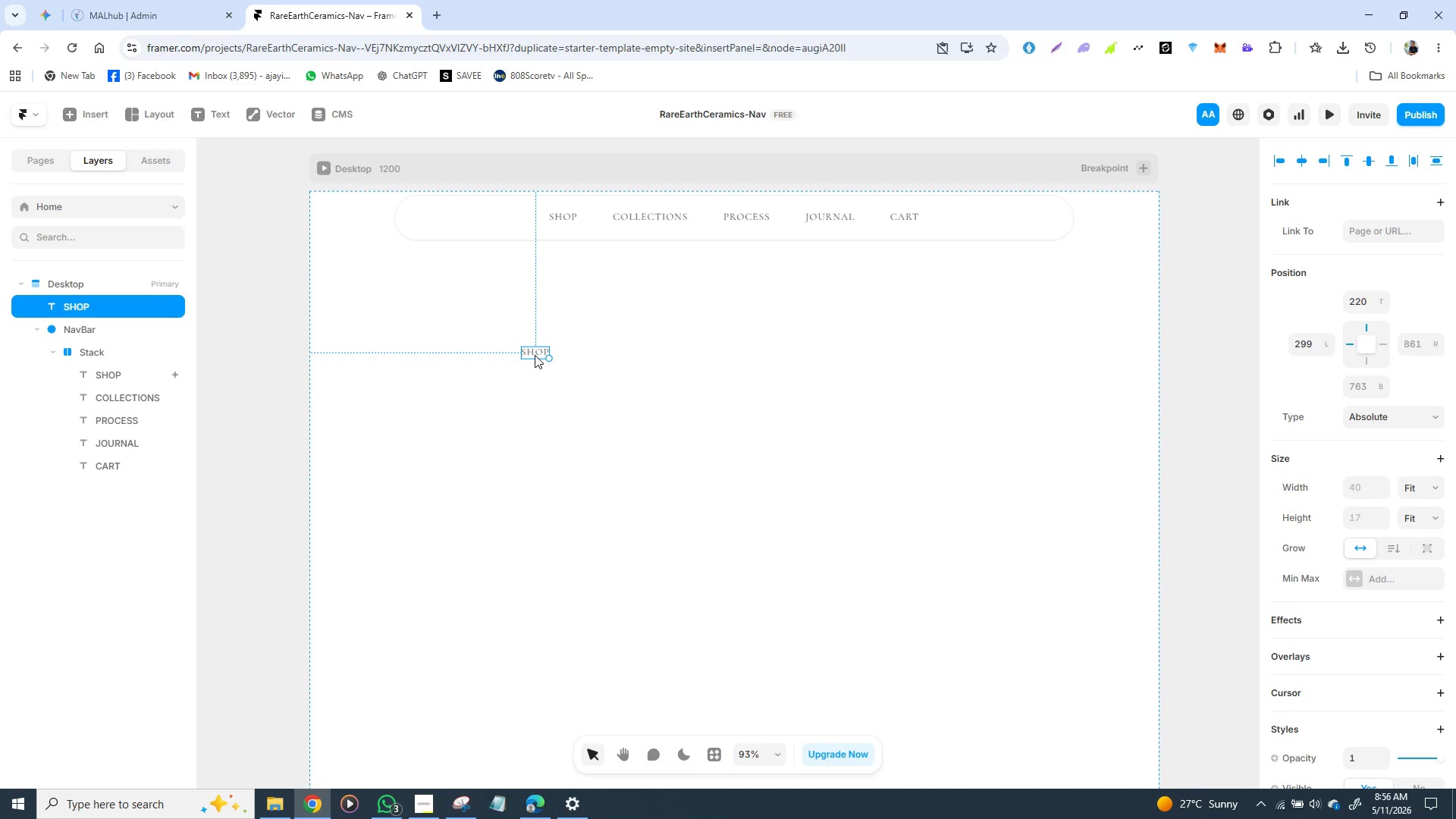 
right_click([535, 355])
 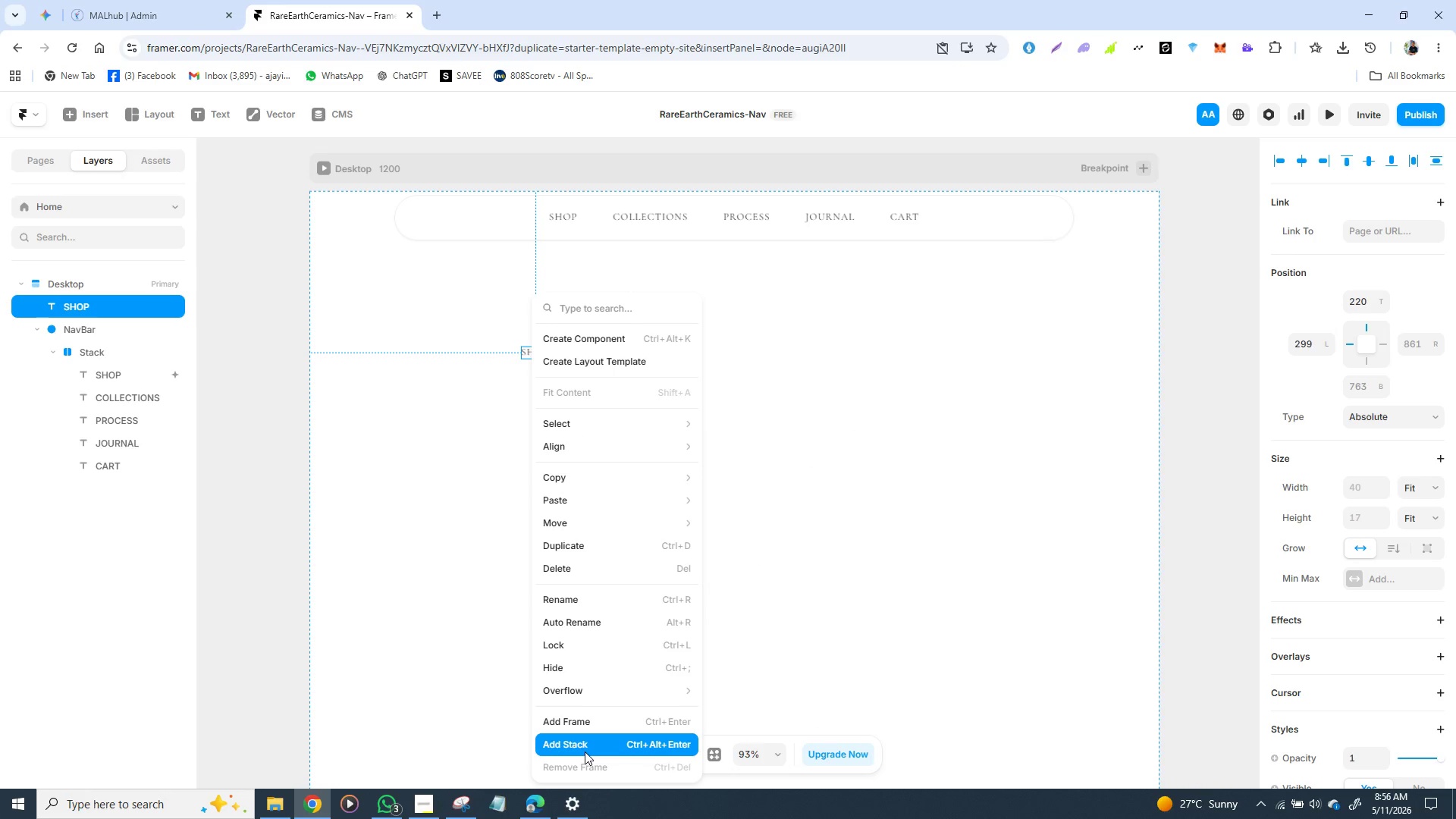 
wait(5.31)
 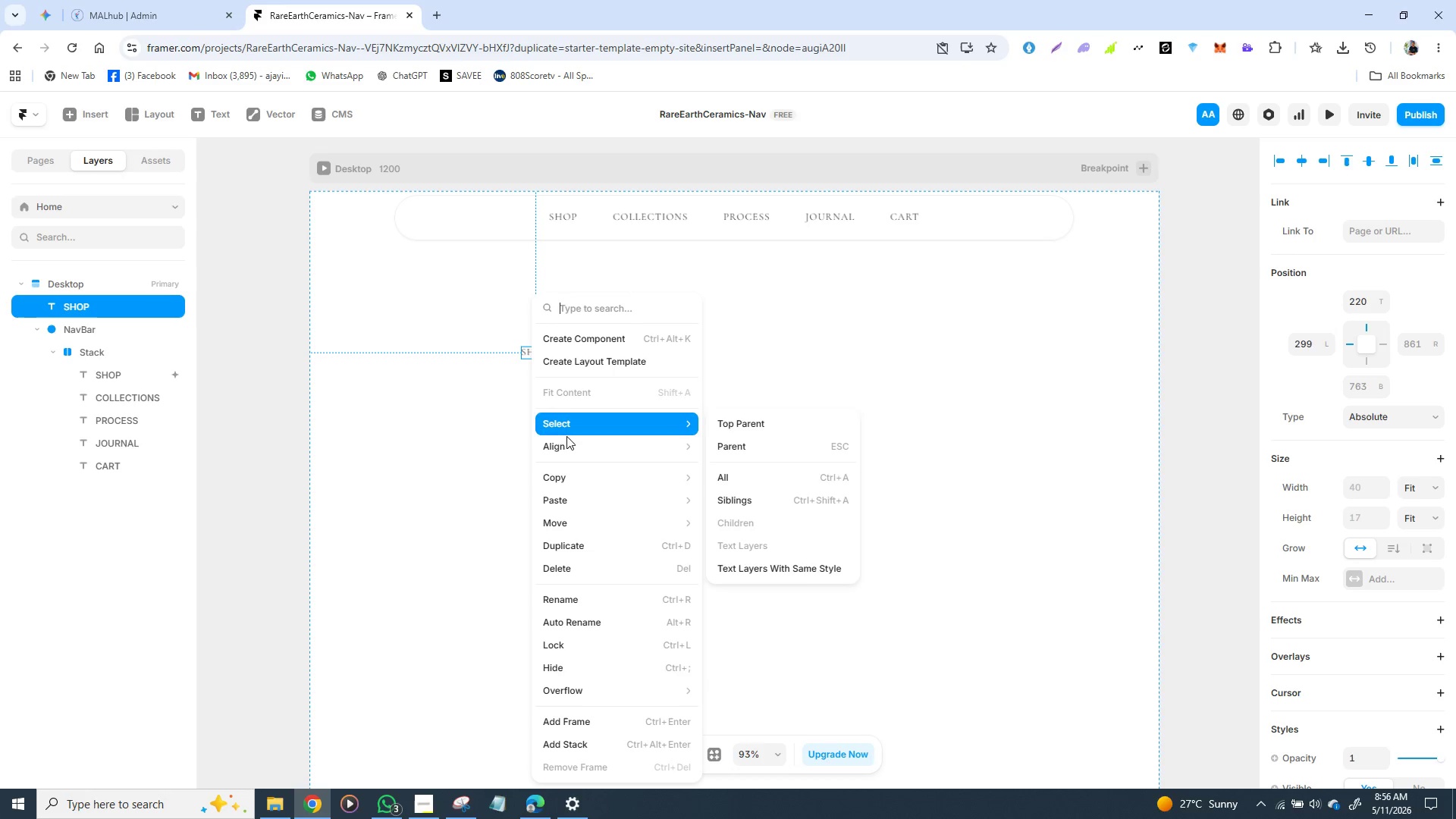 
left_click([583, 748])
 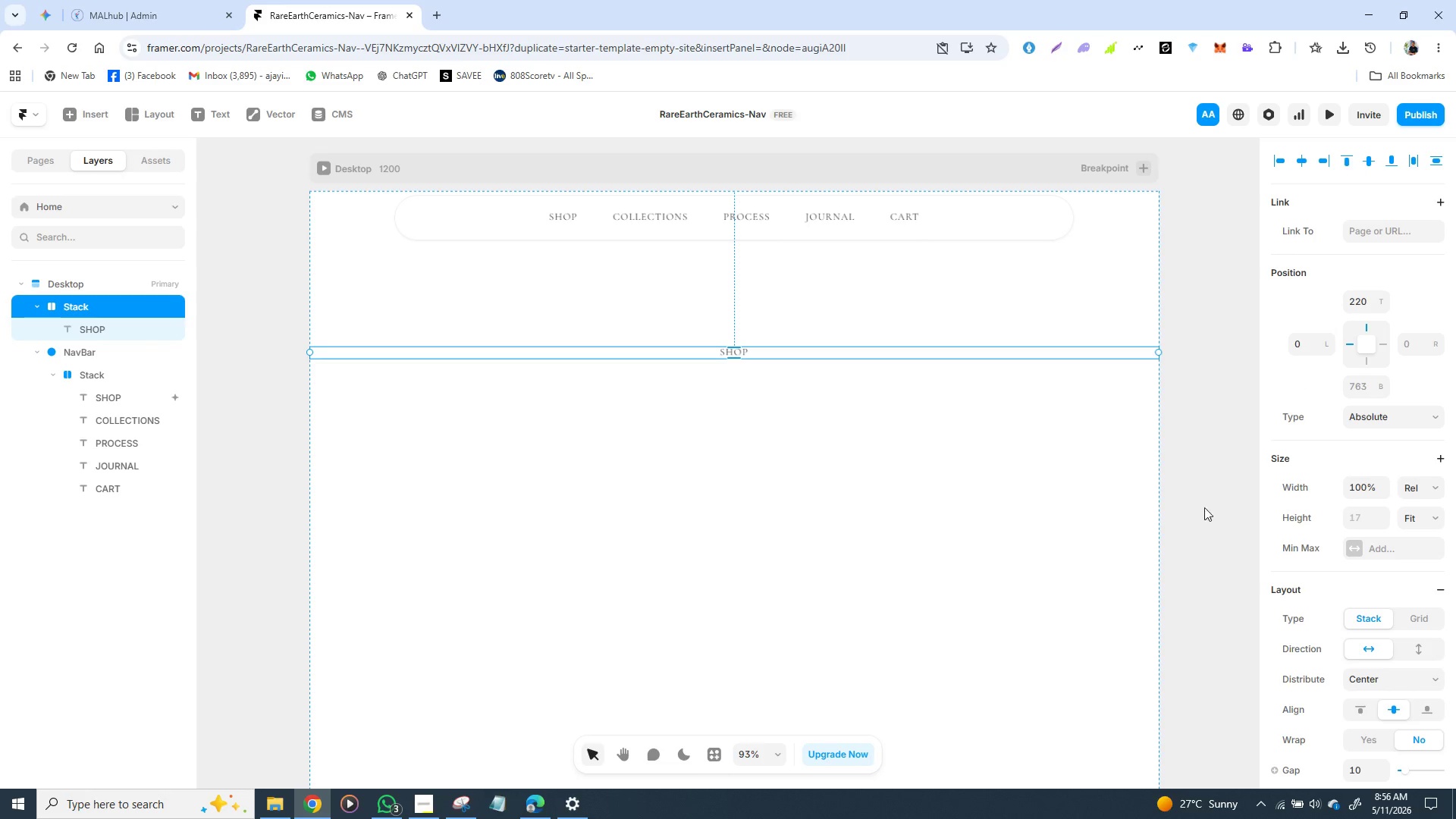 
wait(6.55)
 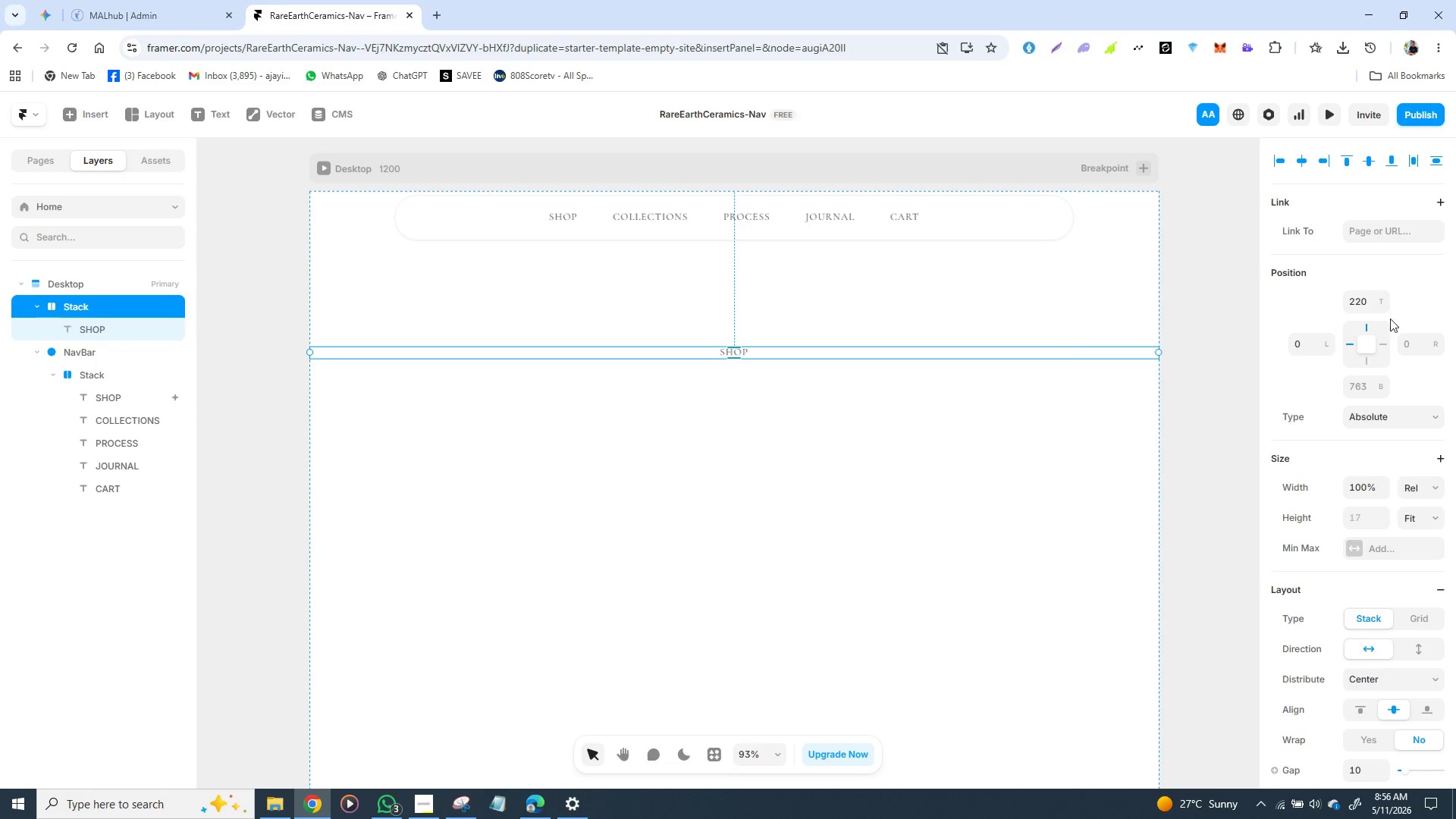 
scroll: coordinate [1332, 596], scroll_direction: none, amount: 0.0
 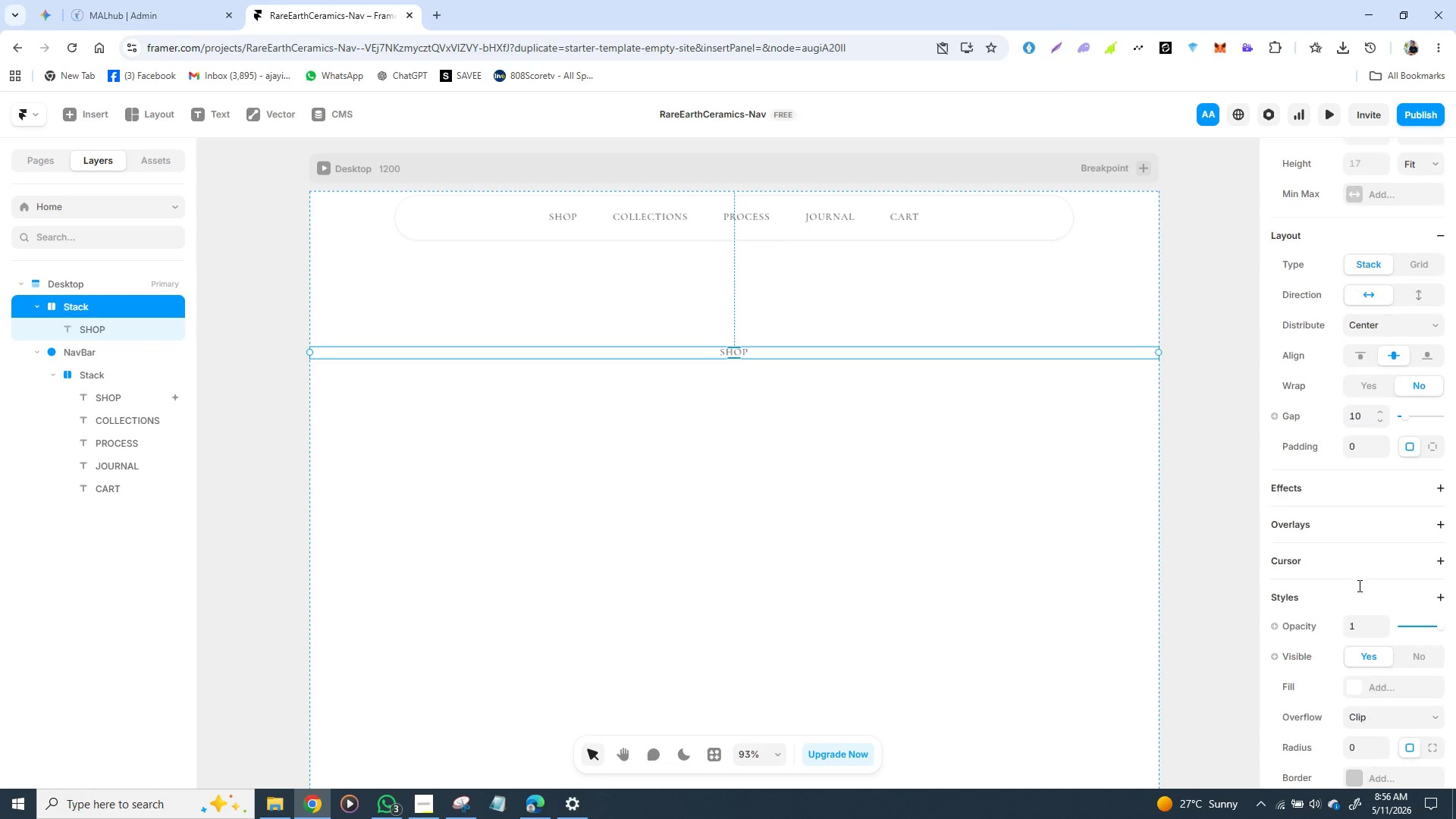 
scroll: coordinate [1358, 585], scroll_direction: down, amount: 1.0
 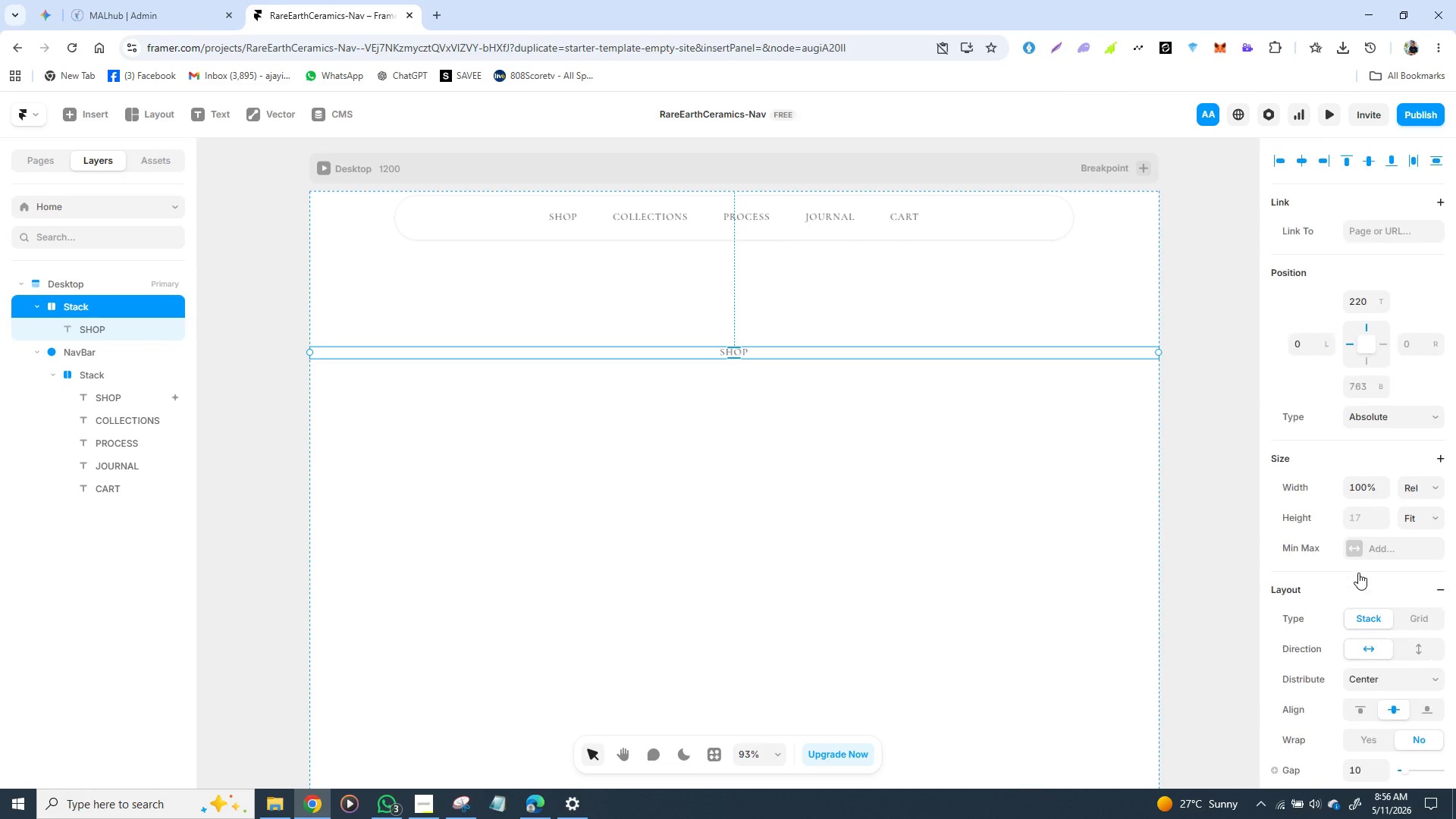 
scroll: coordinate [1358, 573], scroll_direction: up, amount: 2.0
 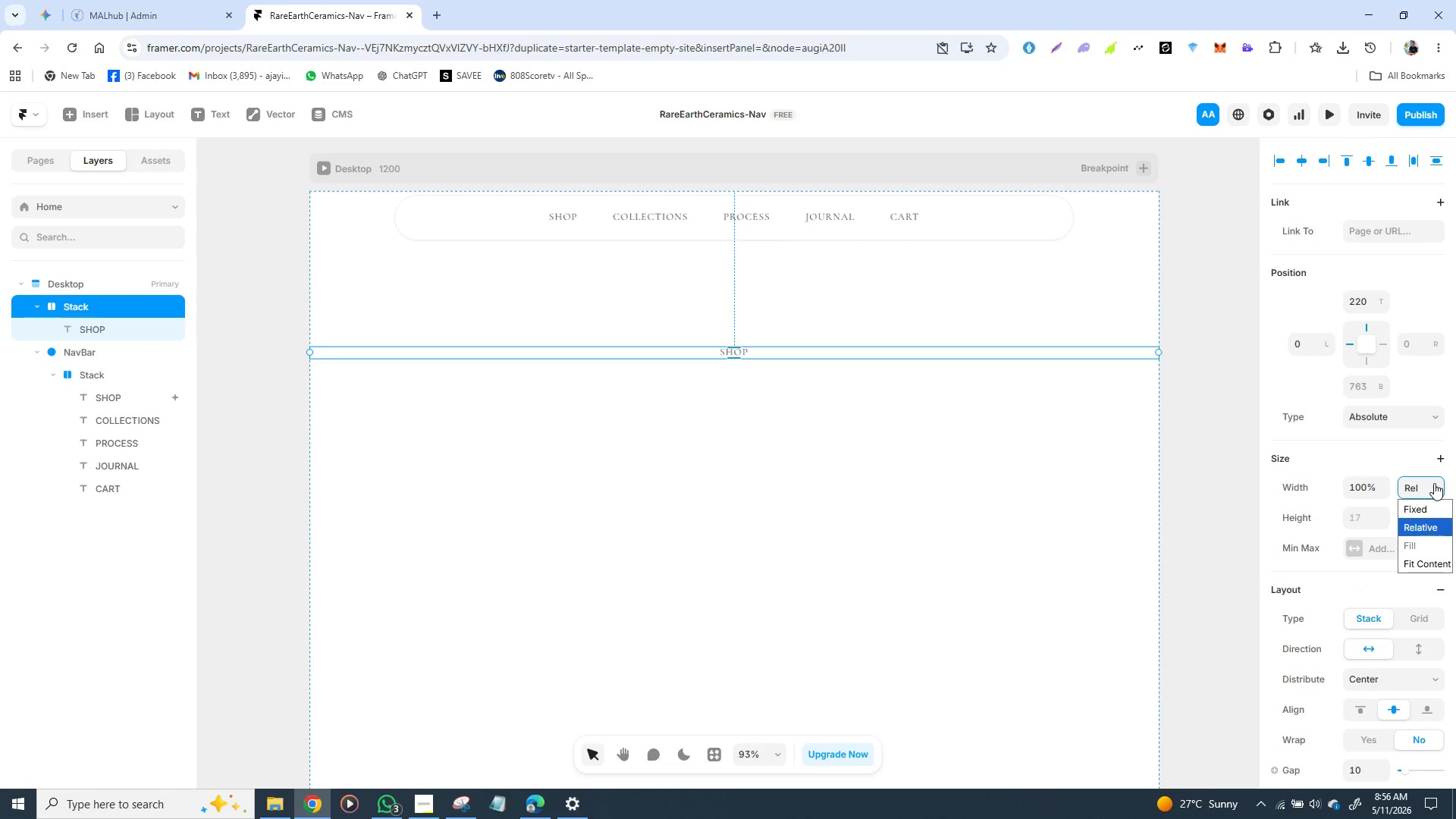 
left_click([1434, 483])
 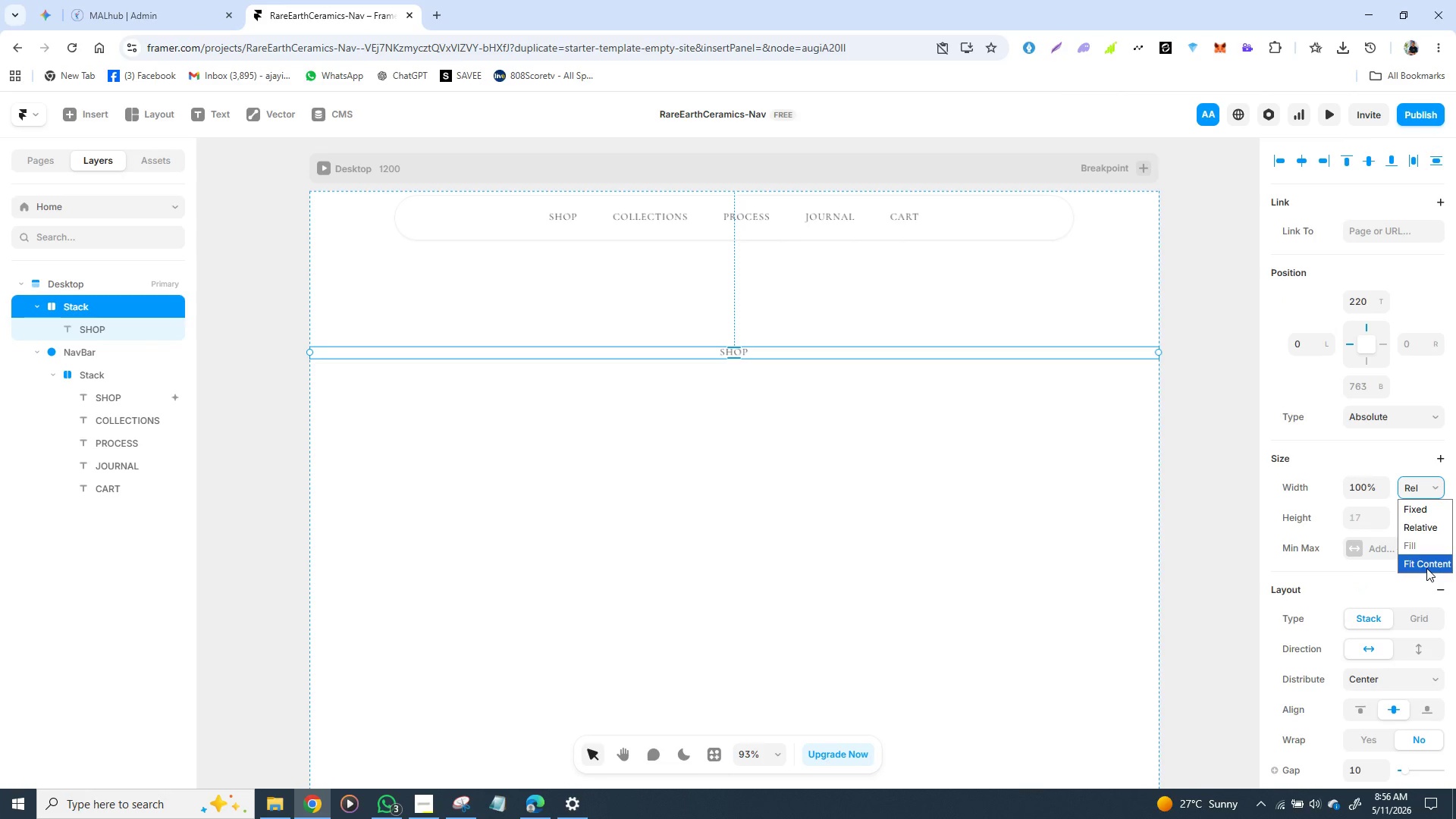 
left_click([1426, 568])
 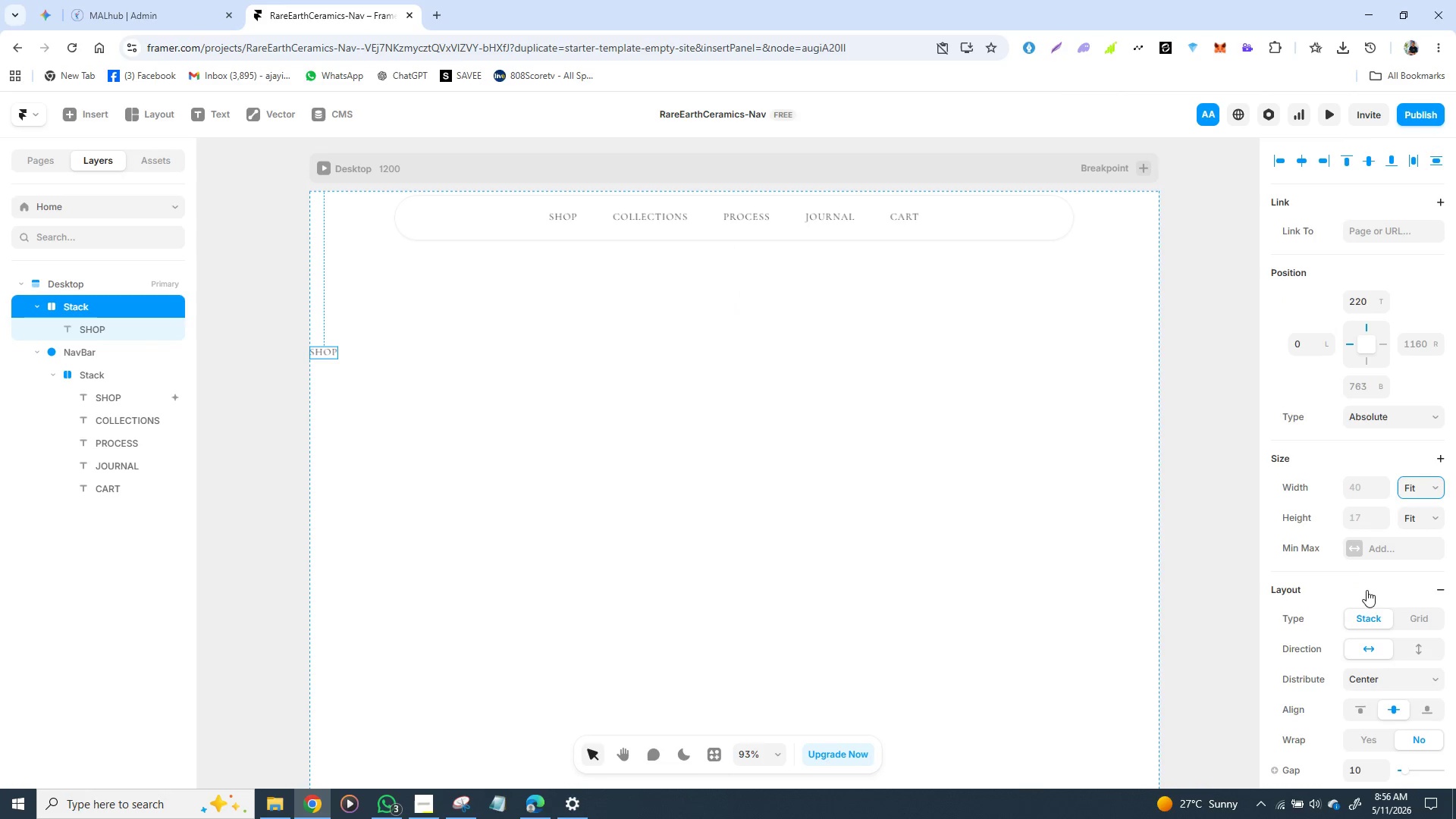 
scroll: coordinate [1365, 590], scroll_direction: down, amount: 1.0
 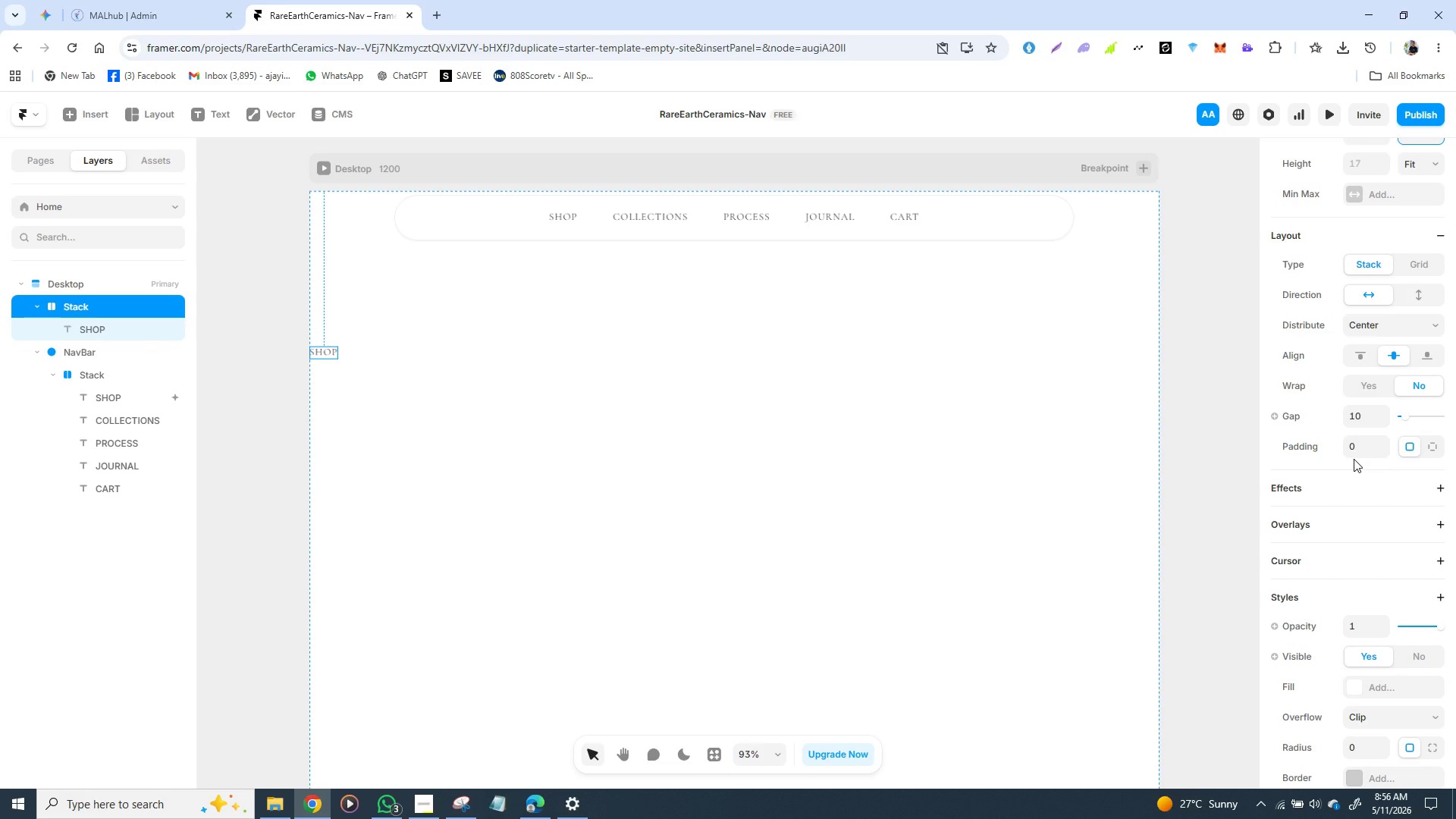 
wait(13.2)
 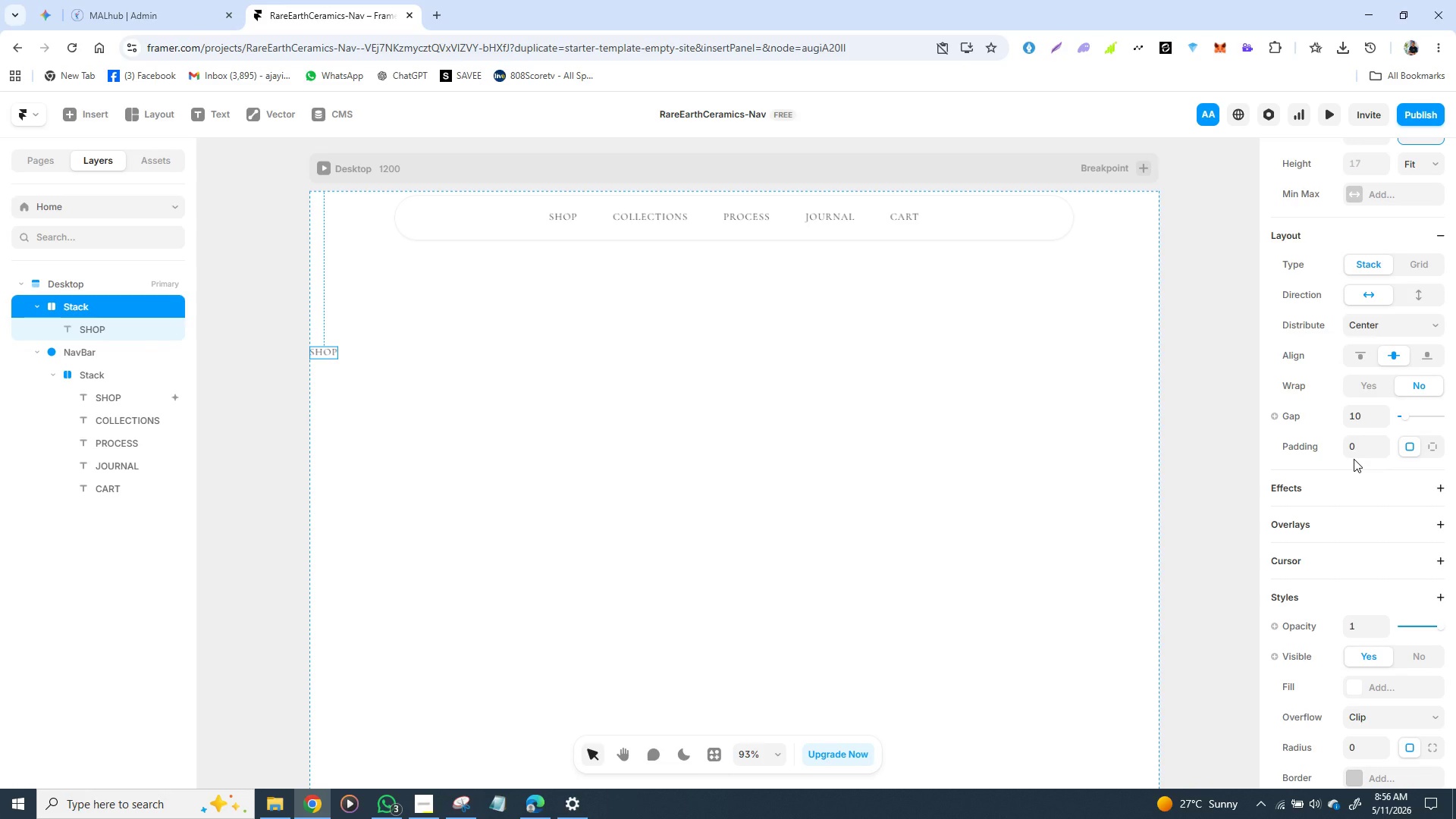 
scroll: coordinate [1323, 563], scroll_direction: down, amount: 1.0
 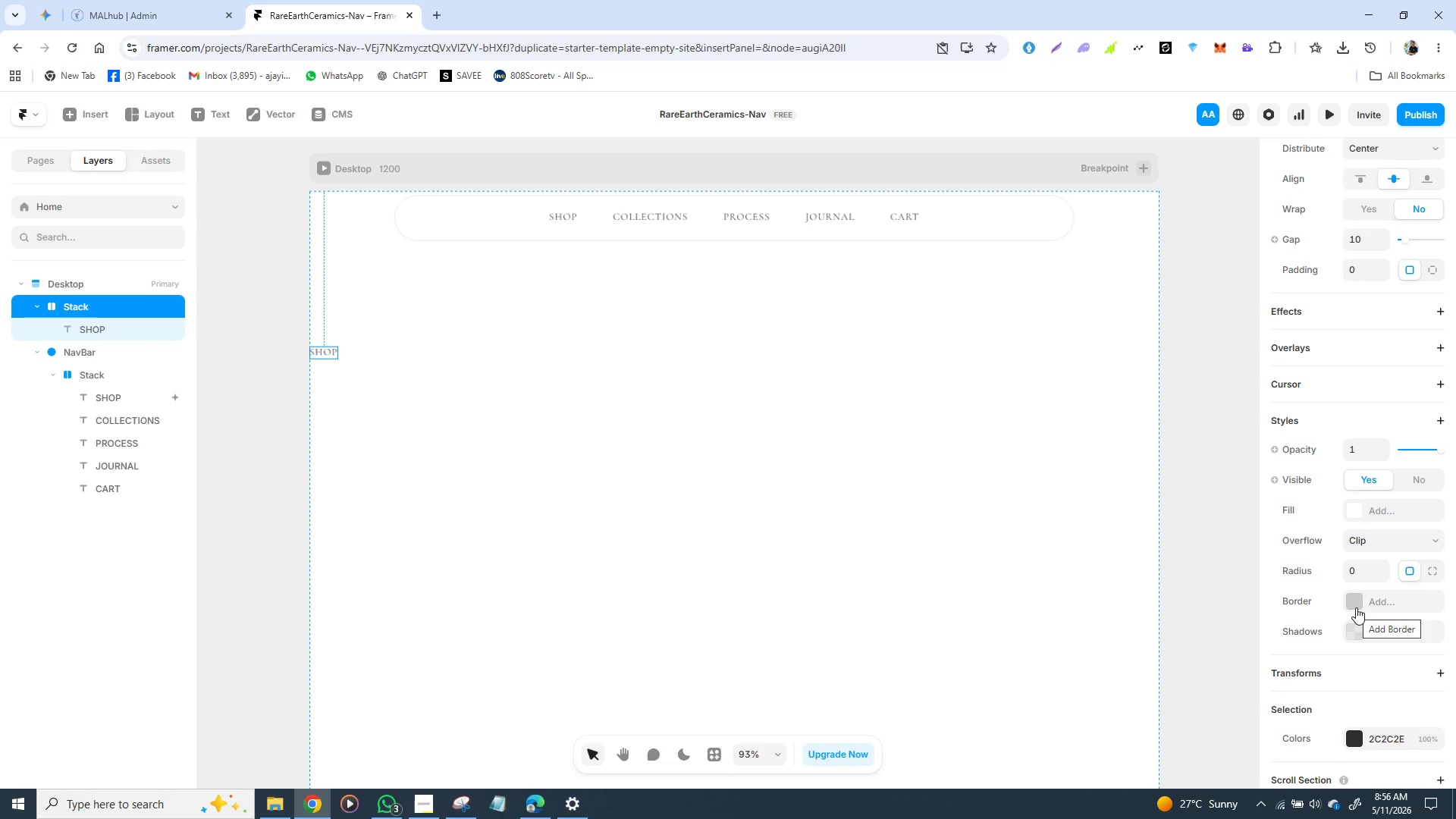 
left_click([1356, 607])
 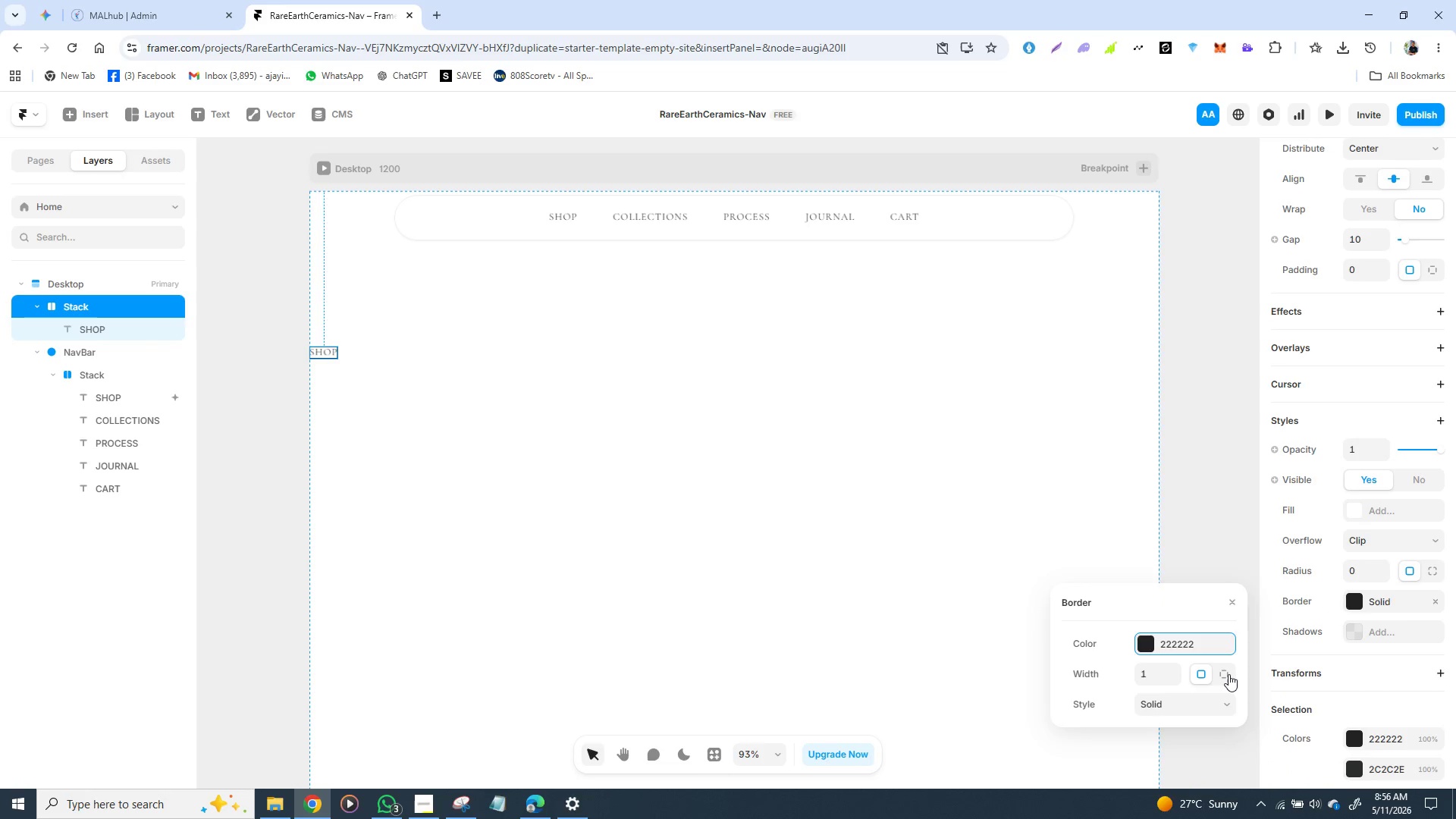 
left_click([1228, 674])
 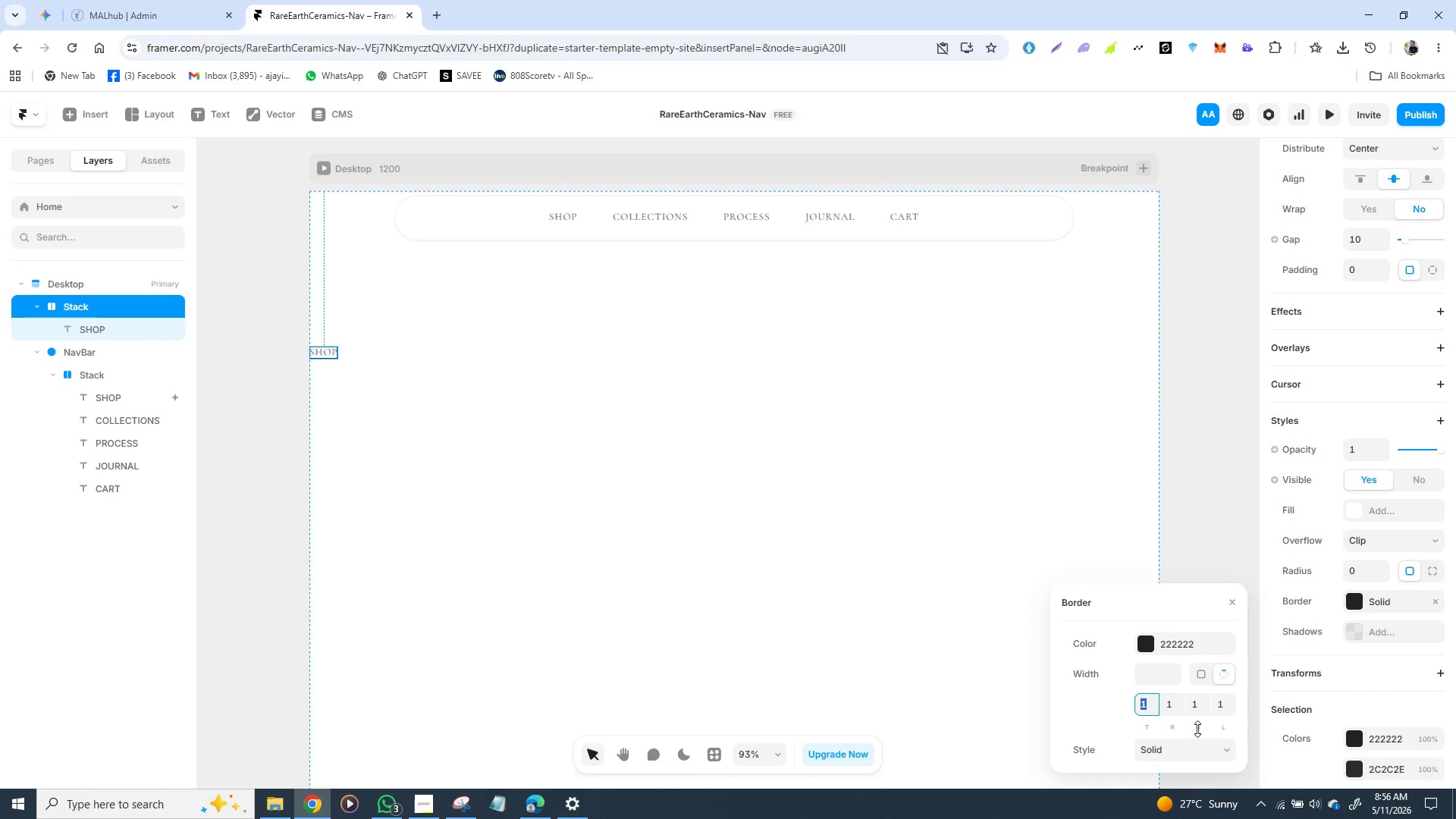 
left_click([1197, 729])
 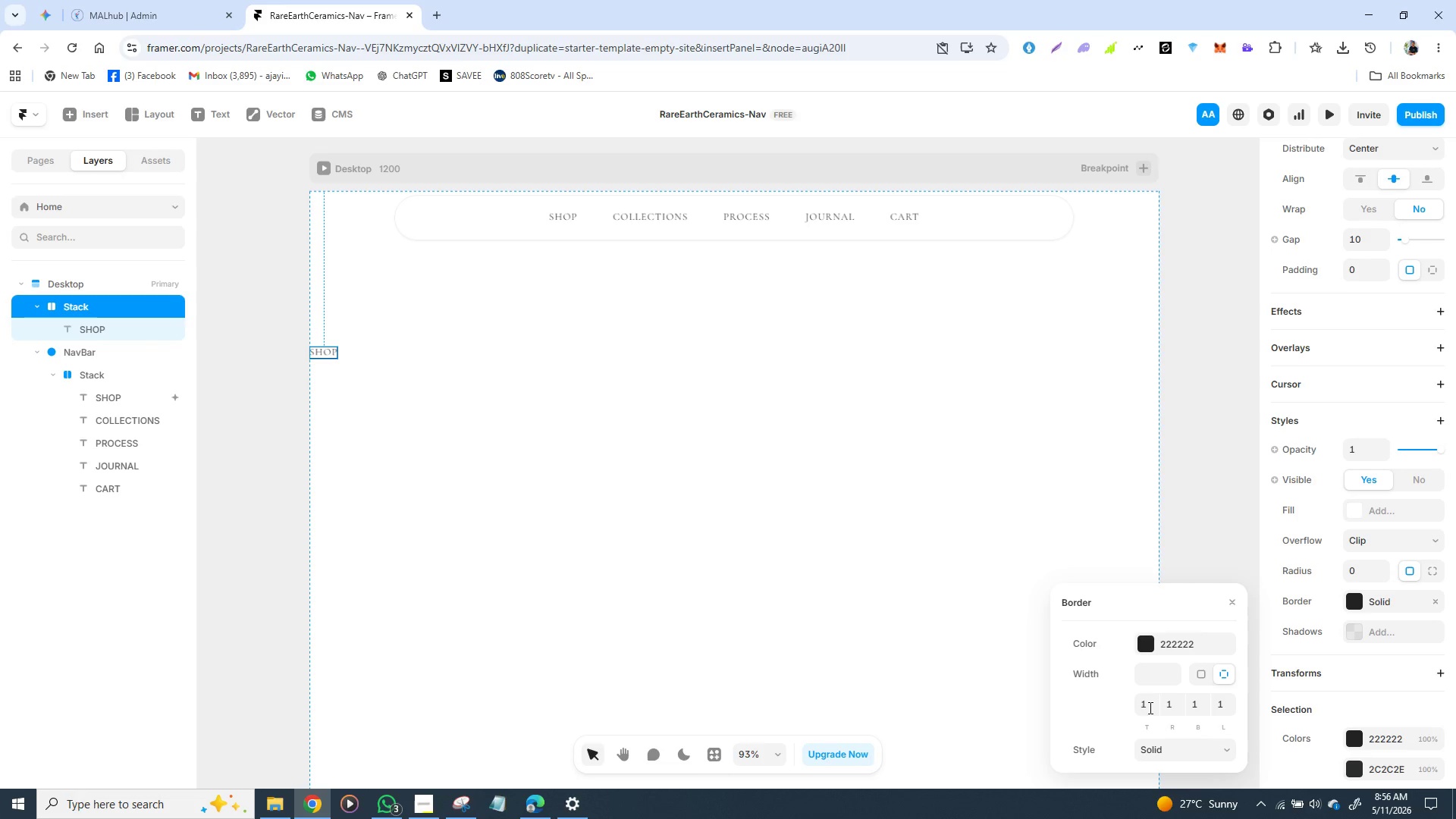 
left_click([1147, 705])
 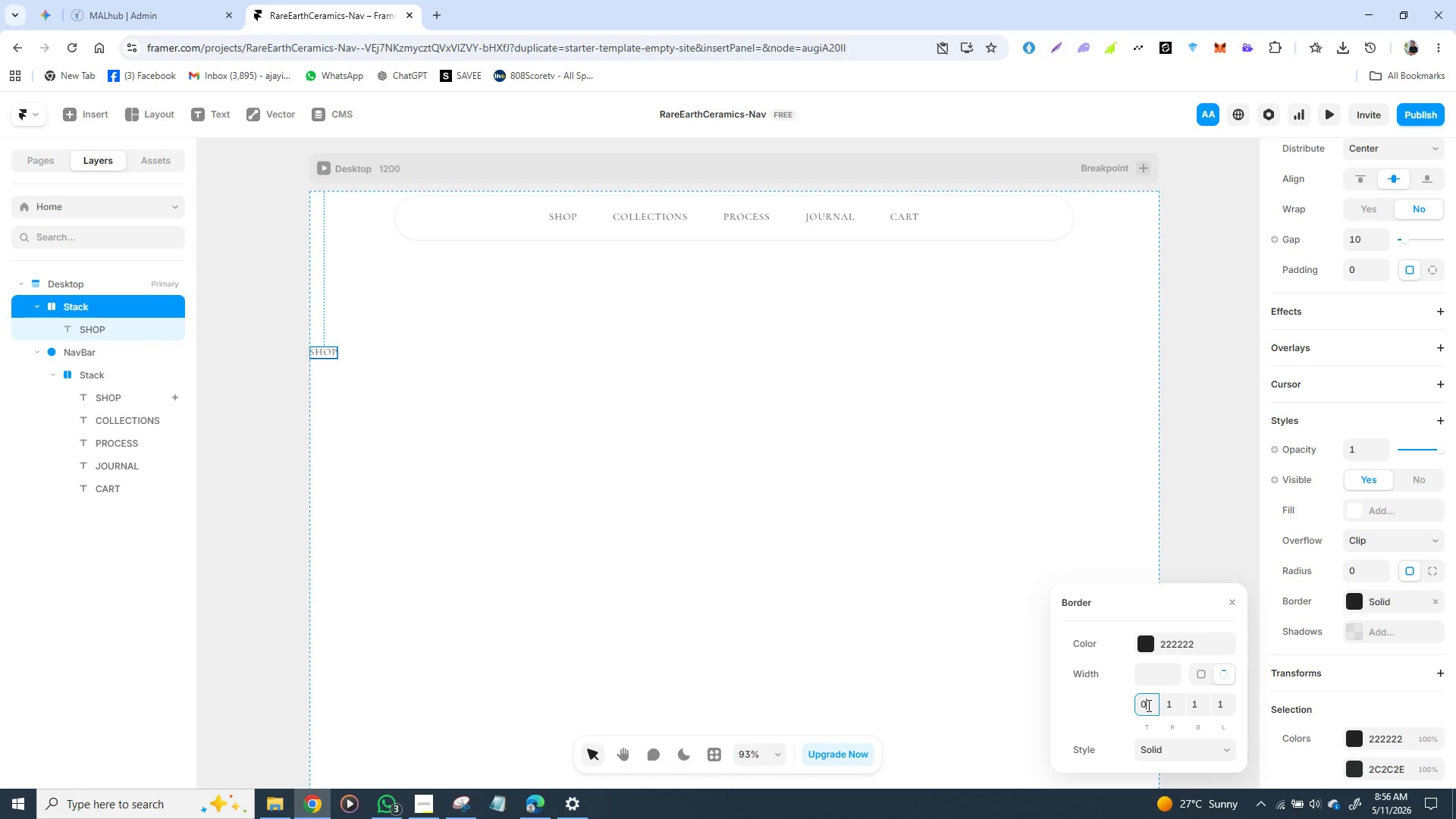 
key(0)
 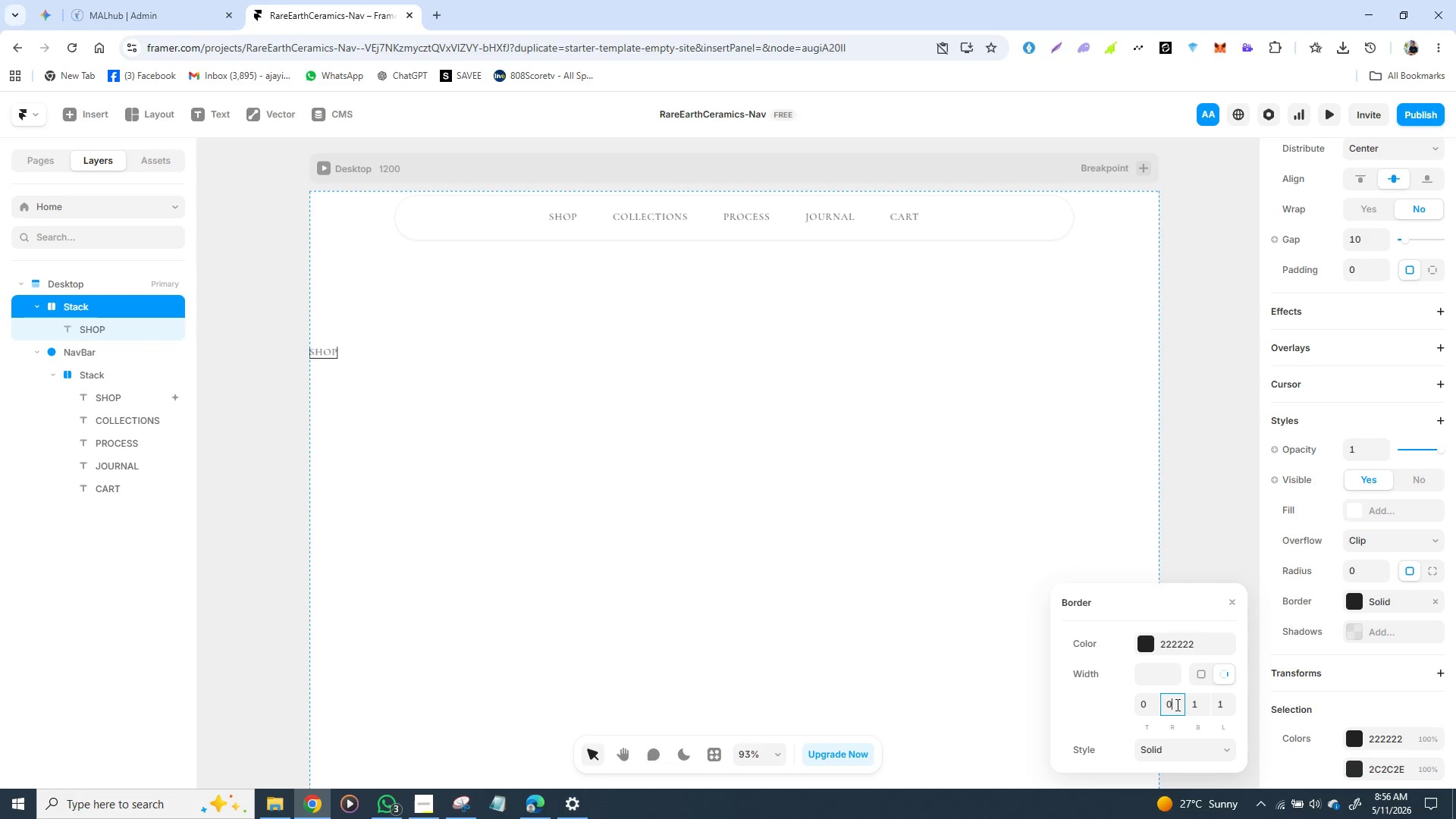 
left_click([1176, 704])
 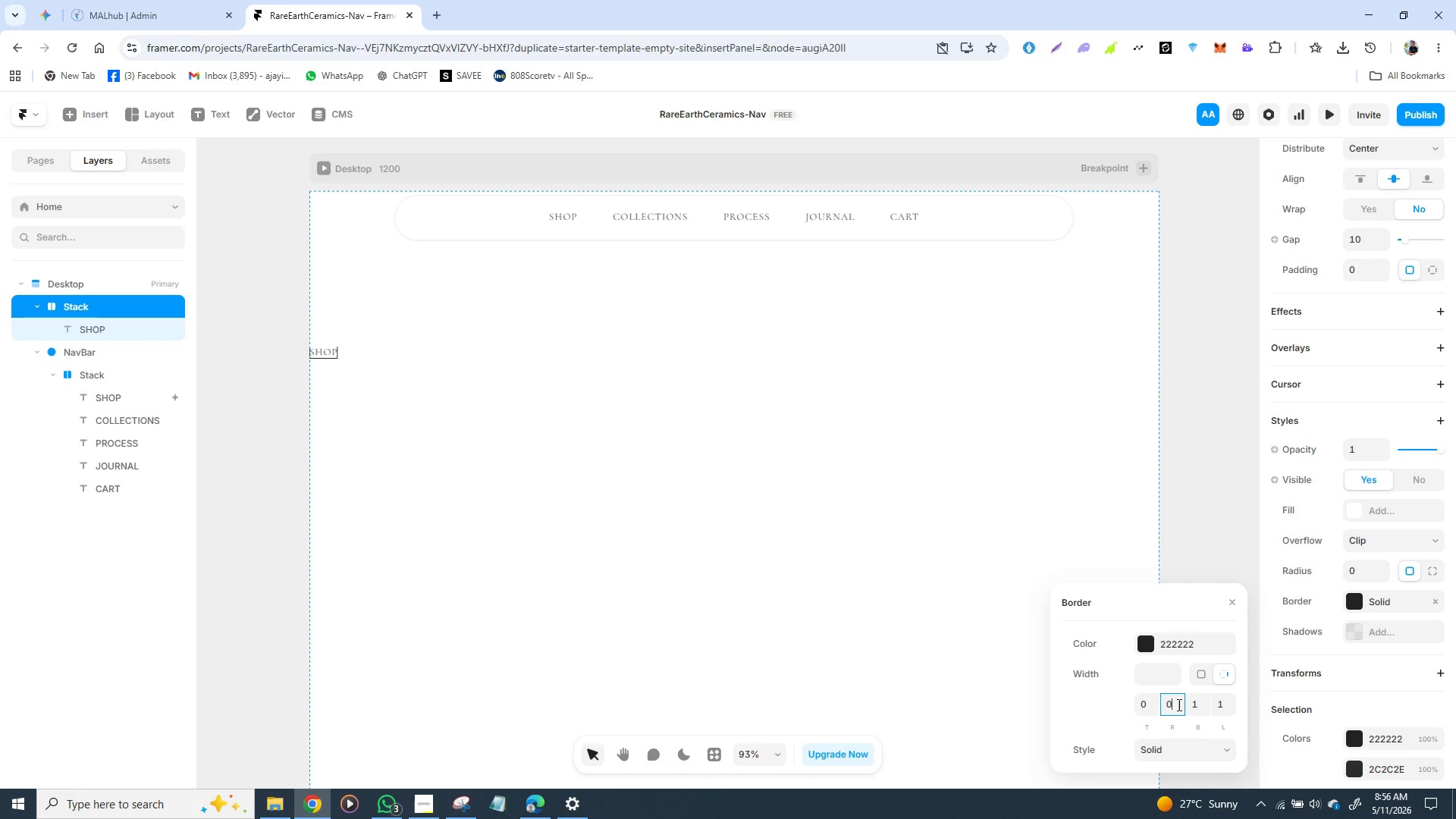 
key(0)
 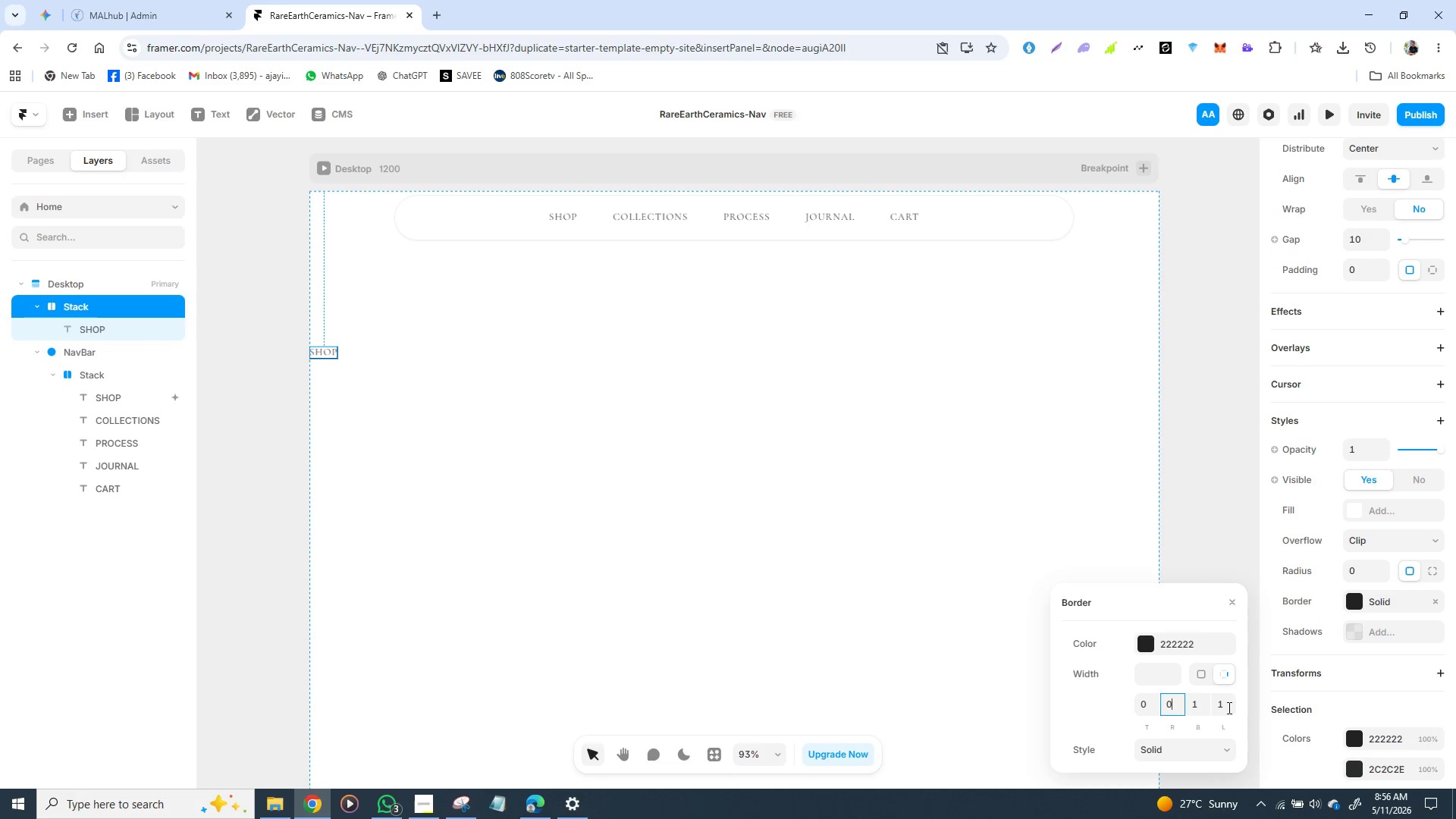 
left_click([1228, 708])
 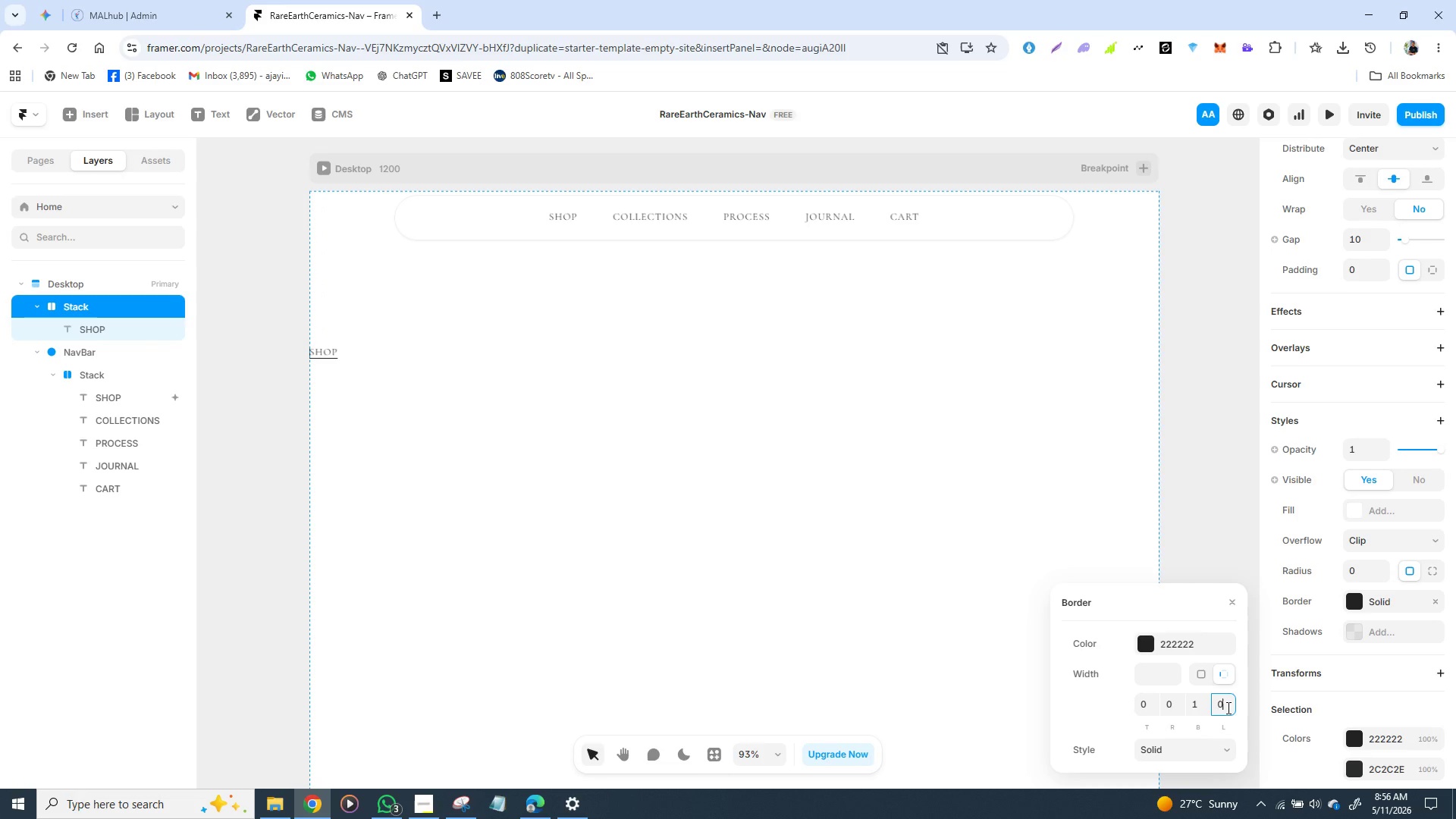 
key(0)
 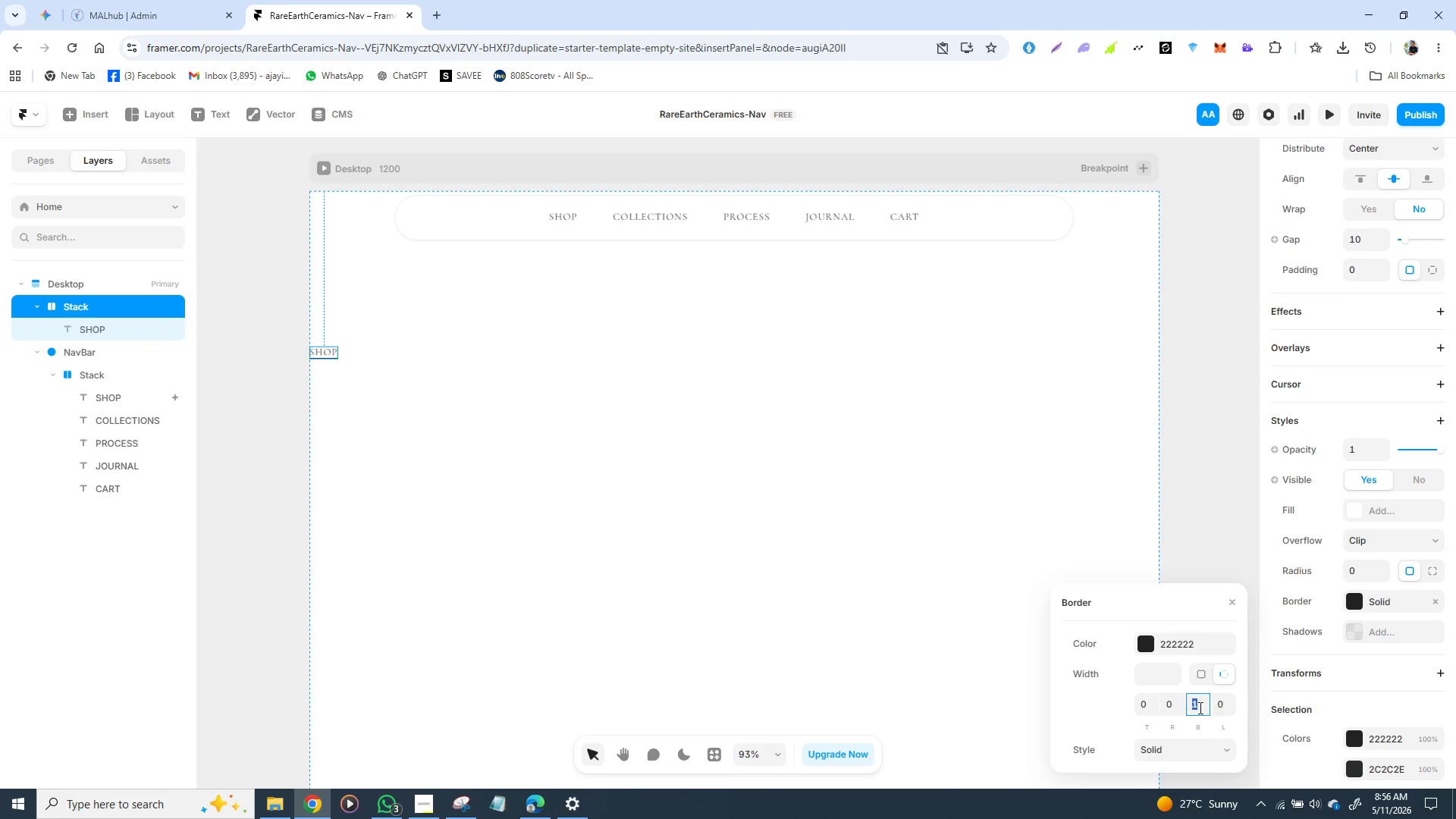 
left_click([1199, 708])
 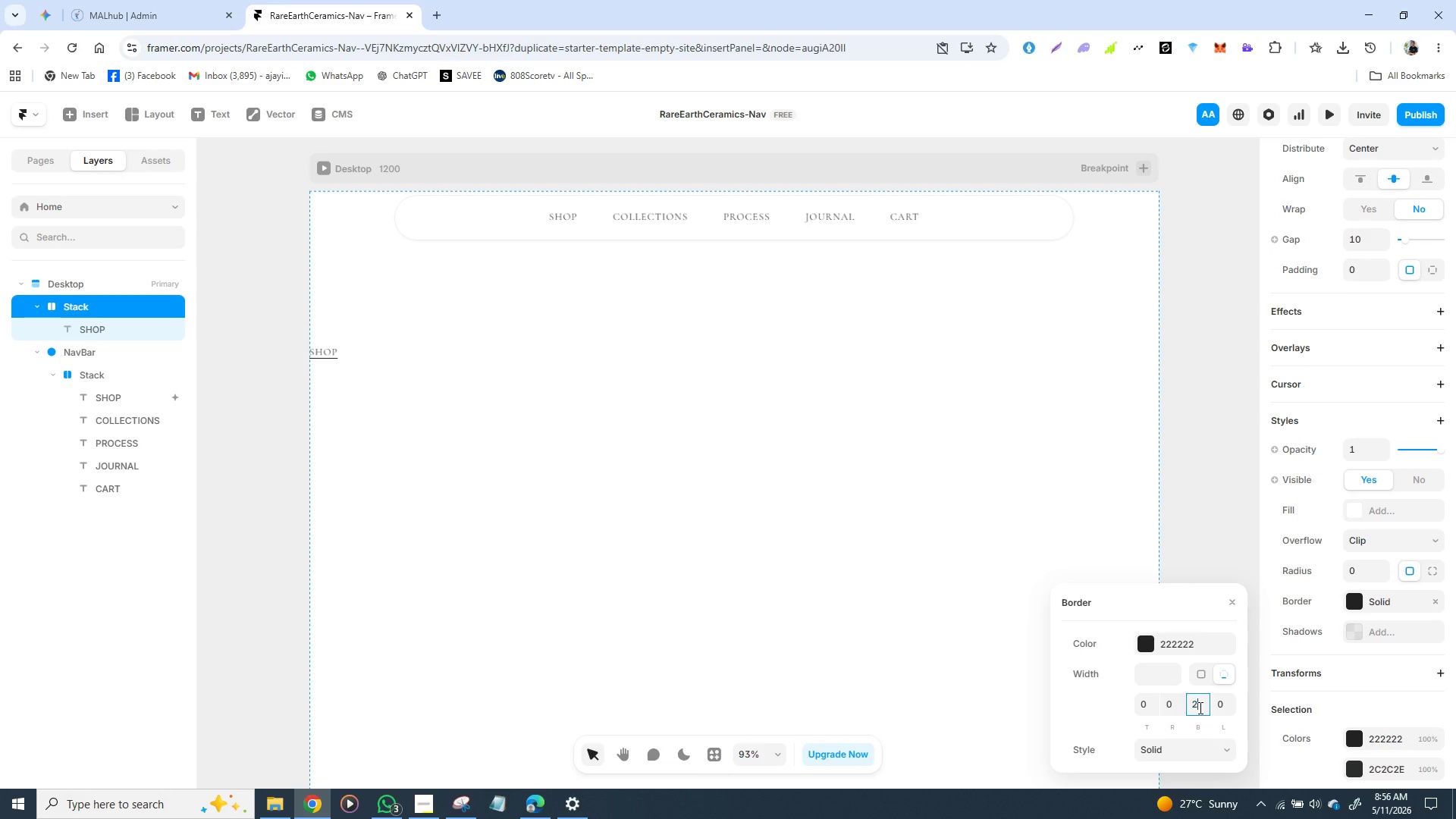 
key(2)
 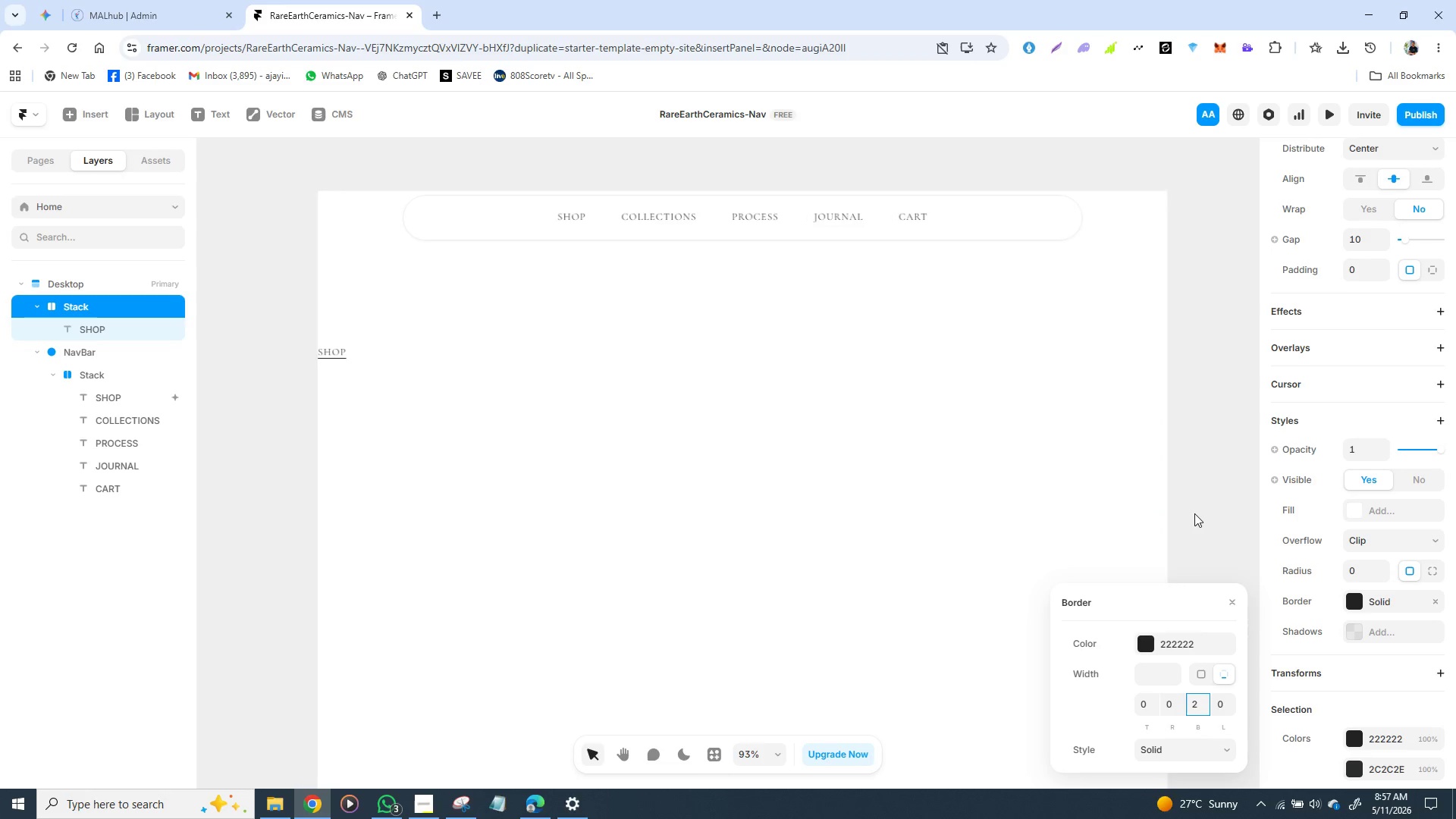 
wait(19.2)
 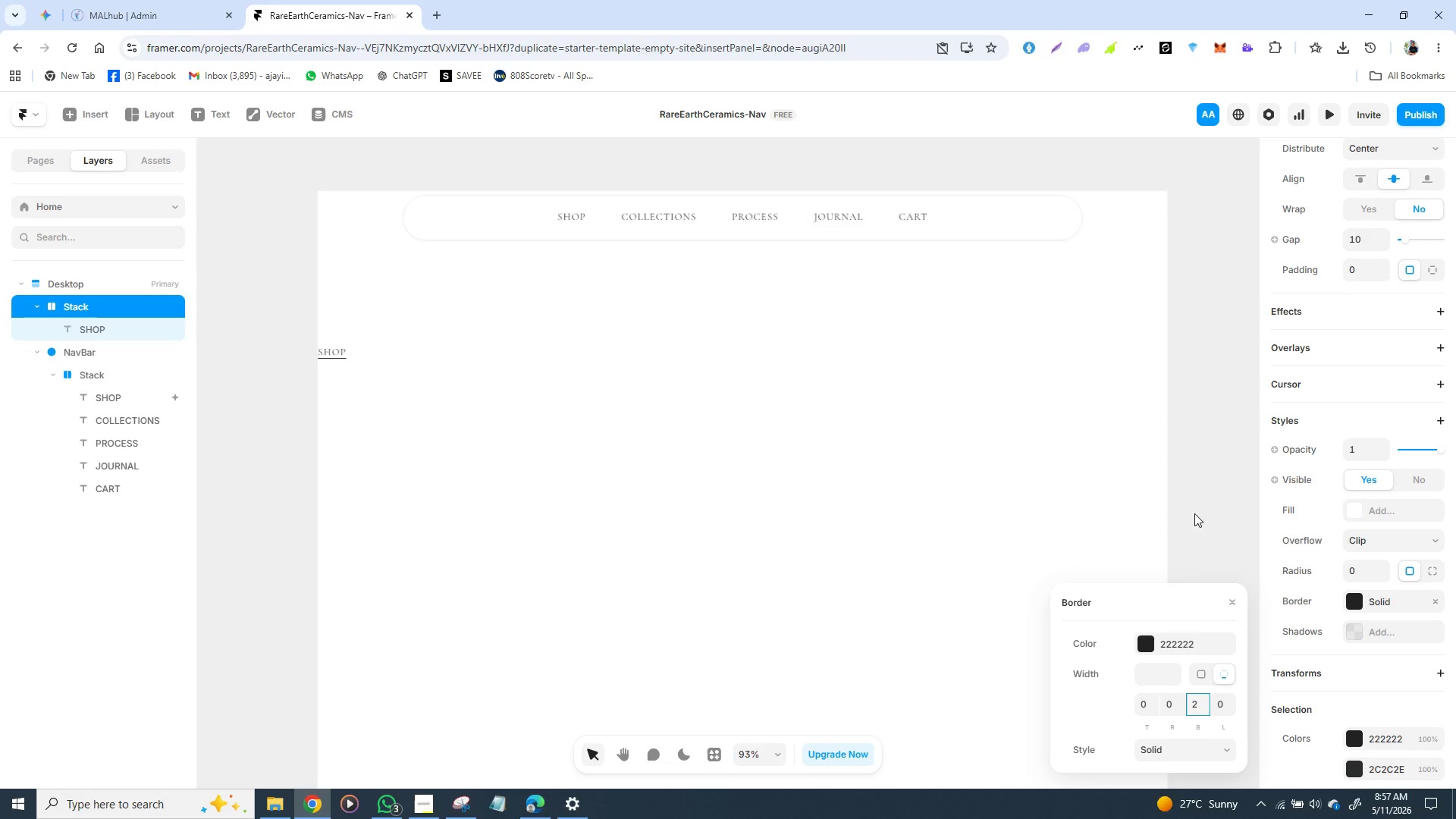 
left_click([1194, 485])
 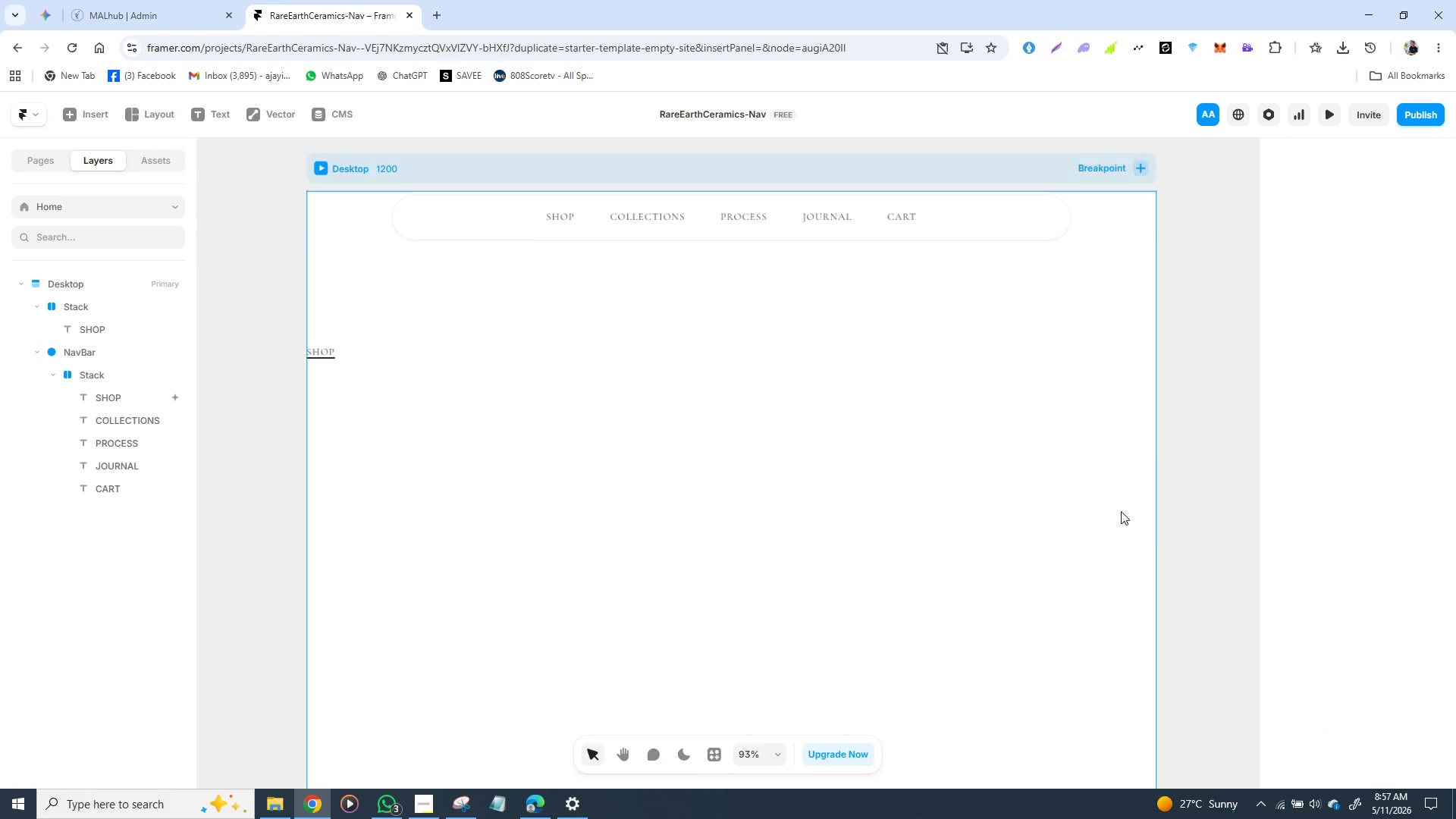 
key(Control+Z)
 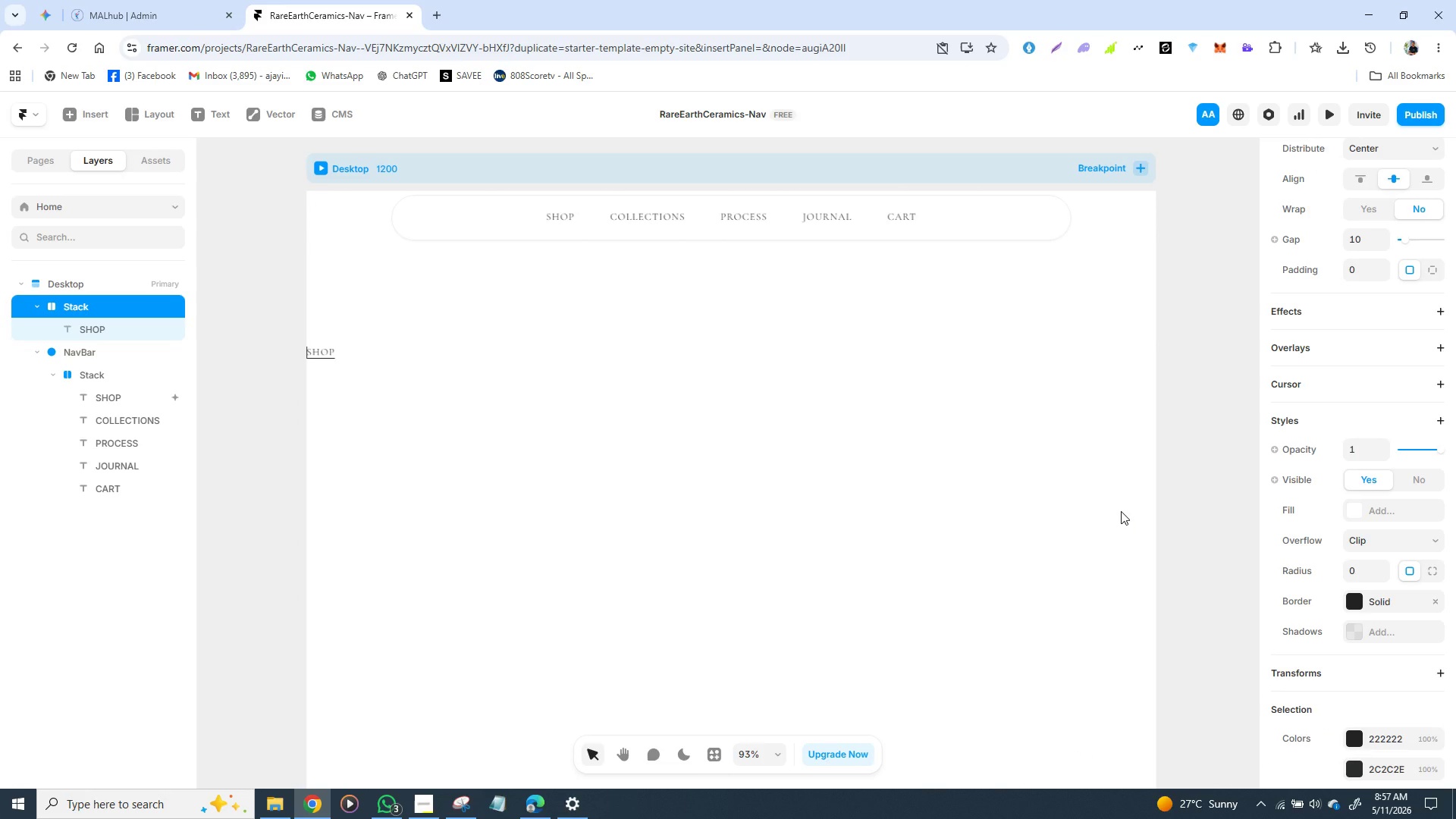 
key(Control+Z)
 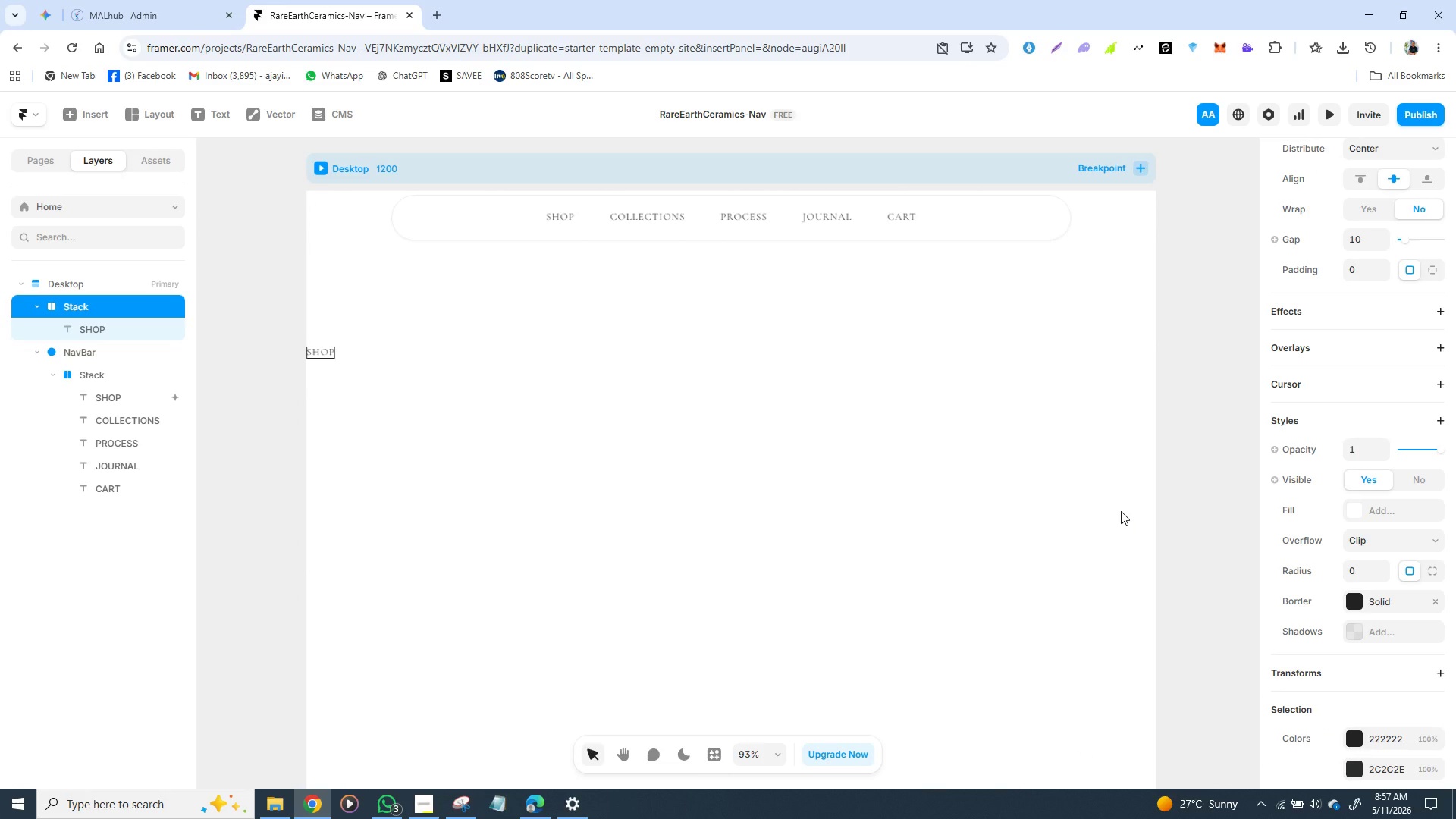 
key(Control+Z)
 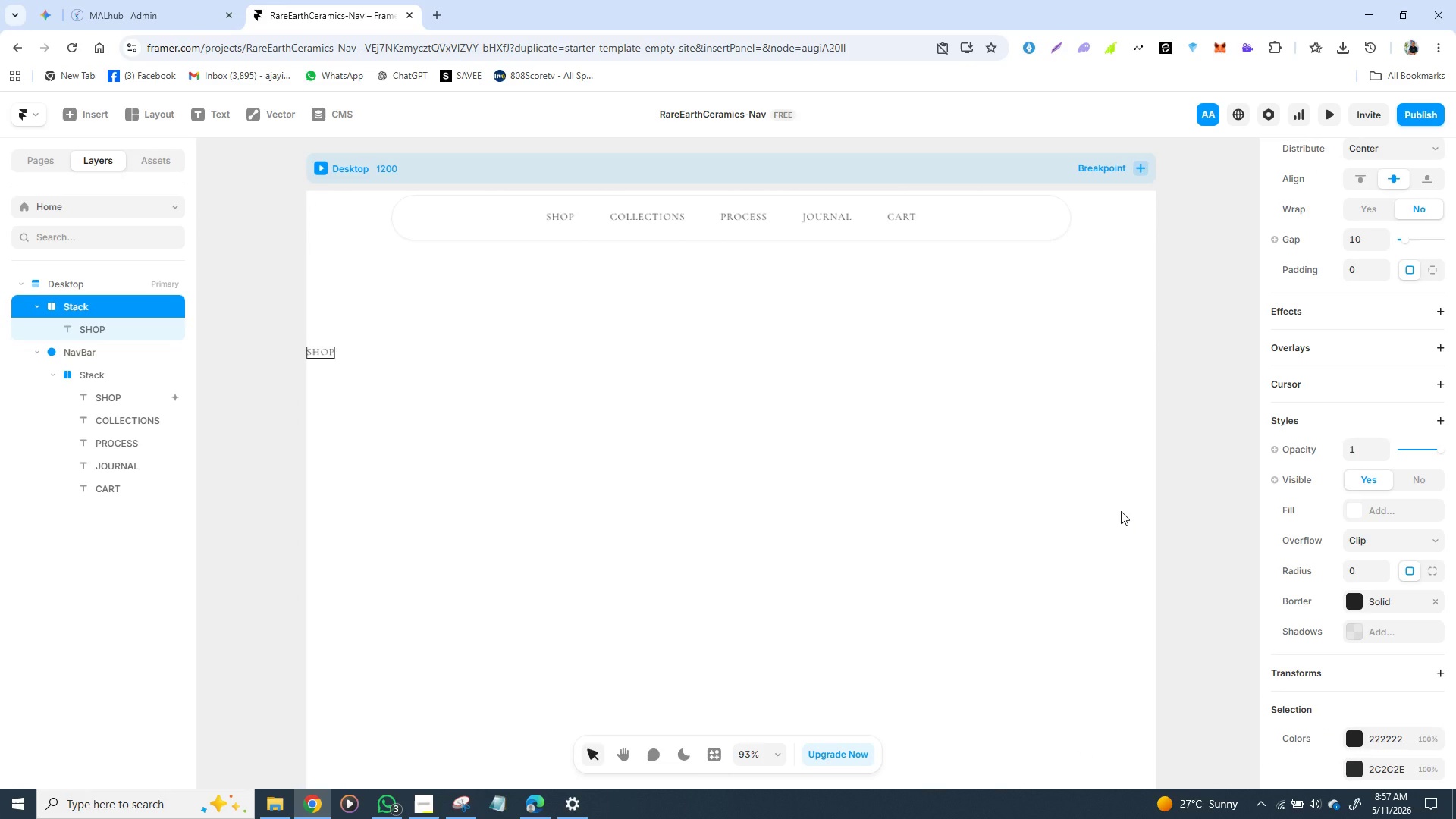 
key(Control+Z)
 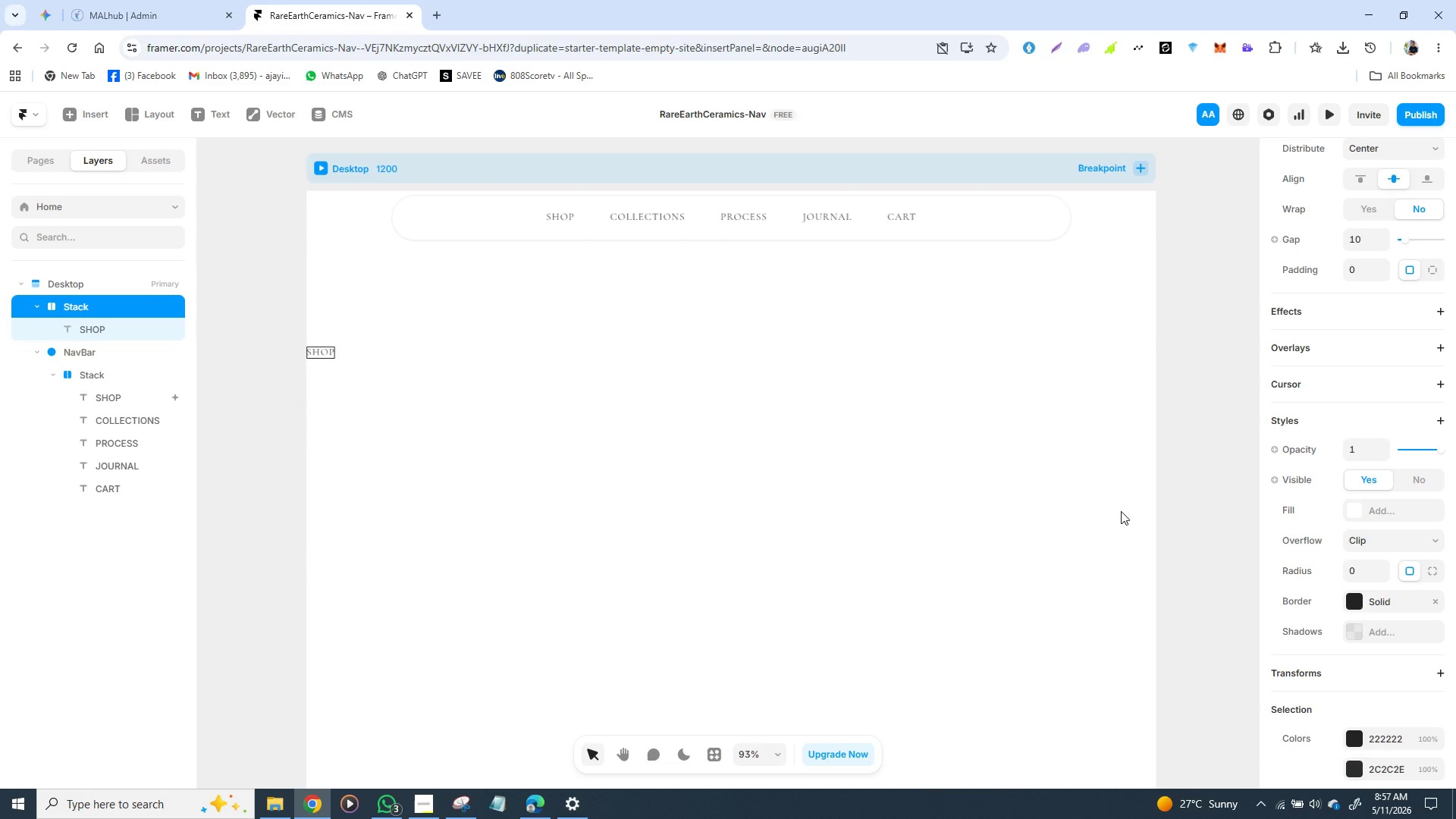 
key(Control+Z)
 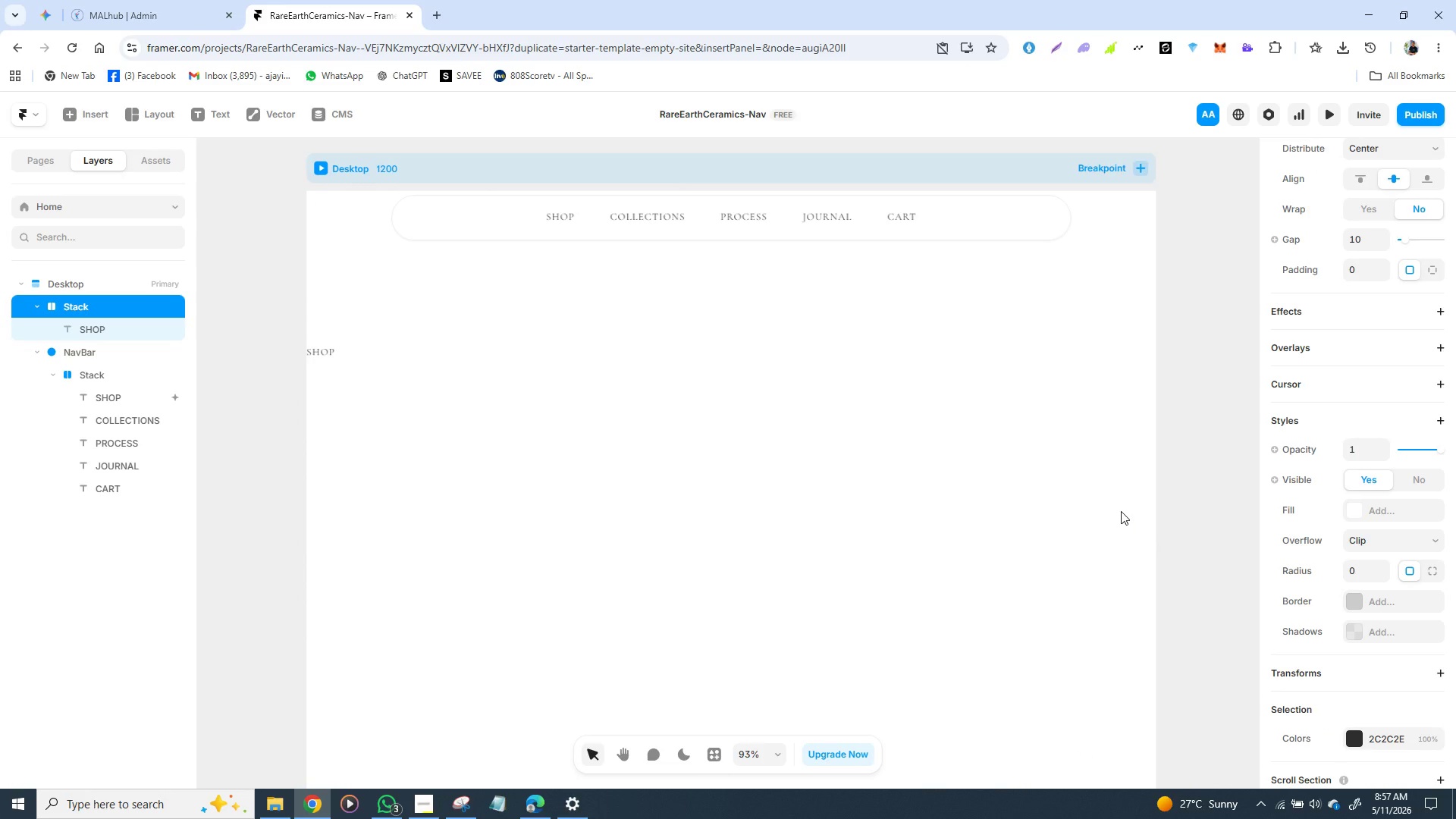 
key(Control+Z)
 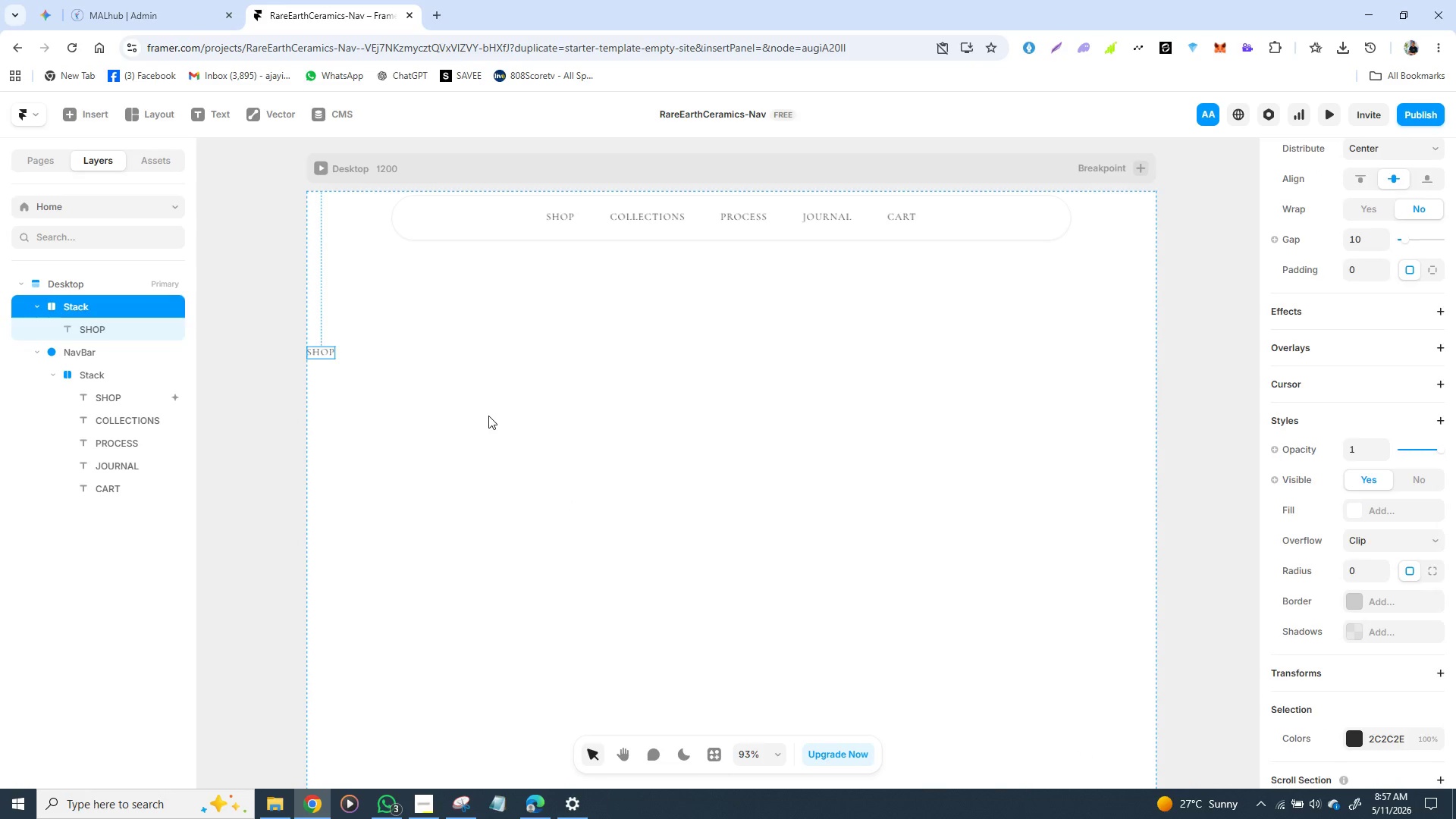 
left_click([488, 416])
 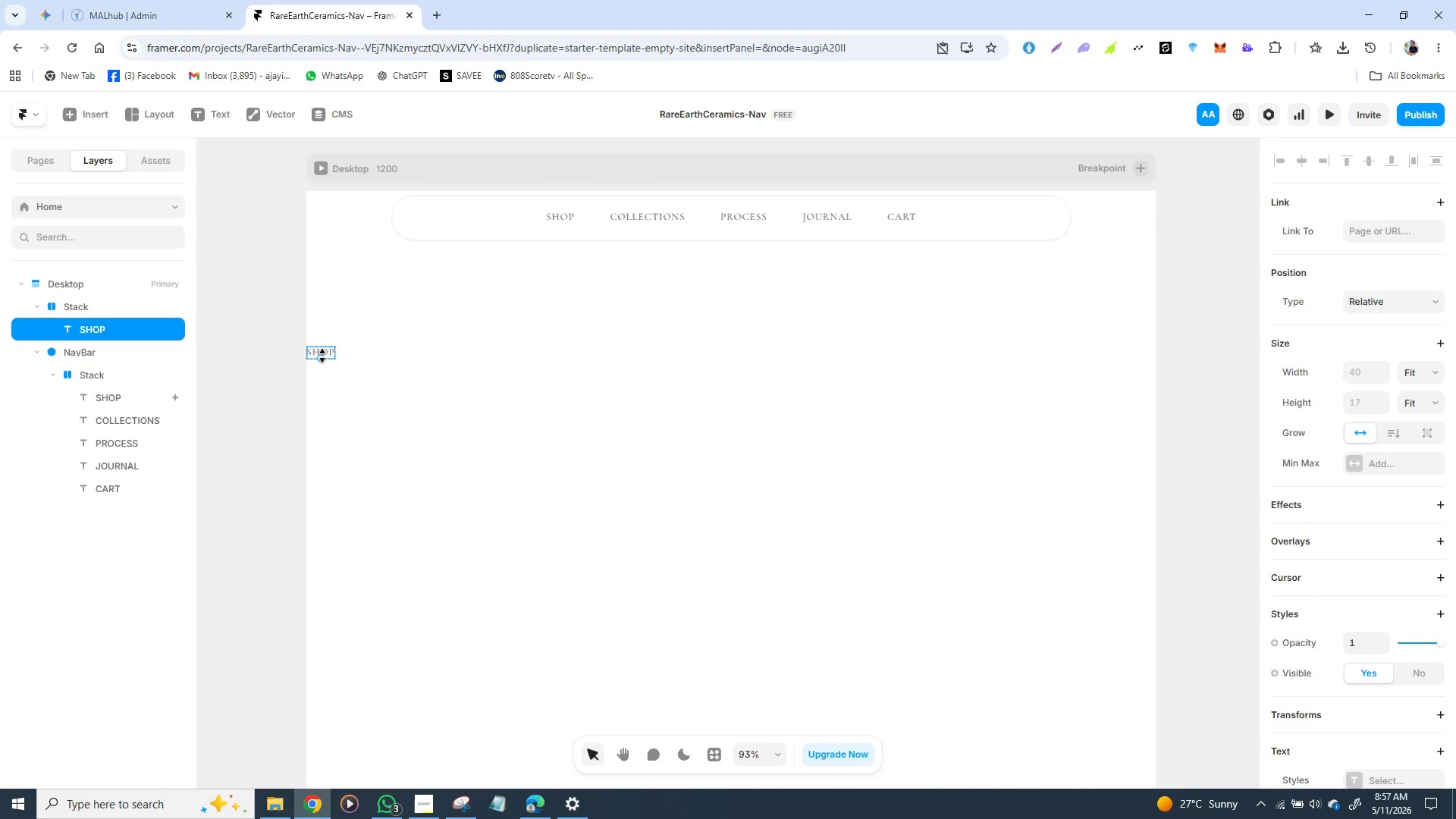 
left_click([322, 356])
 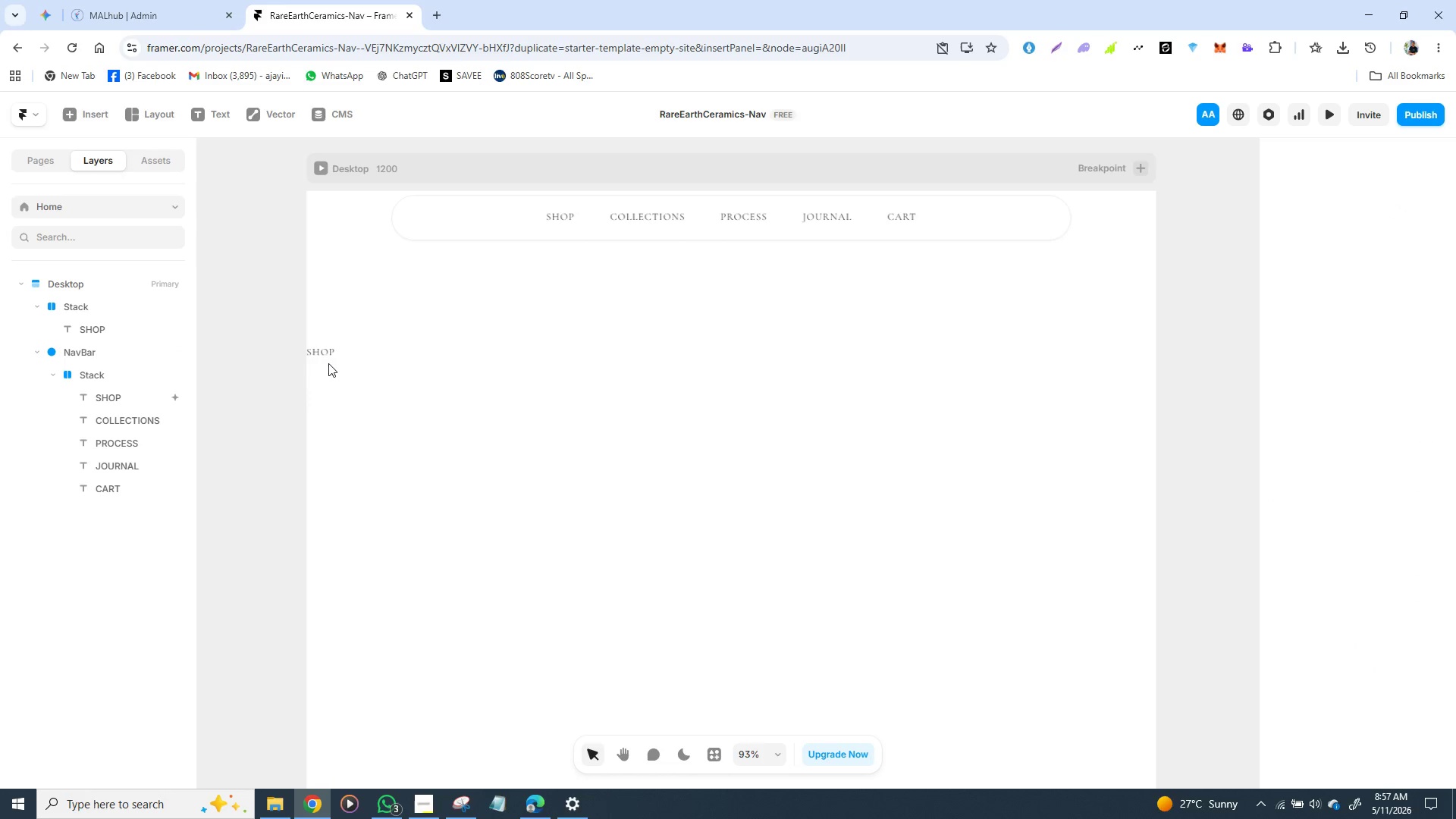 
left_click([355, 375])
 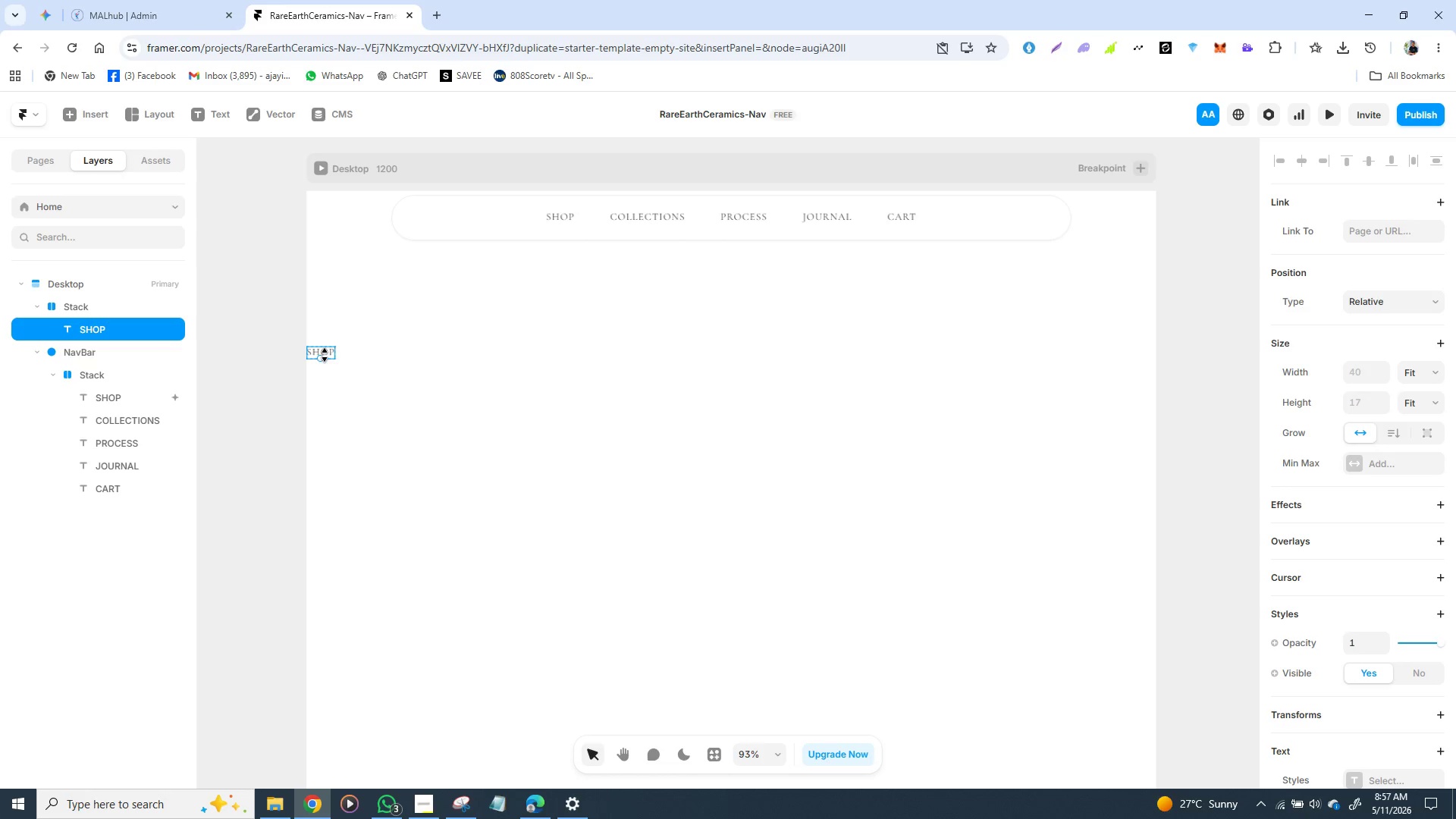 
left_click([325, 355])
 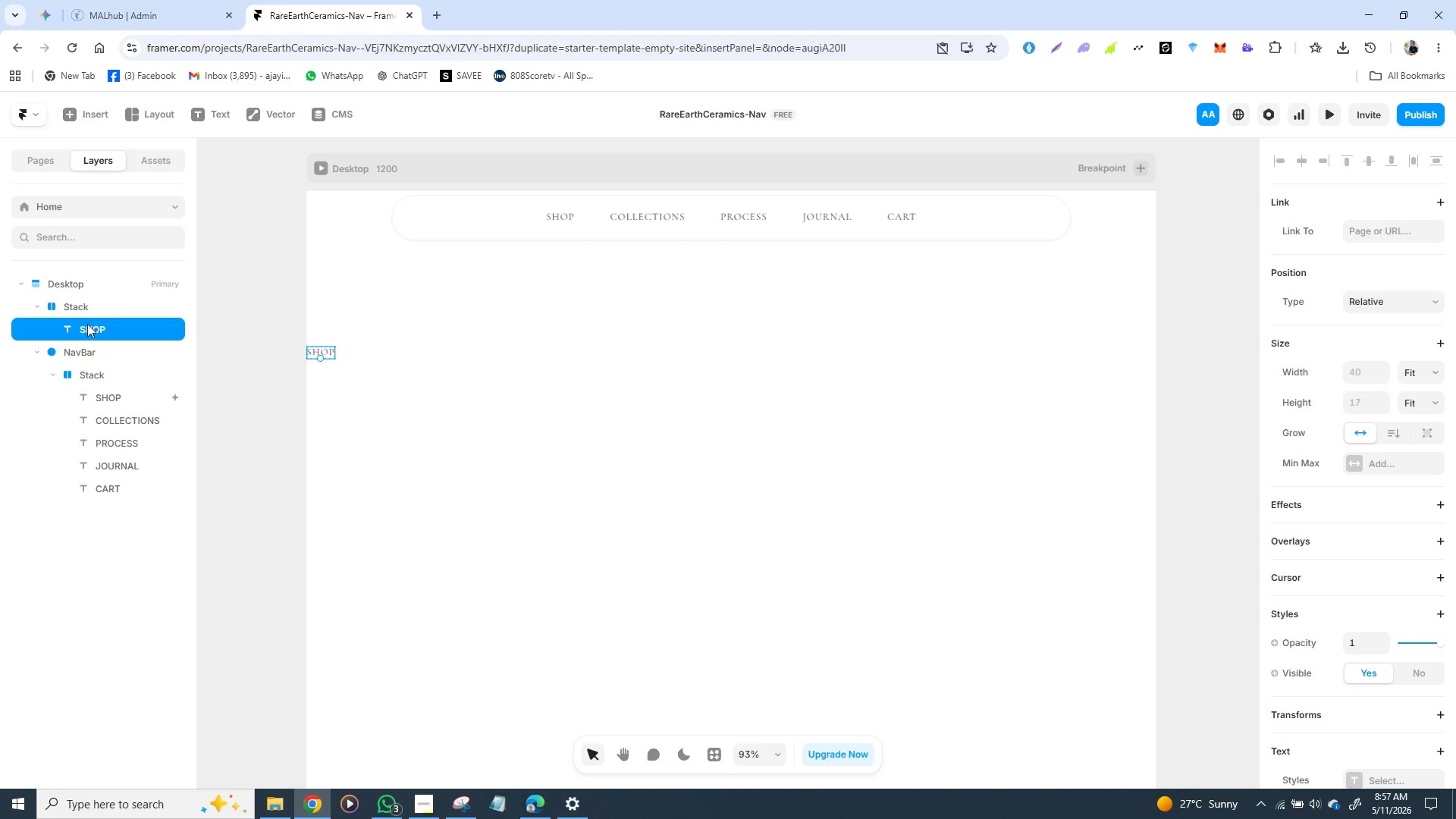 
left_click([84, 307])
 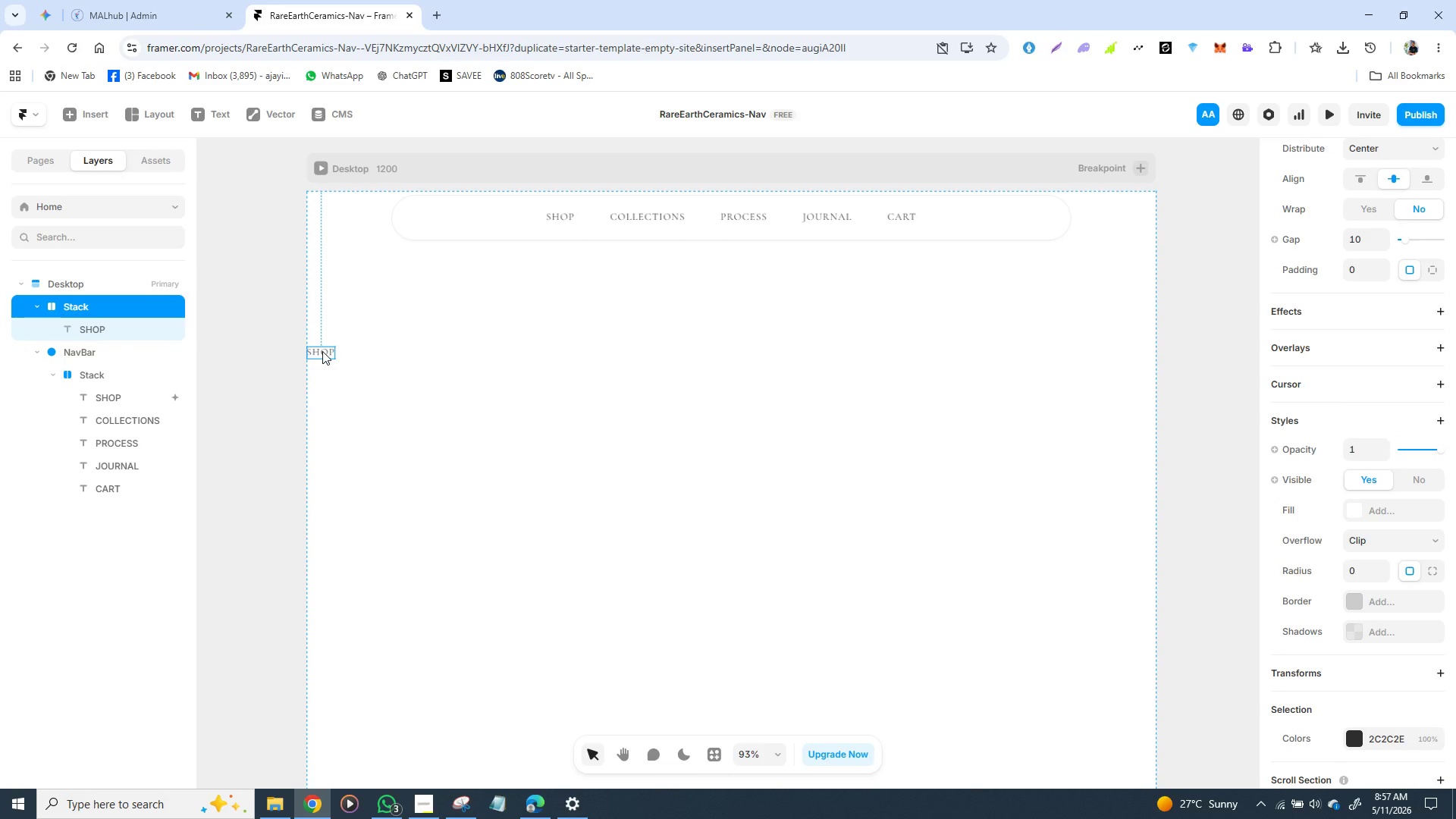 
left_click_drag(start_coordinate=[322, 351], to_coordinate=[506, 361])
 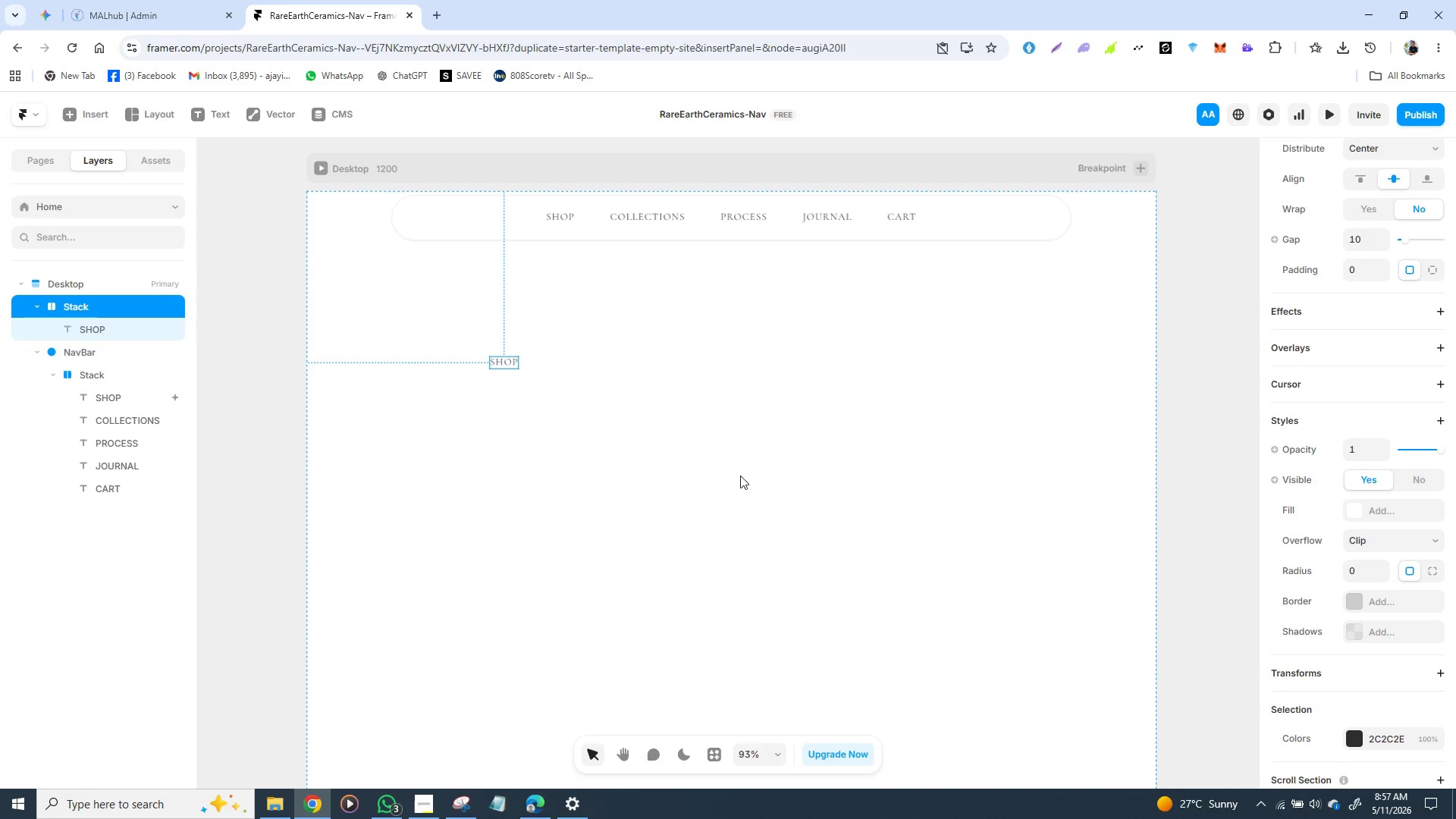 
left_click([746, 472])
 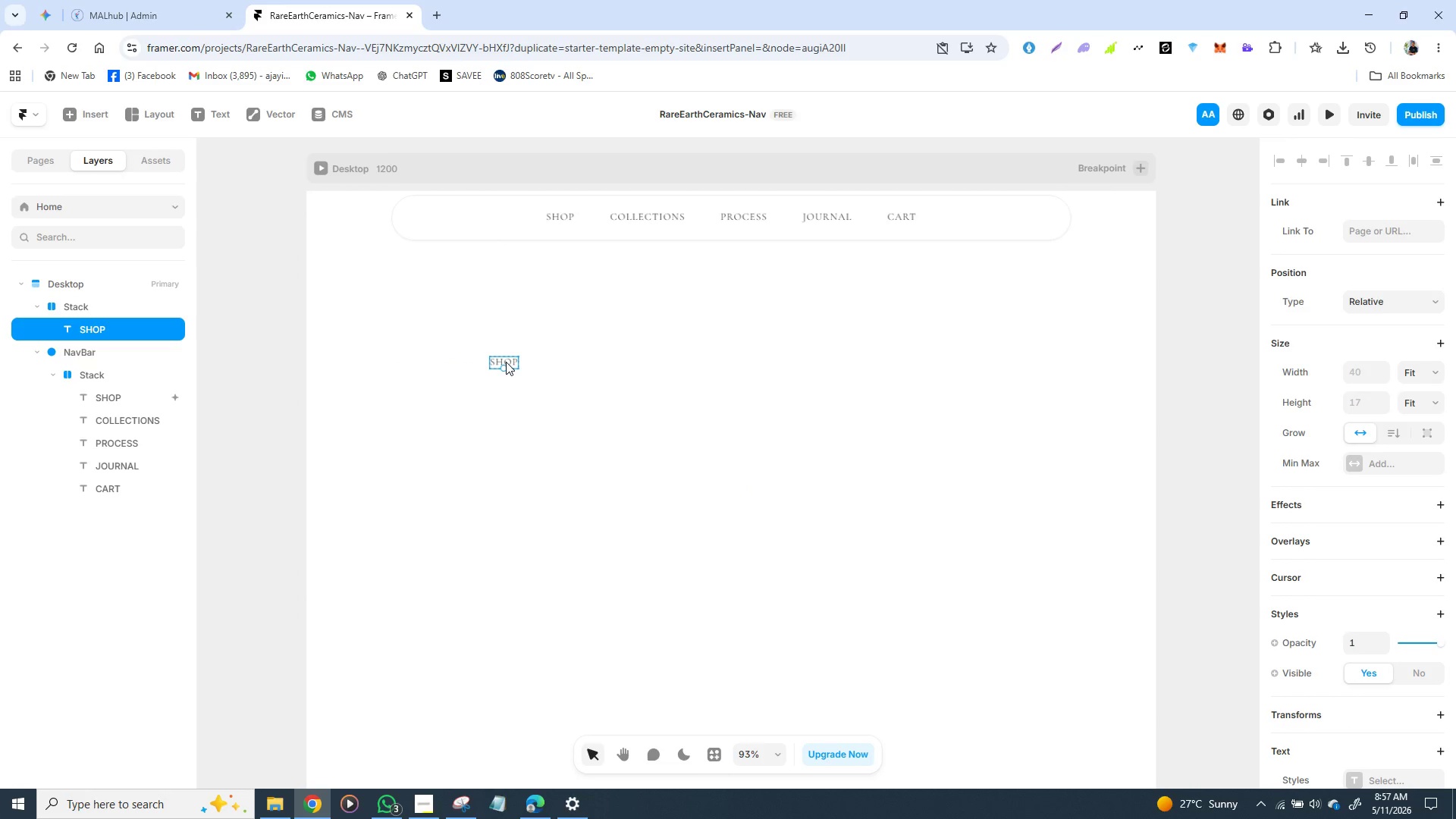 
left_click([506, 362])
 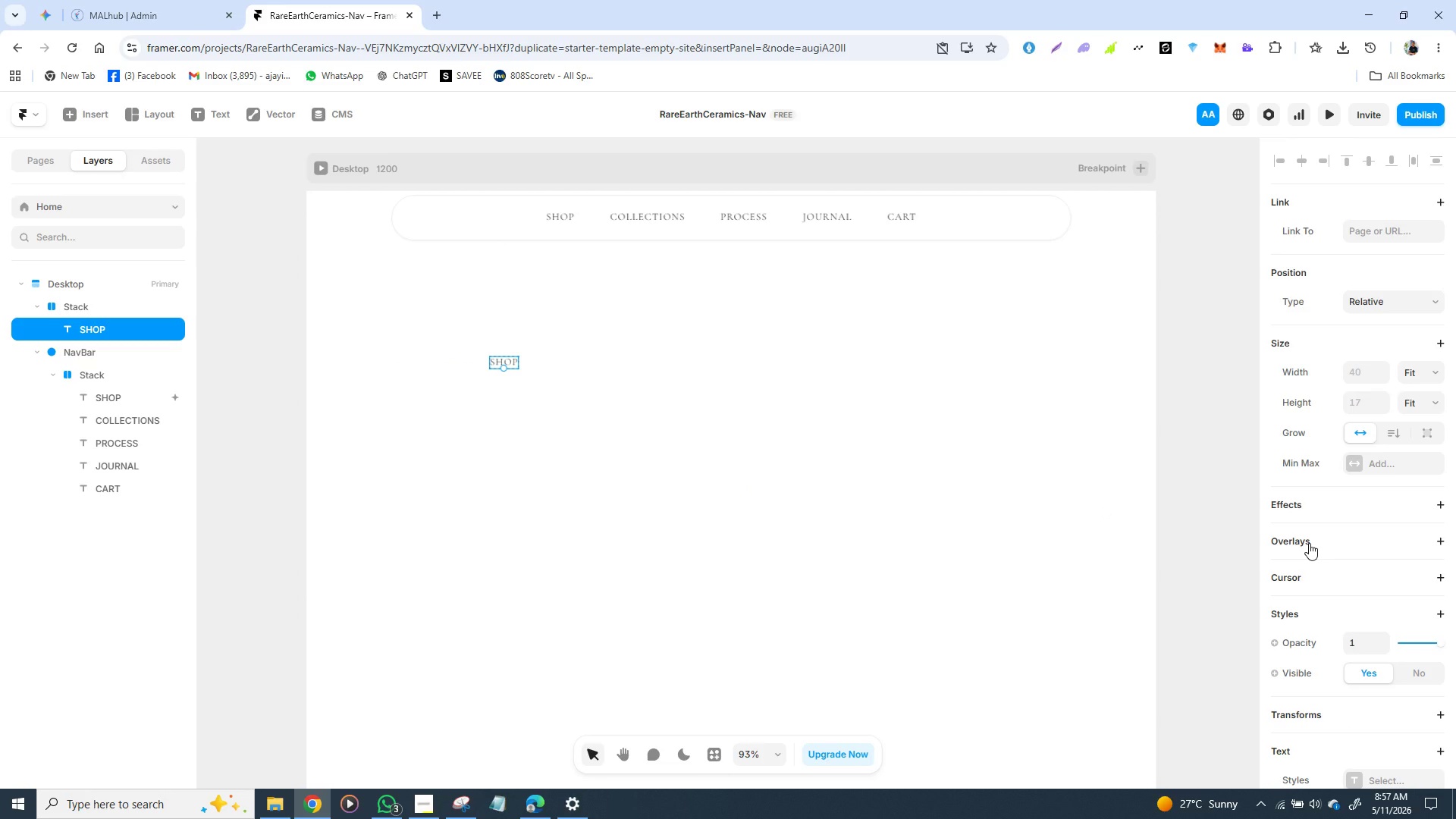 
scroll: coordinate [1309, 543], scroll_direction: down, amount: 3.0
 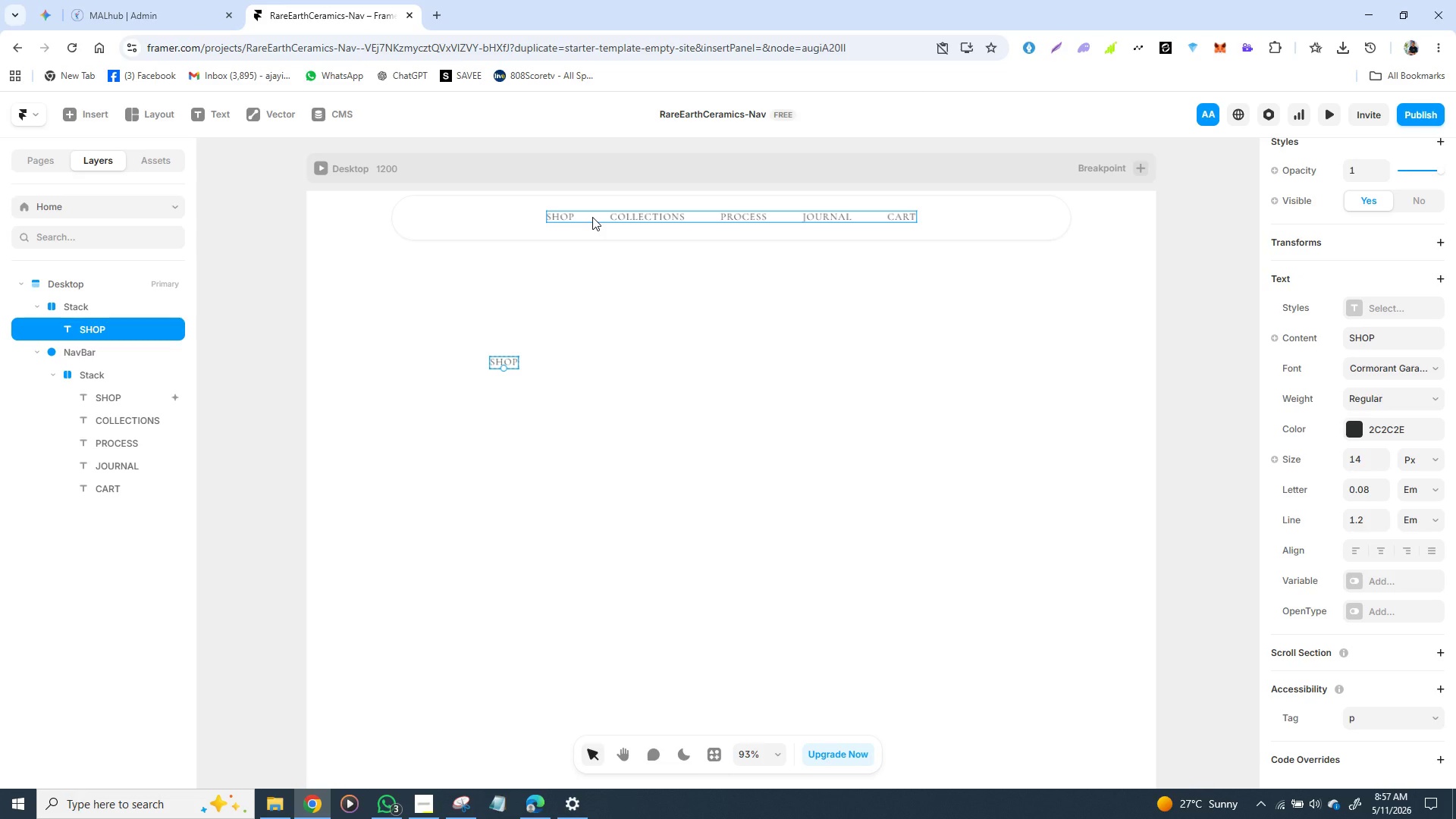 
wait(5.43)
 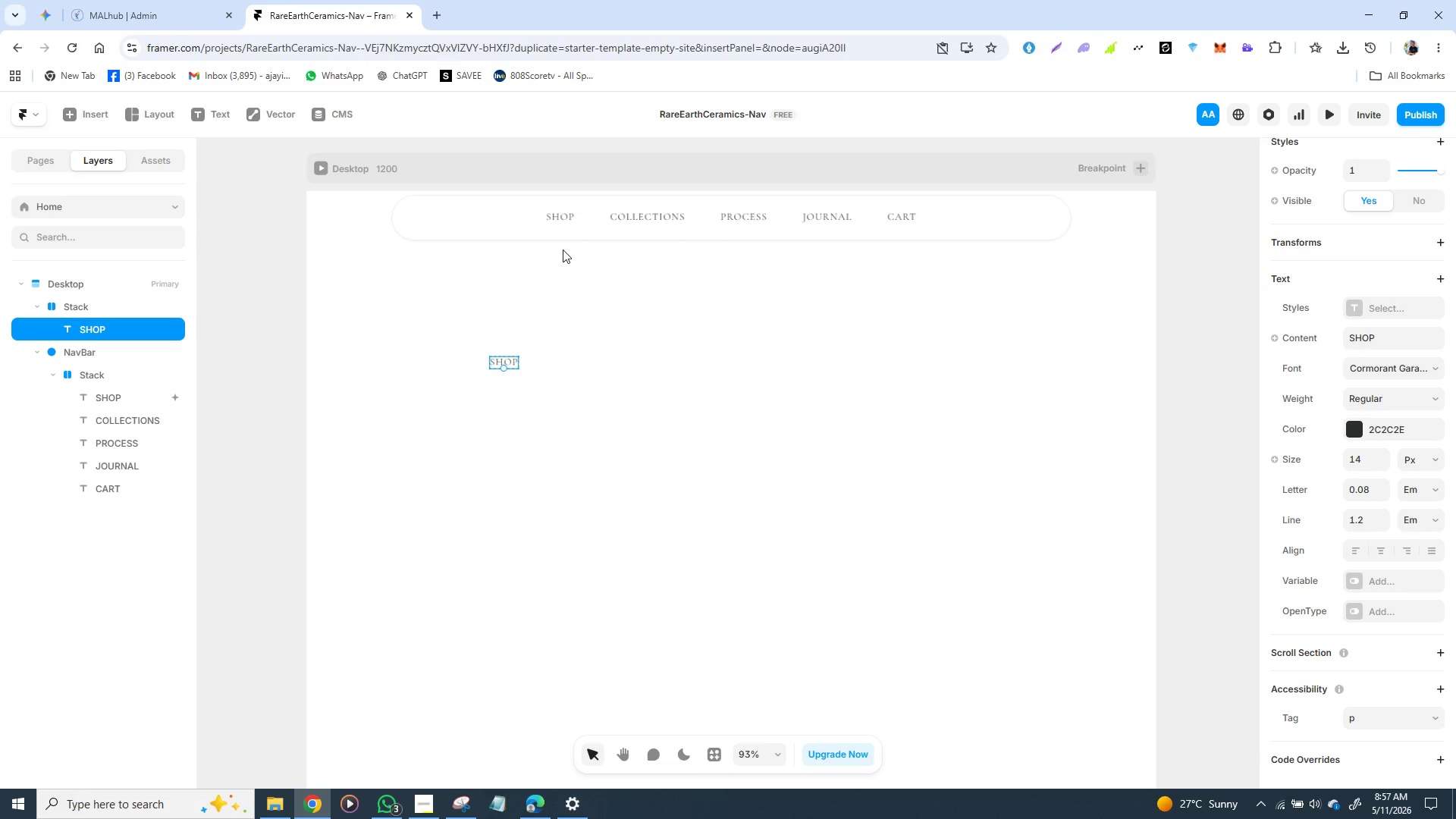 
left_click([592, 217])
 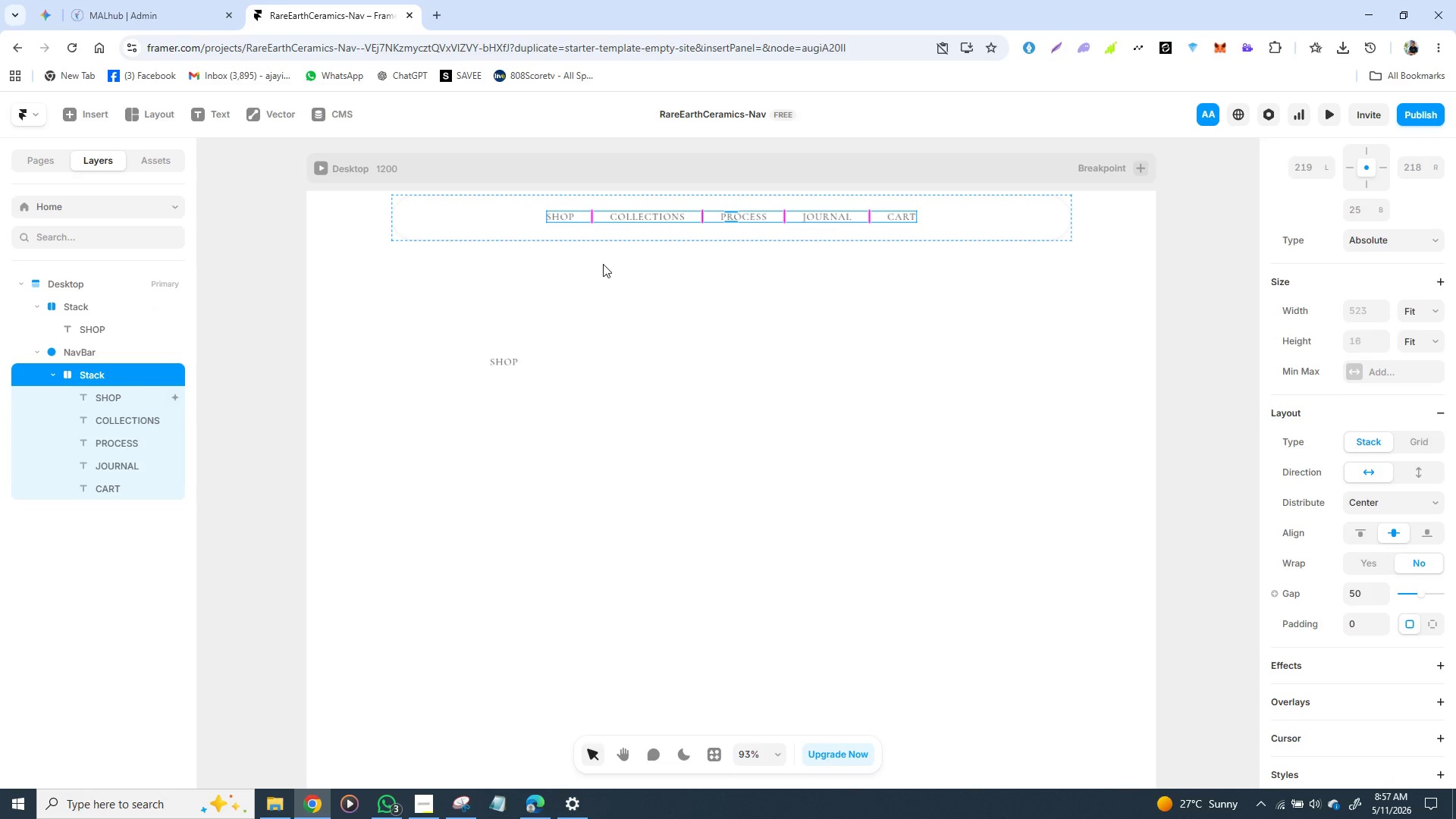 
left_click([607, 275])
 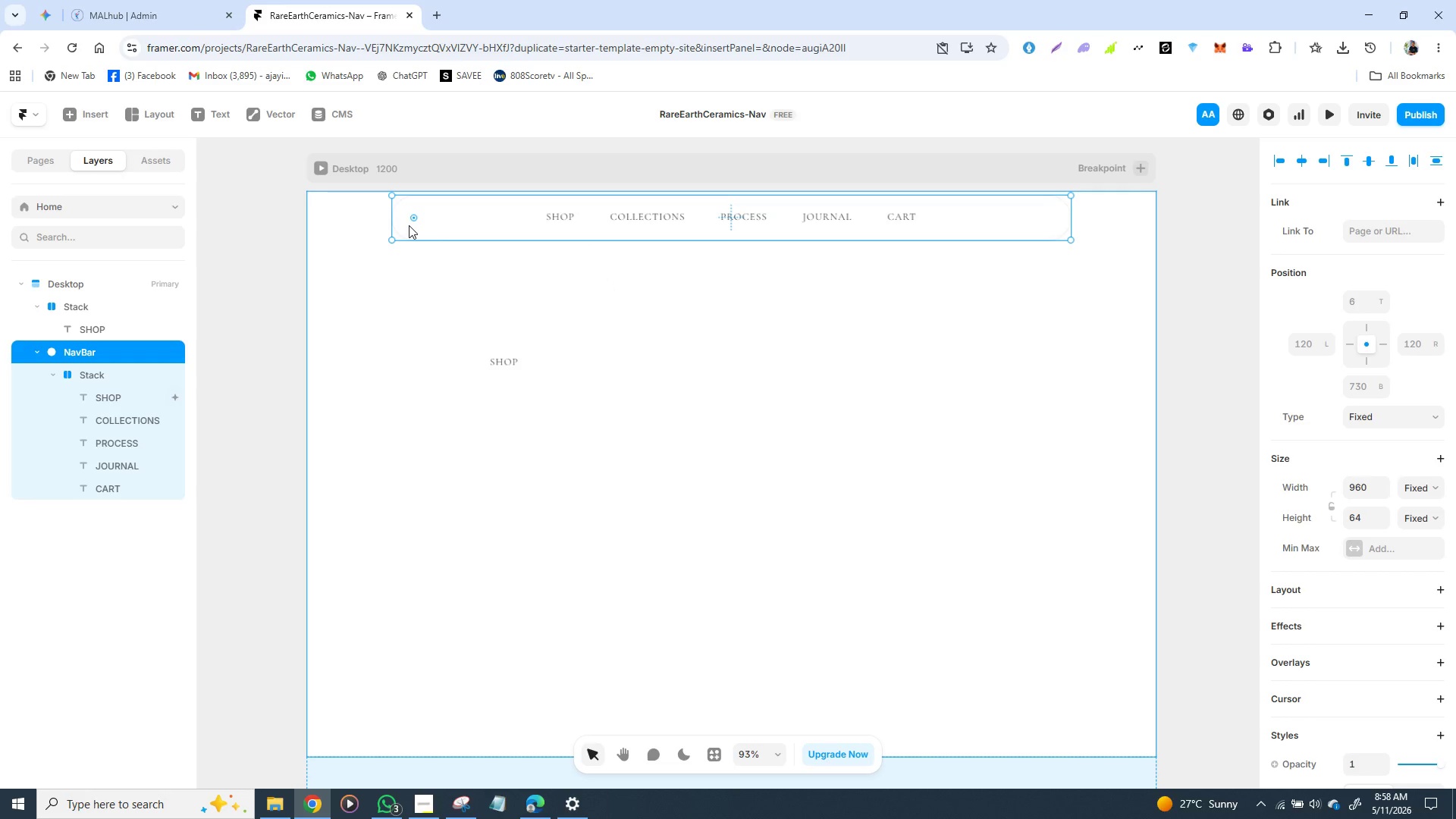 
left_click([409, 225])
 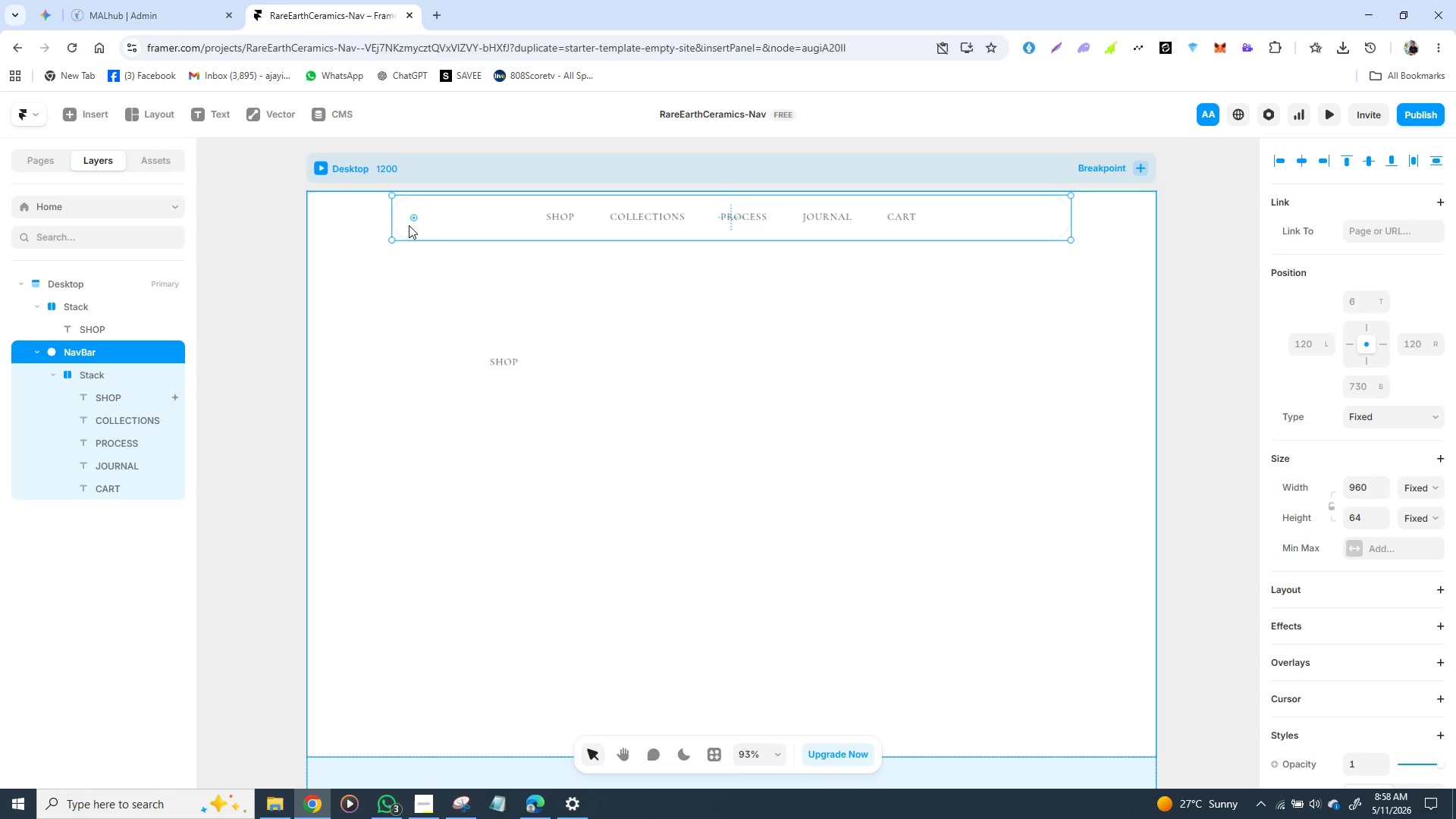 
hold_key(key=ControlLeft, duration=1.53)
 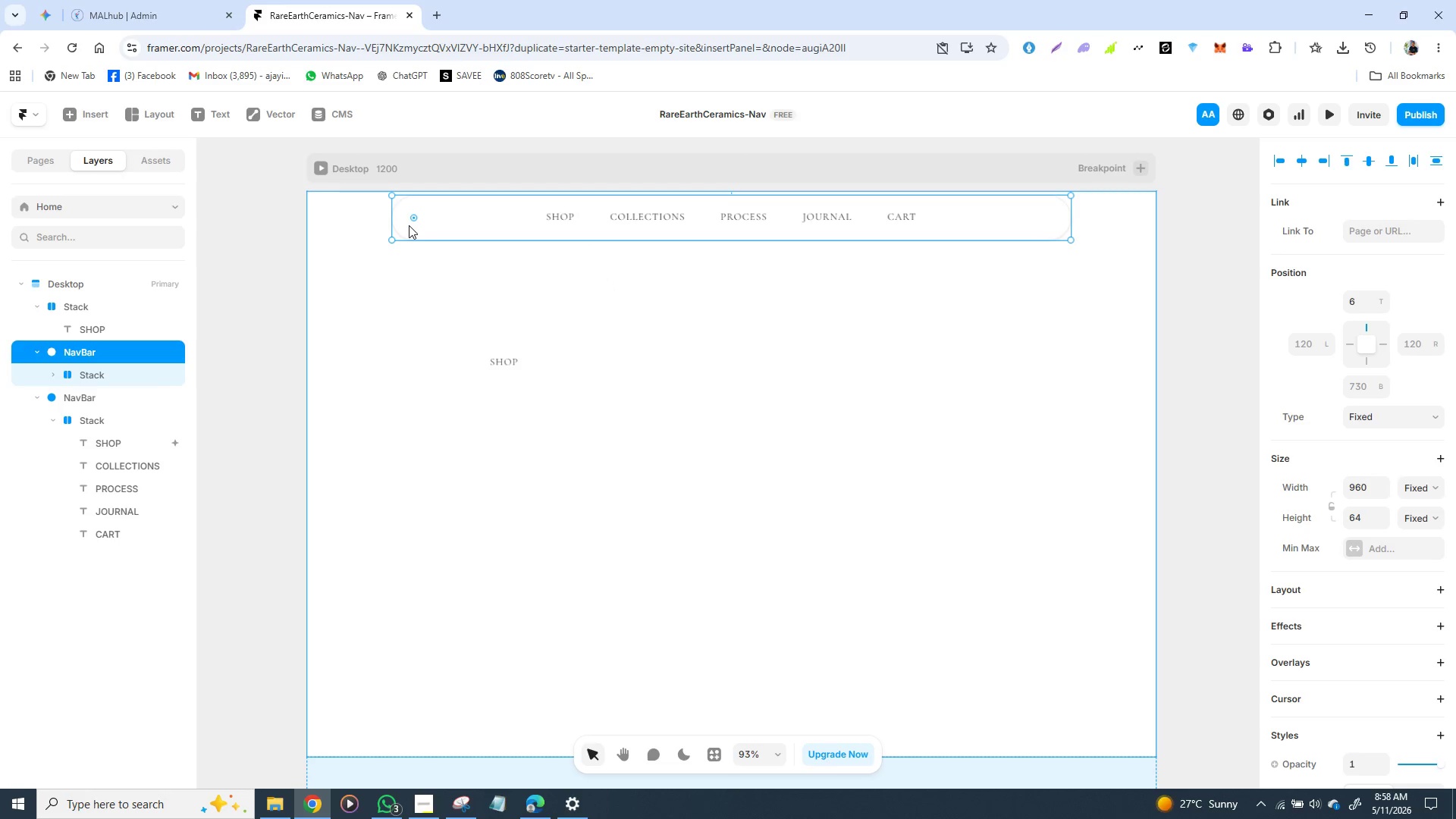 
key(Control+D)
 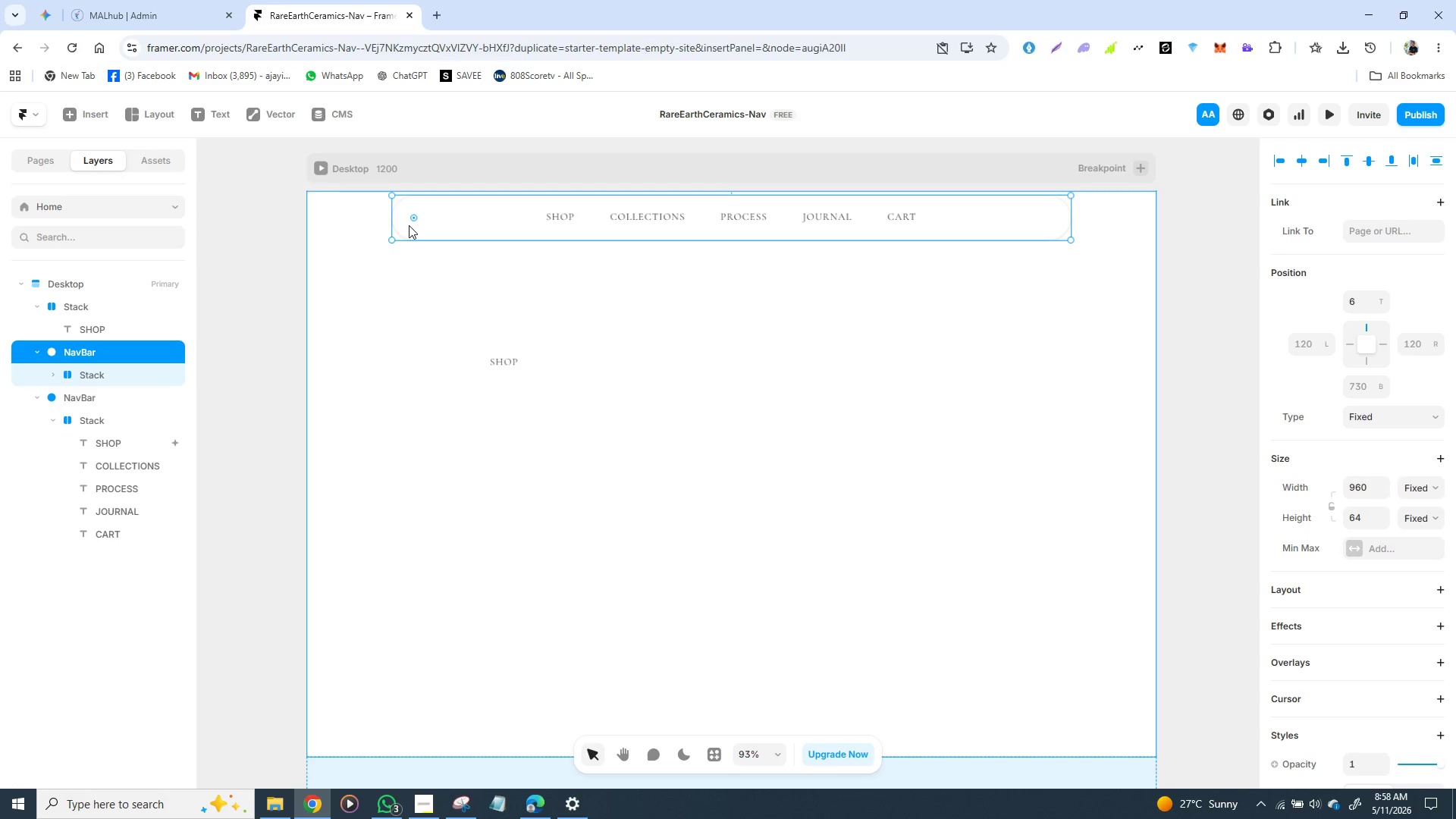 
left_click_drag(start_coordinate=[409, 225], to_coordinate=[401, 293])
 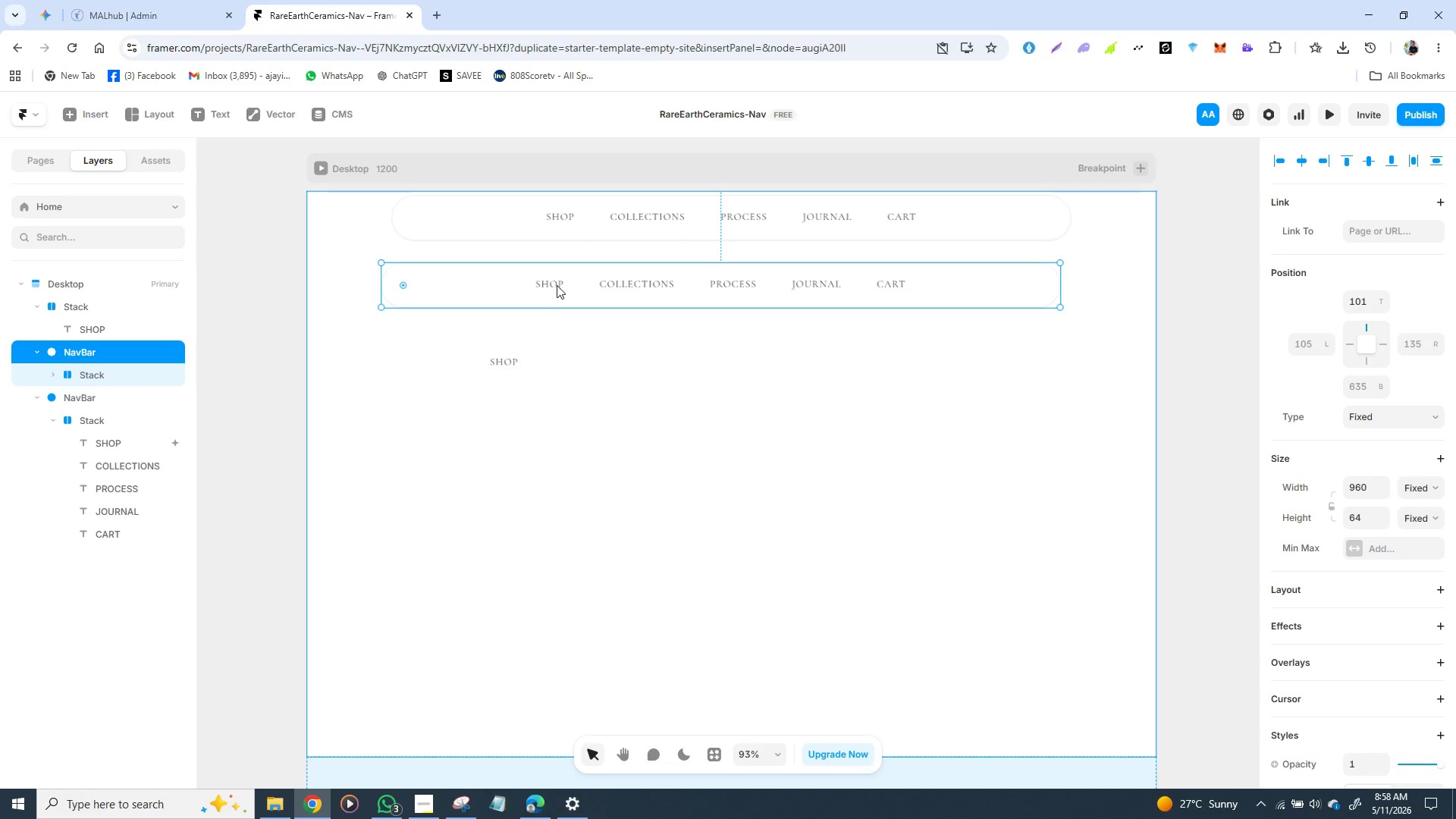 
left_click([557, 285])
 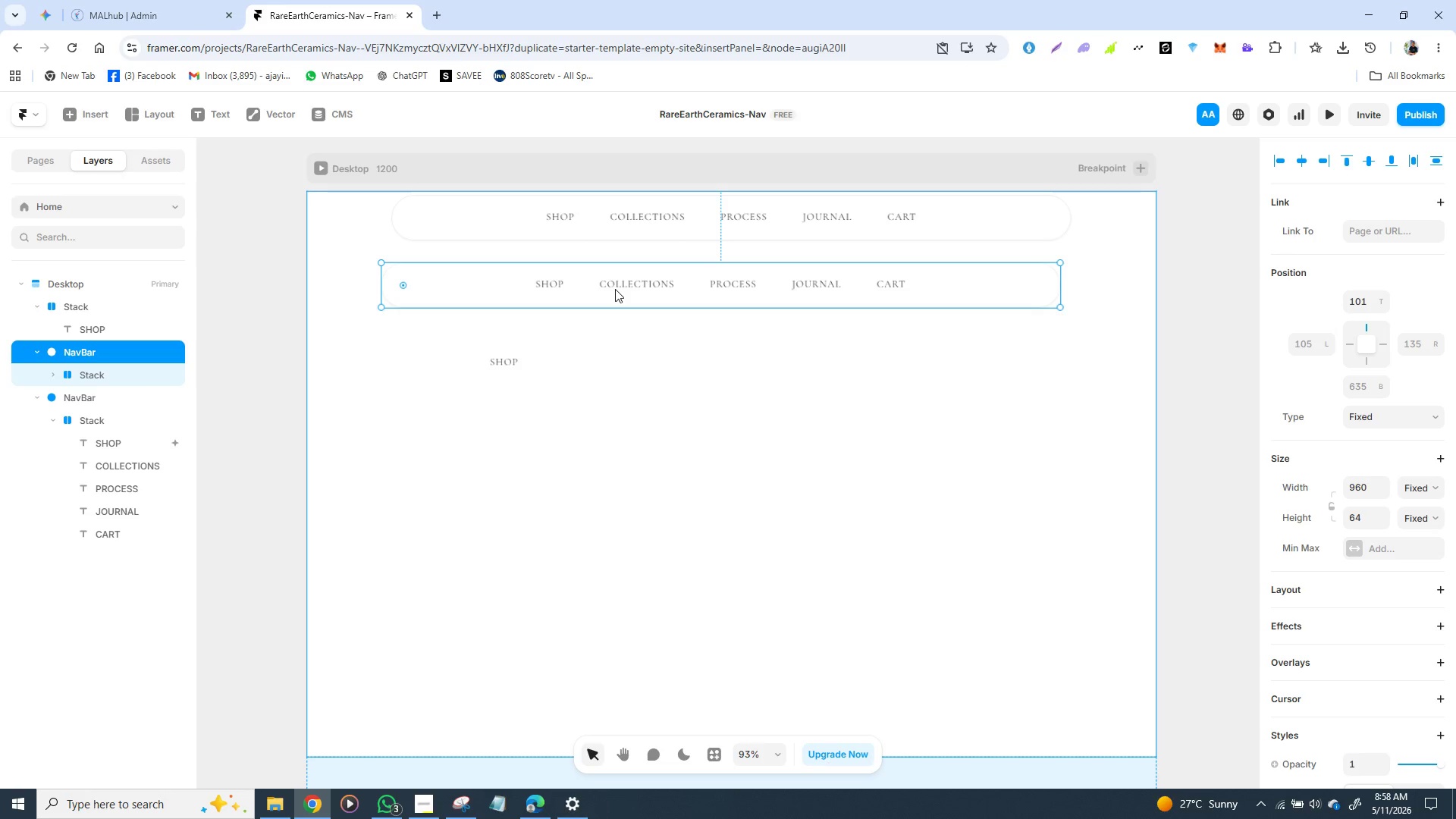 
left_click([615, 289])
 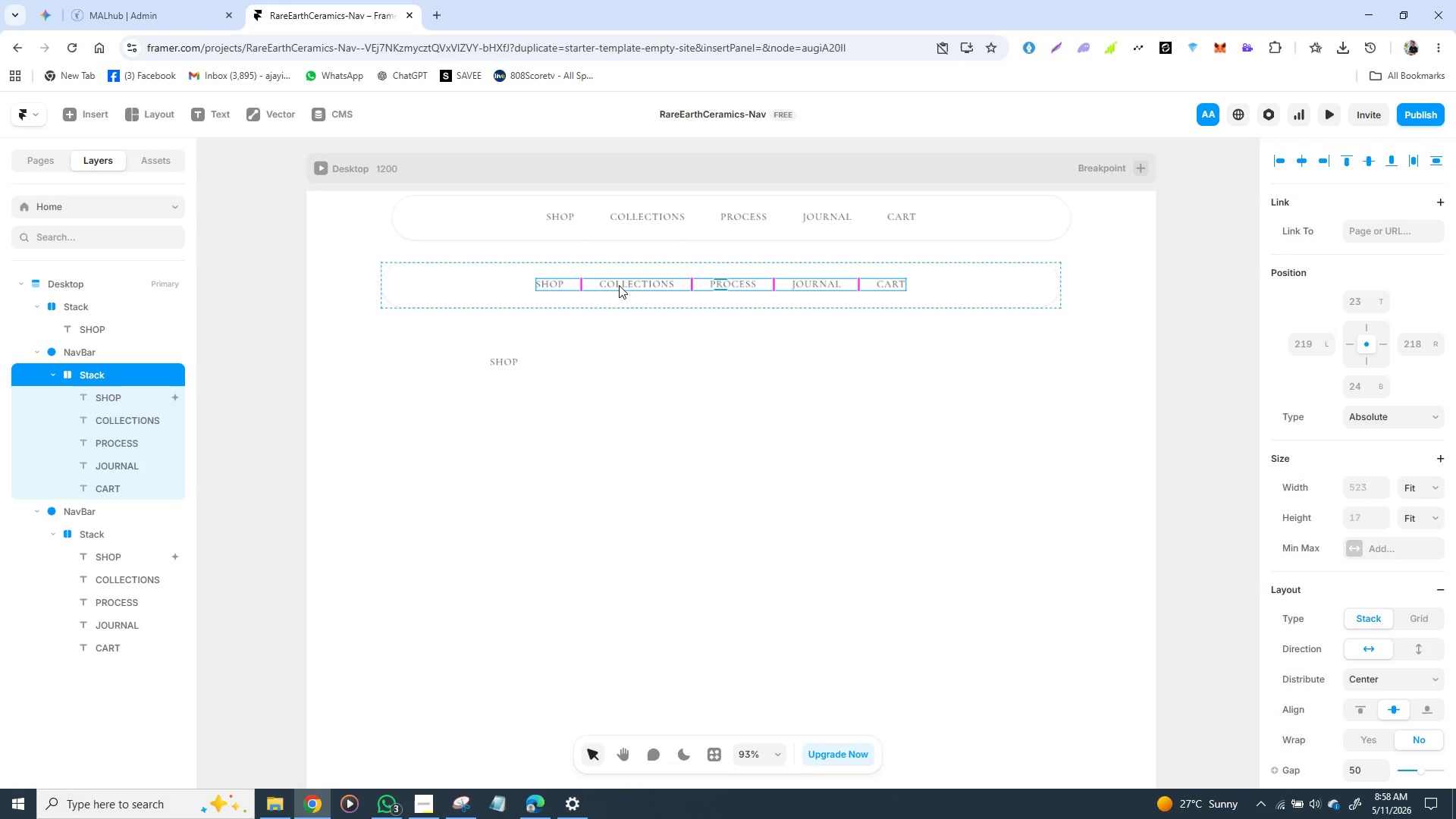 
double_click([619, 285])
 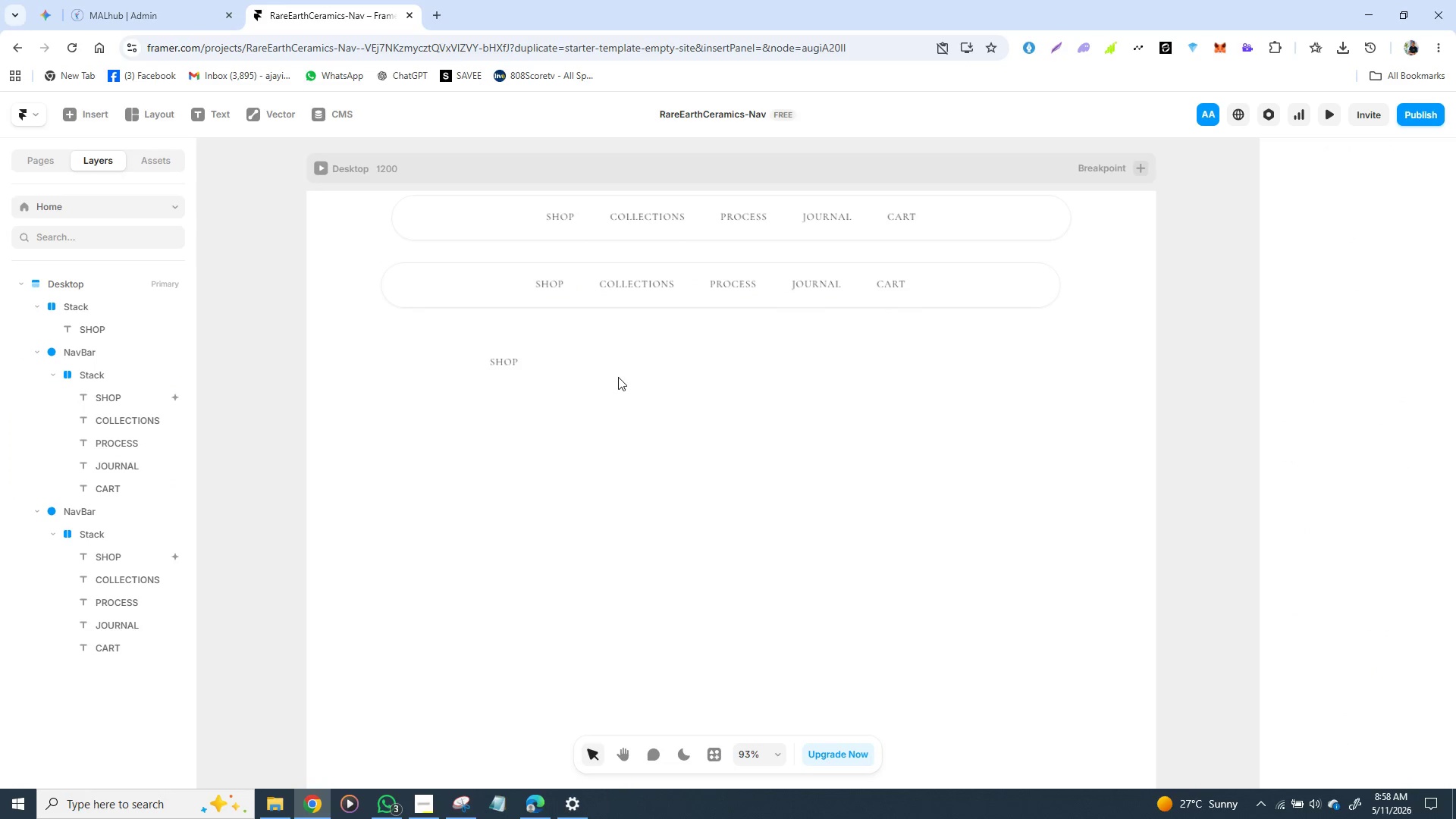 
left_click([618, 377])
 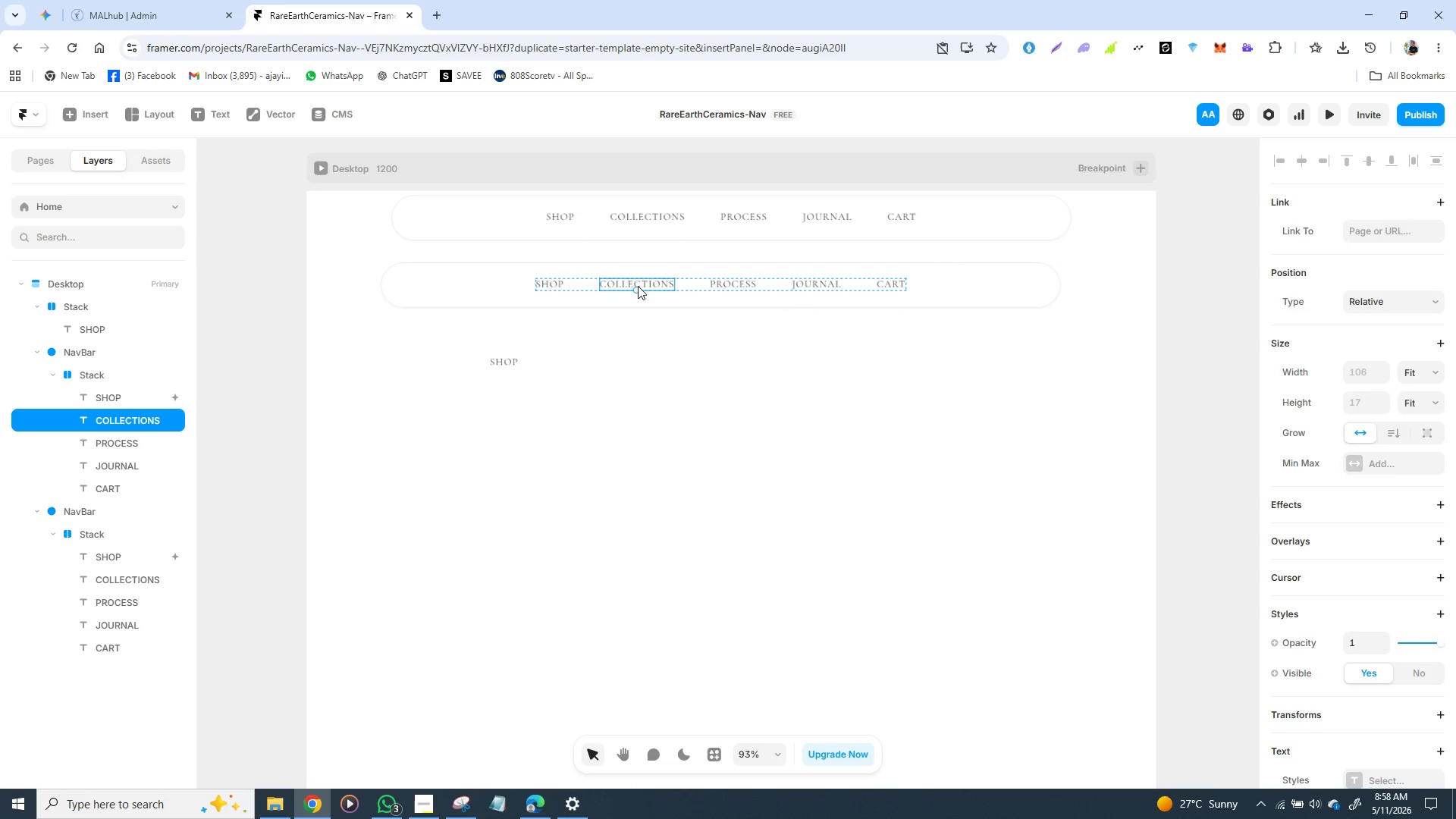 
left_click([638, 286])
 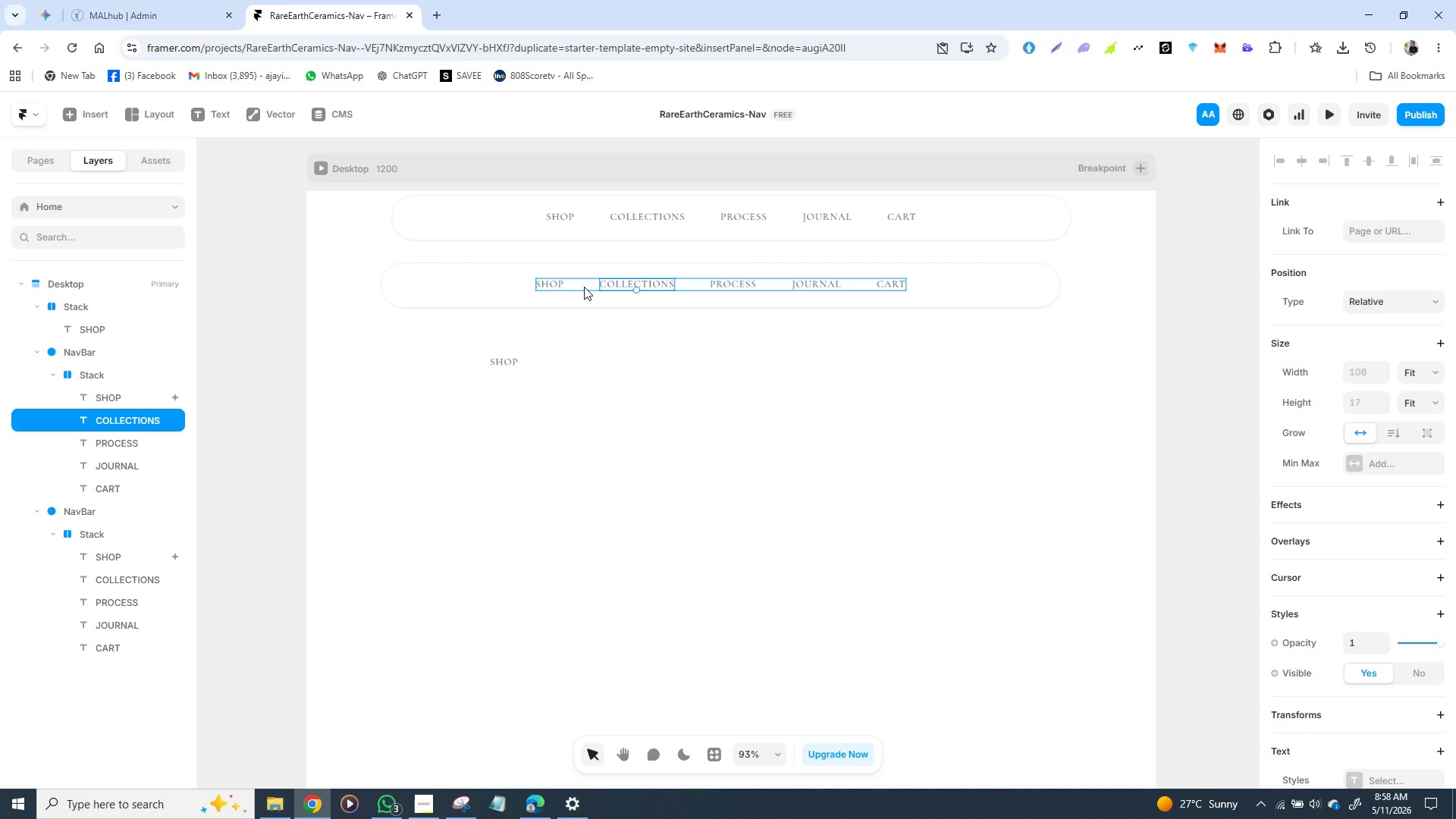 
left_click([584, 287])
 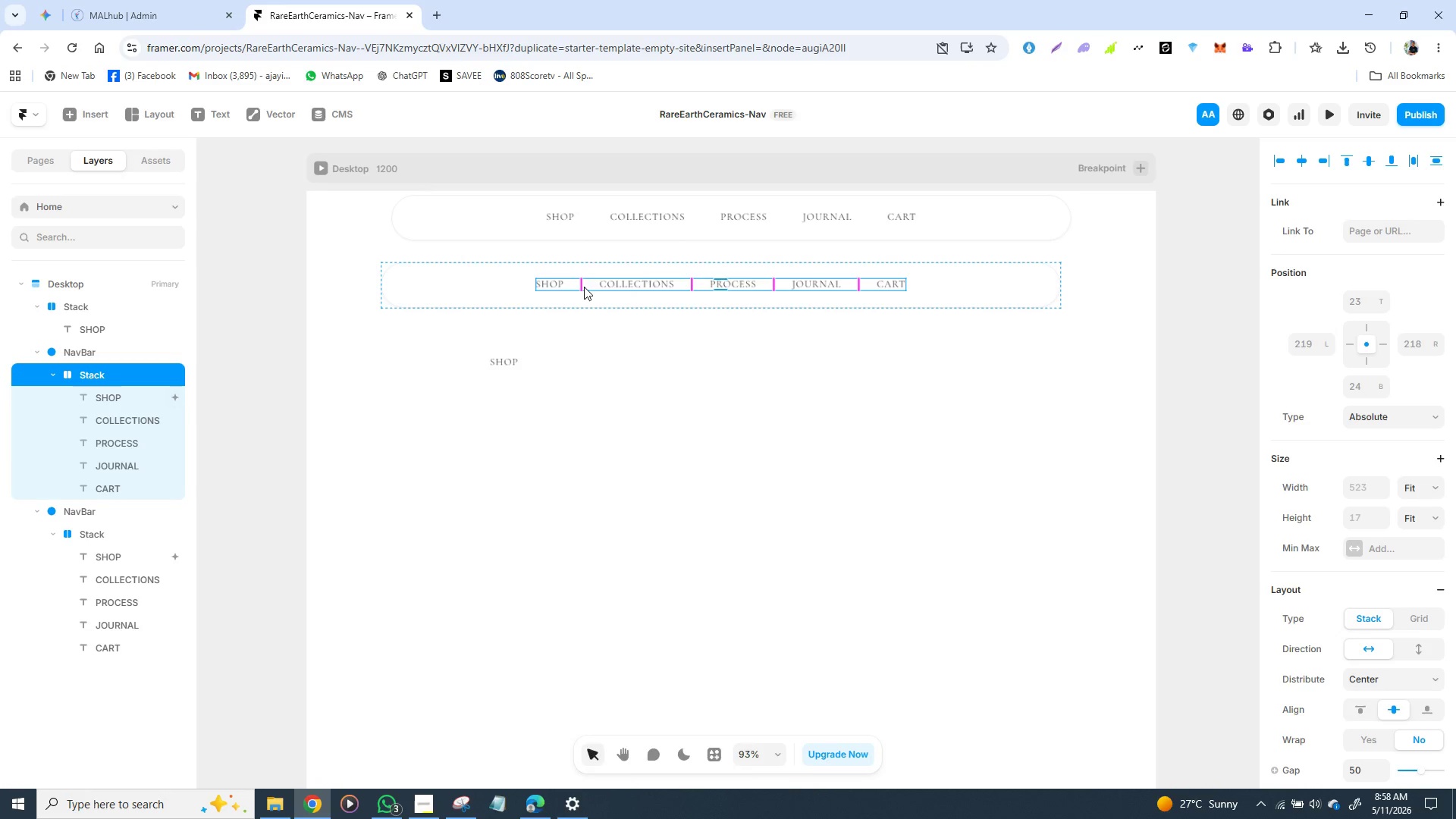 
right_click([584, 287])
 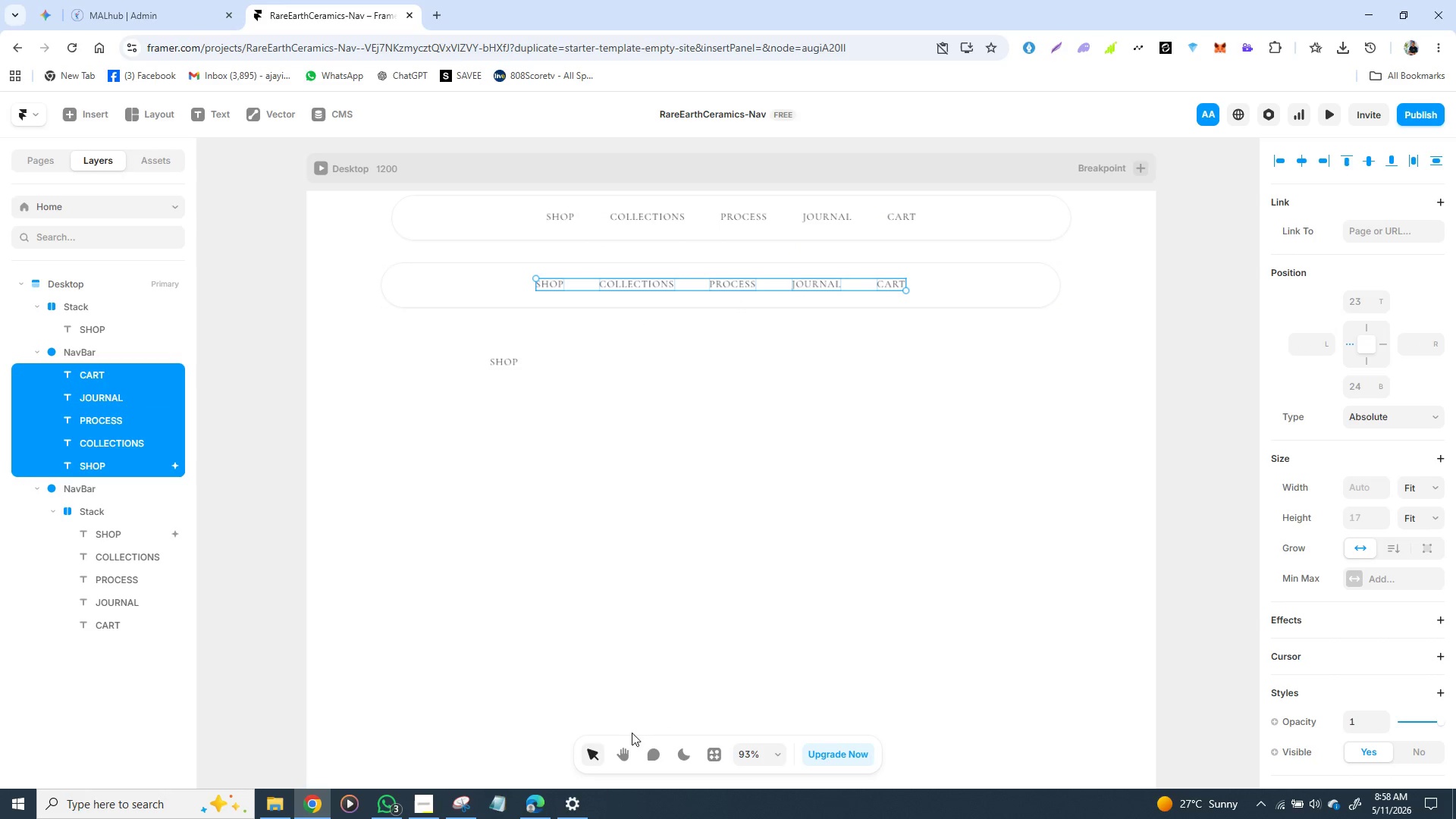 
left_click([821, 535])
 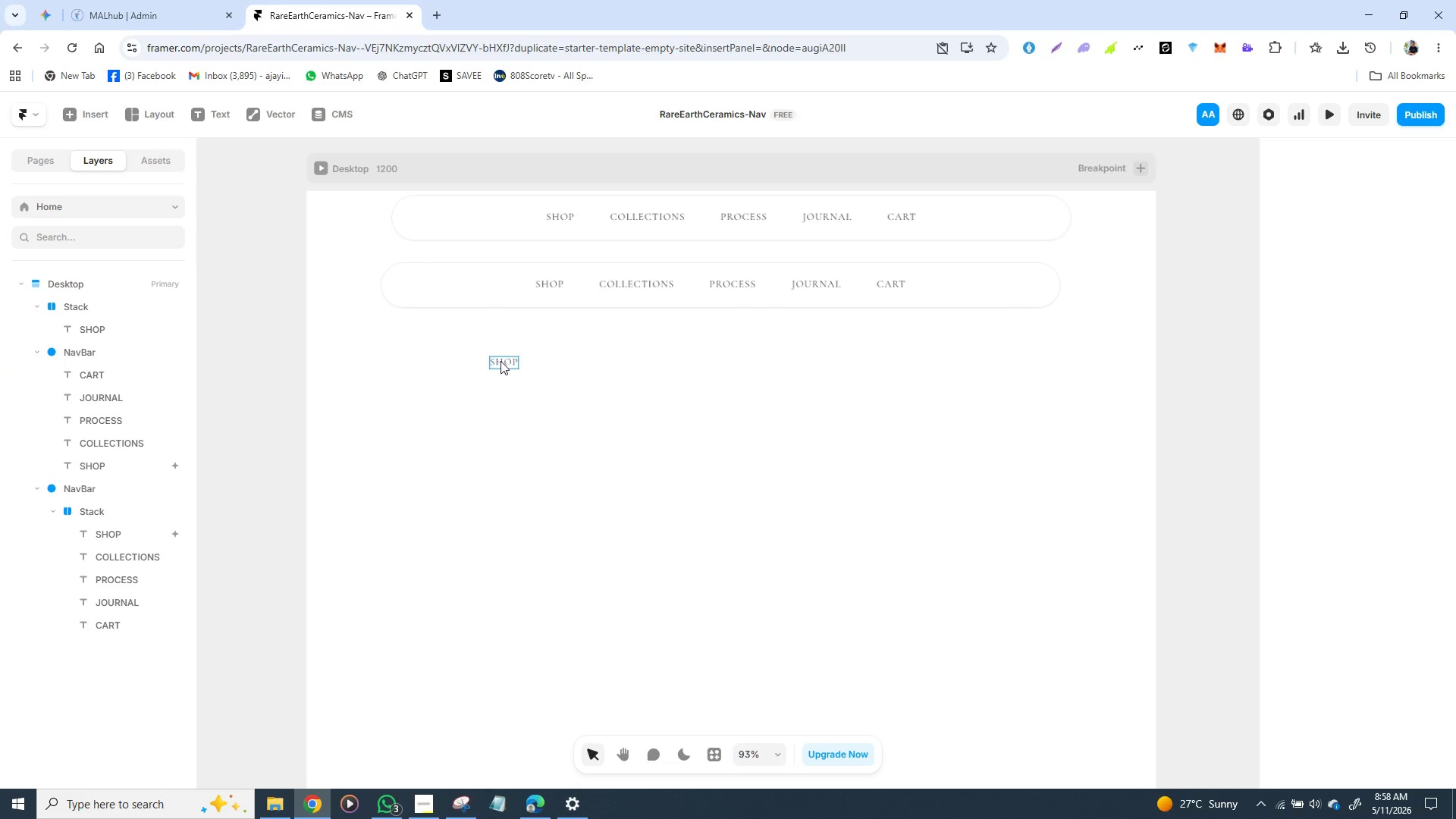 
left_click([500, 357])
 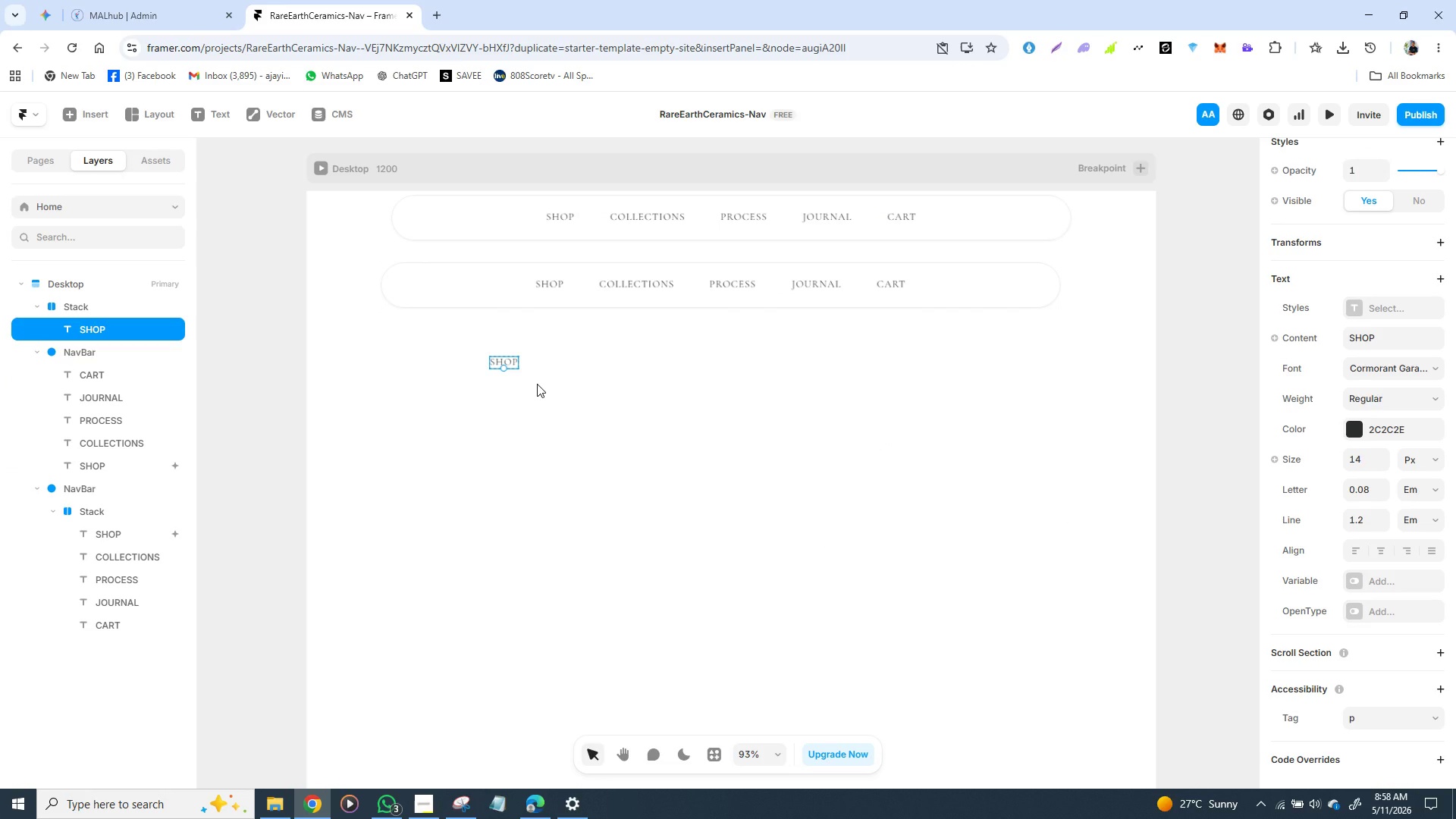 
wait(5.69)
 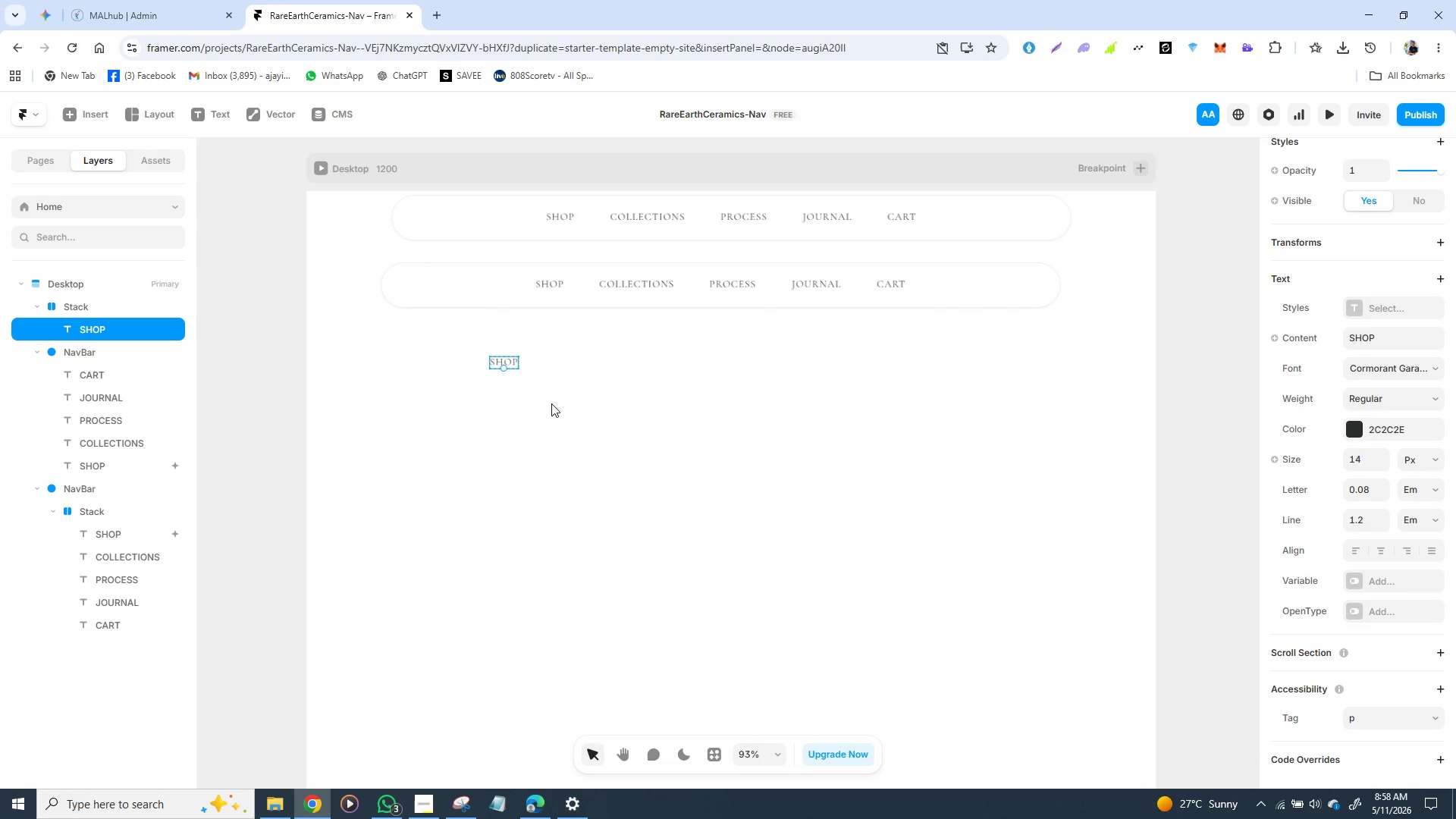 
left_click([447, 425])
 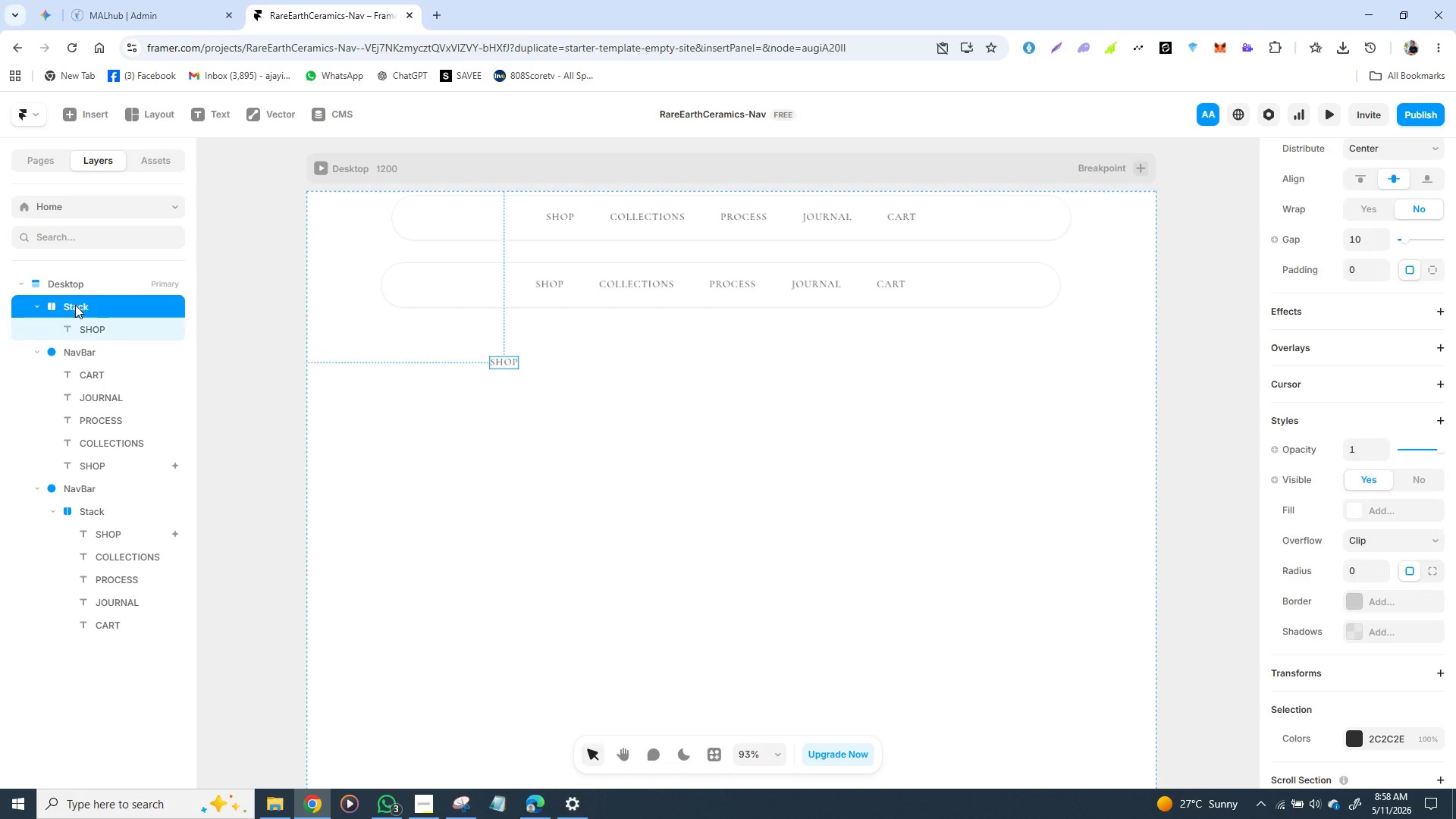 
left_click([75, 305])
 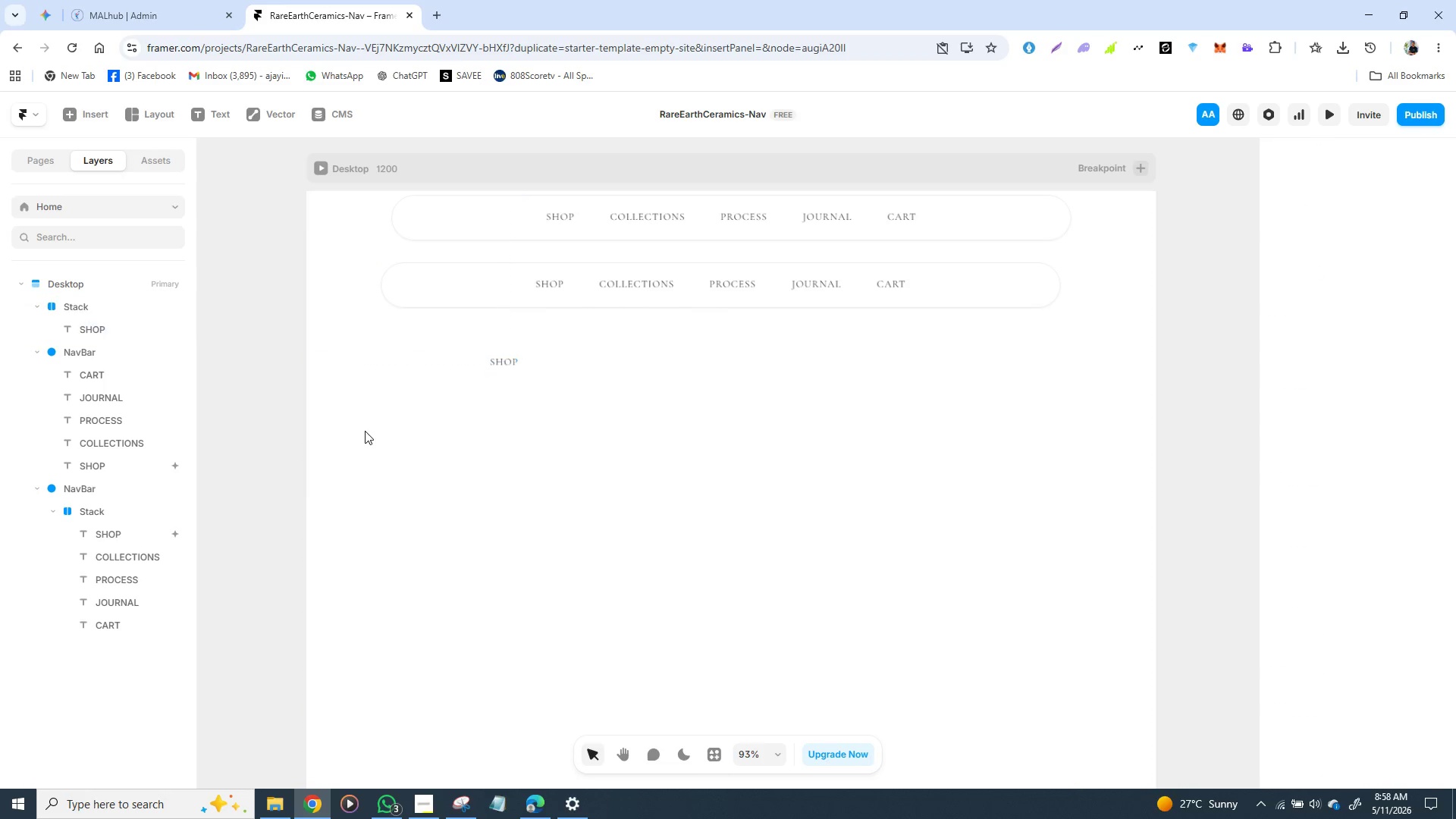 
left_click([365, 431])
 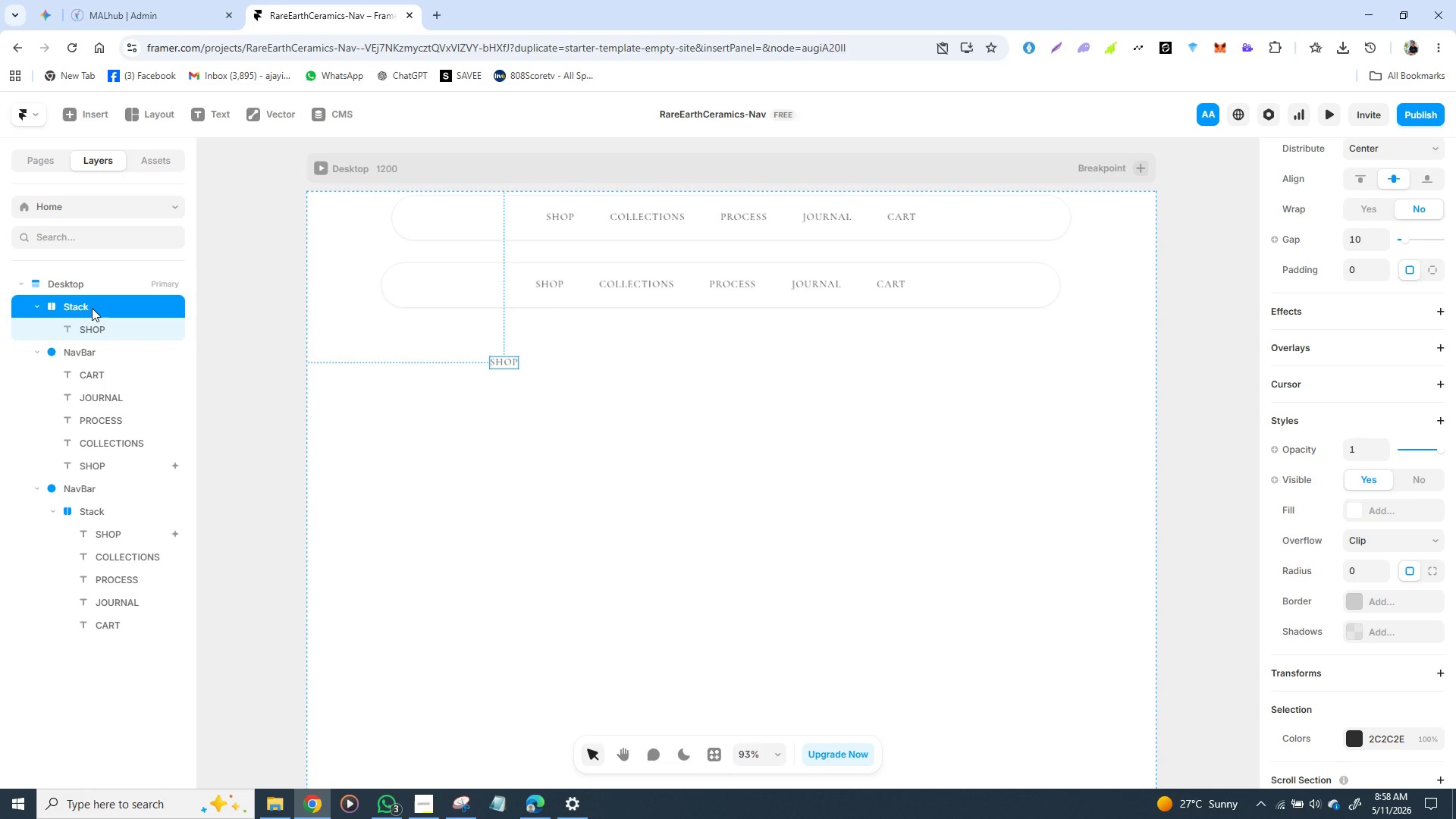 
left_click([92, 308])
 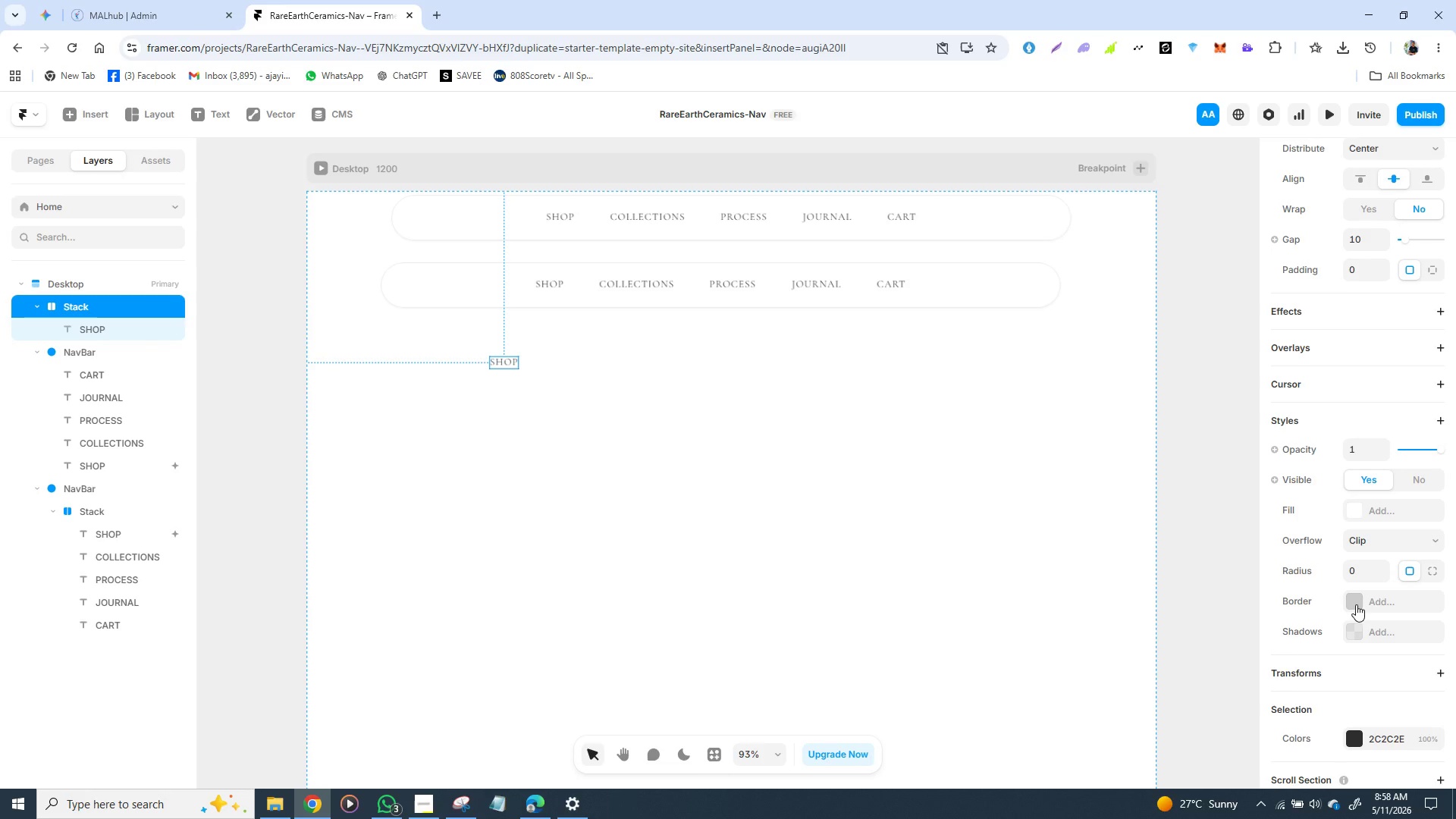 
wait(9.92)
 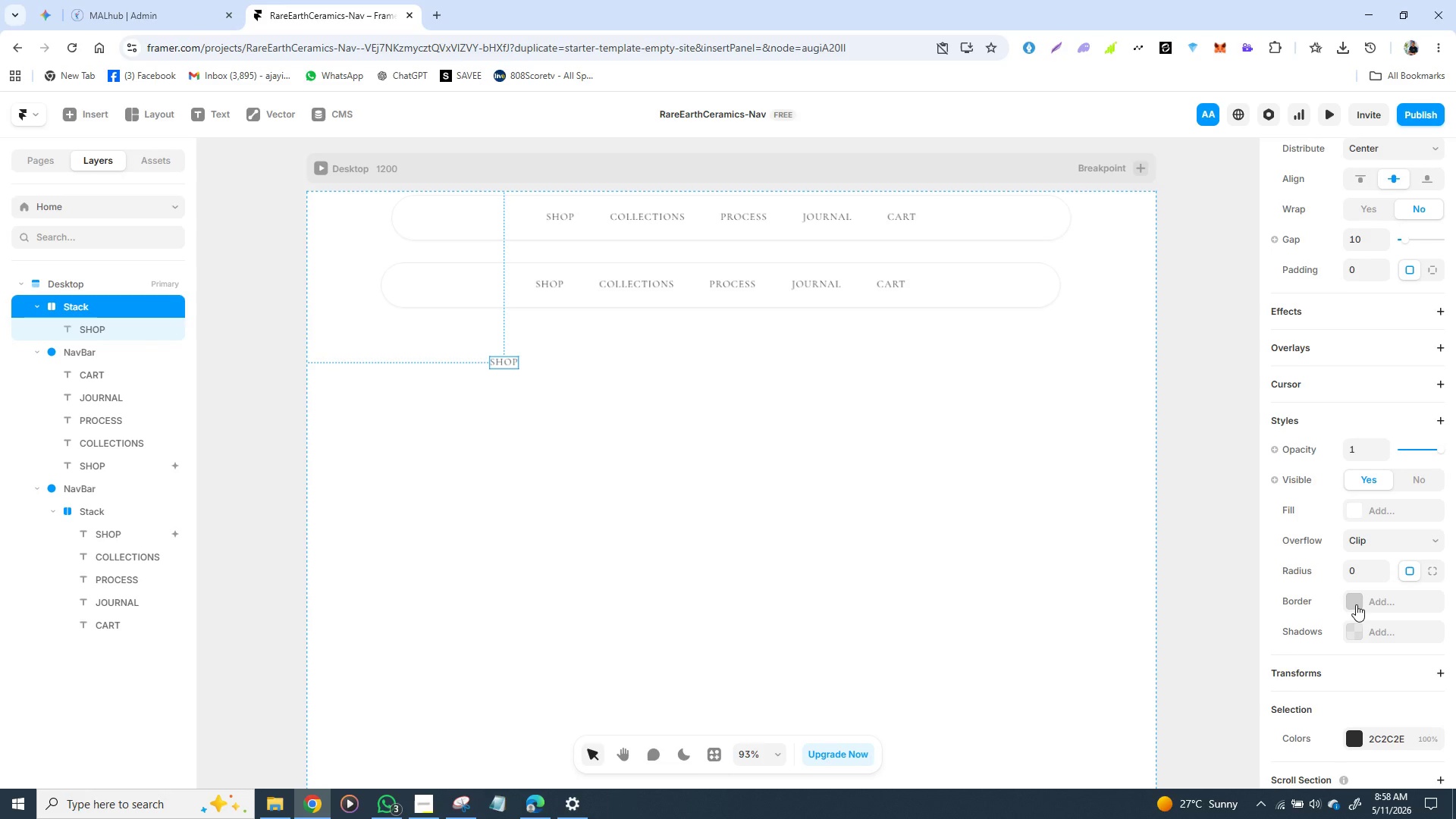 
mouse_move([1346, 593])
 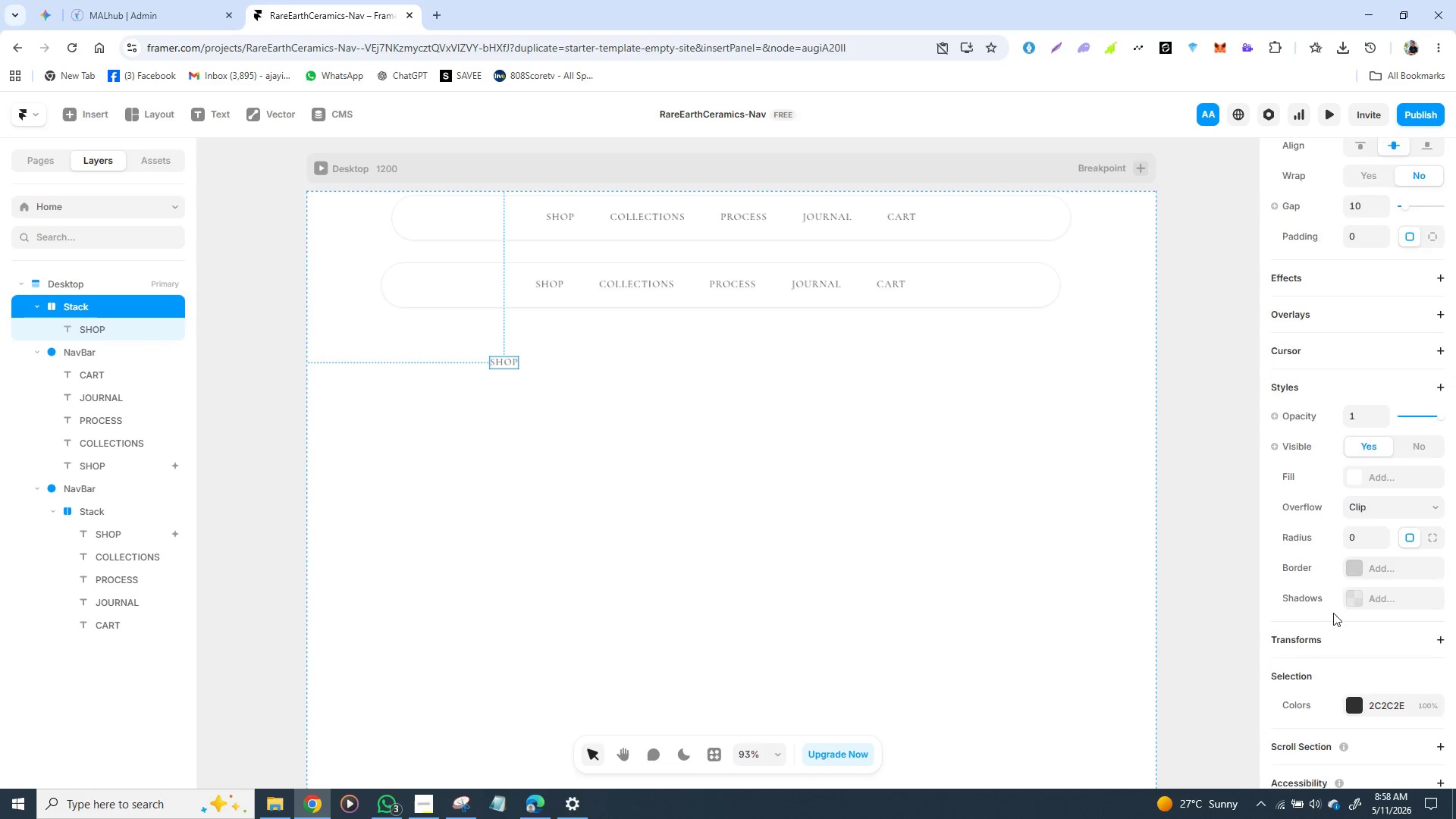 
scroll: coordinate [1333, 612], scroll_direction: down, amount: 2.0
 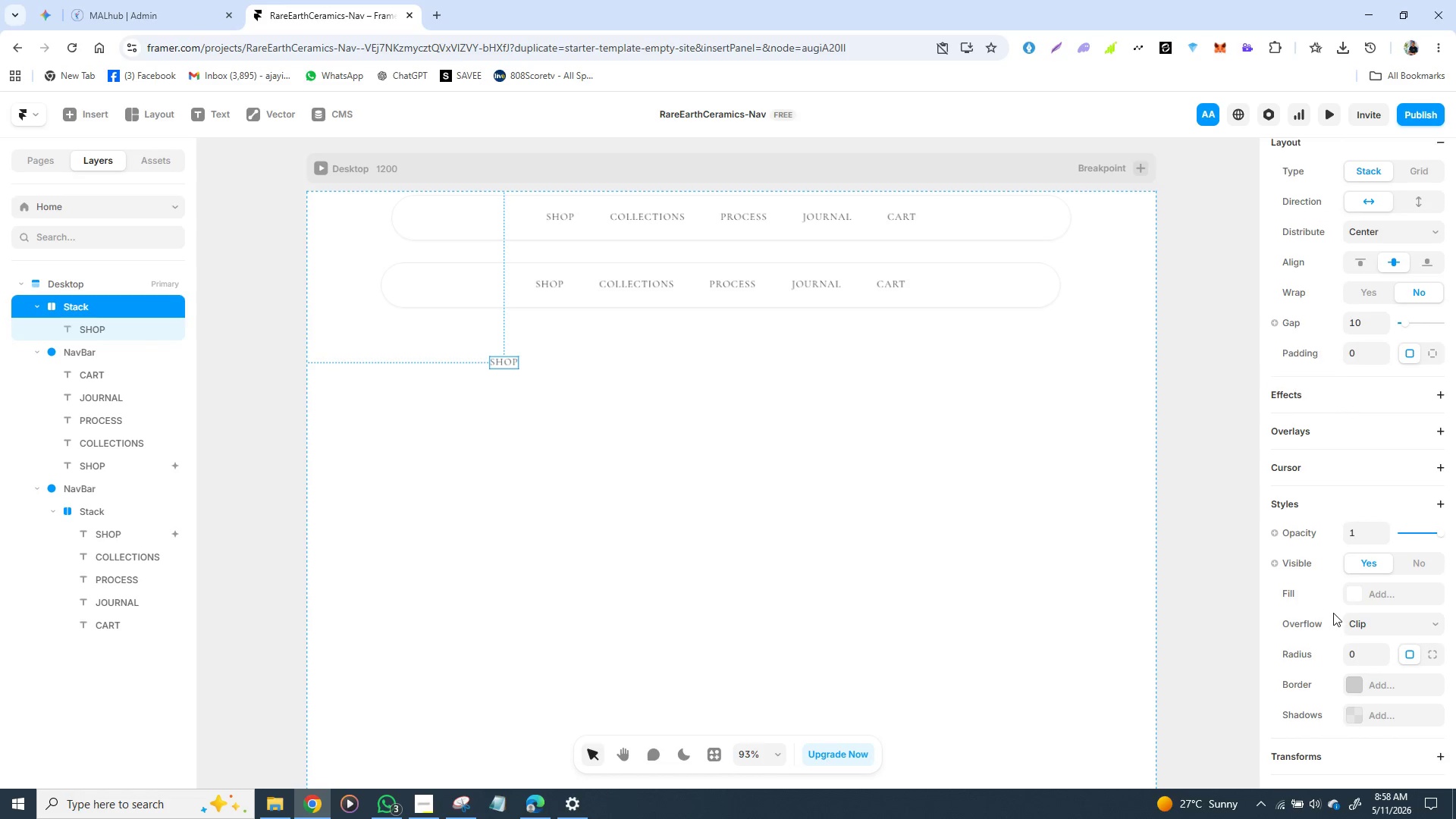 
scroll: coordinate [1333, 613], scroll_direction: none, amount: 0.0
 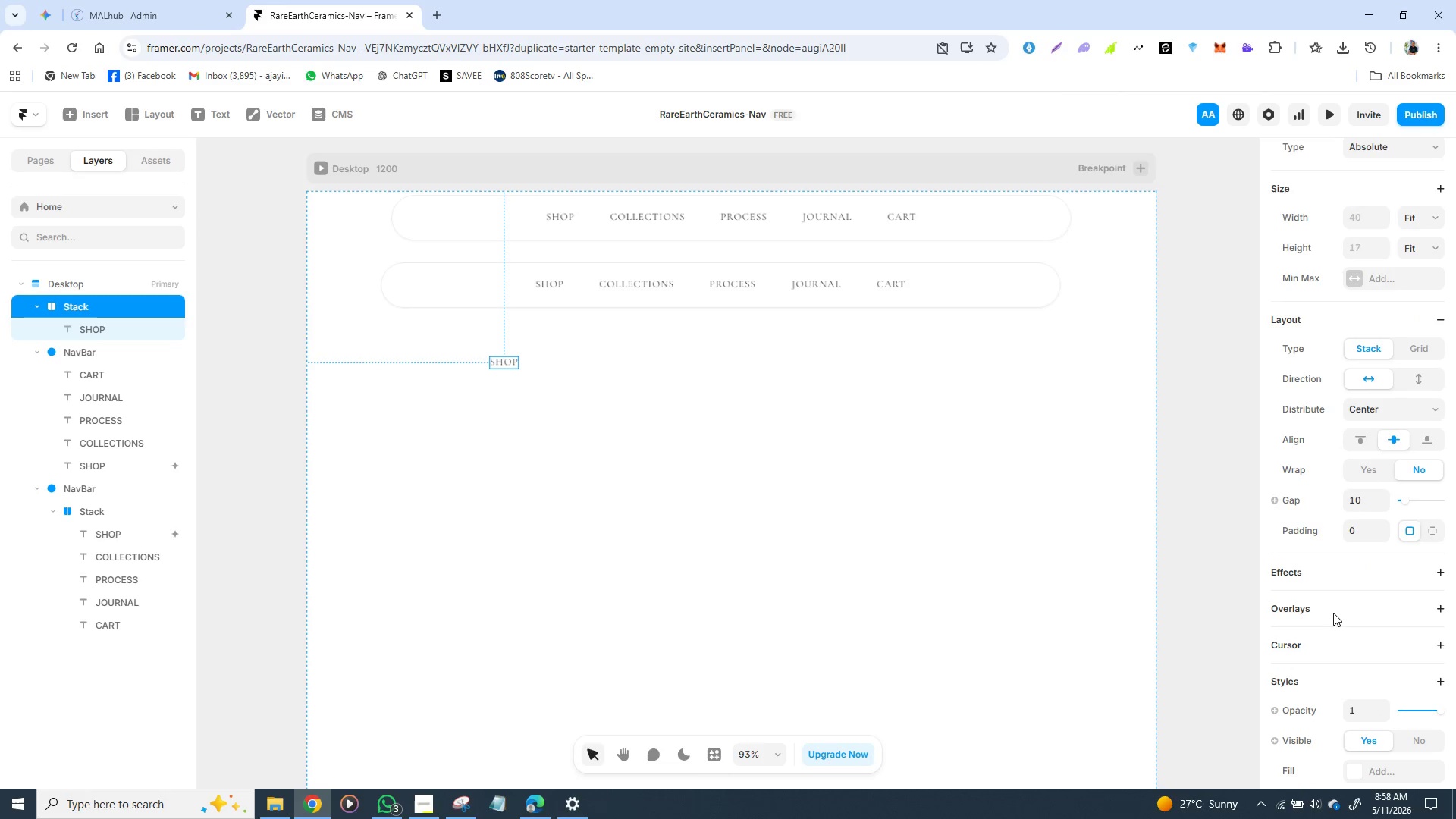 
scroll: coordinate [1333, 613], scroll_direction: up, amount: 1.0
 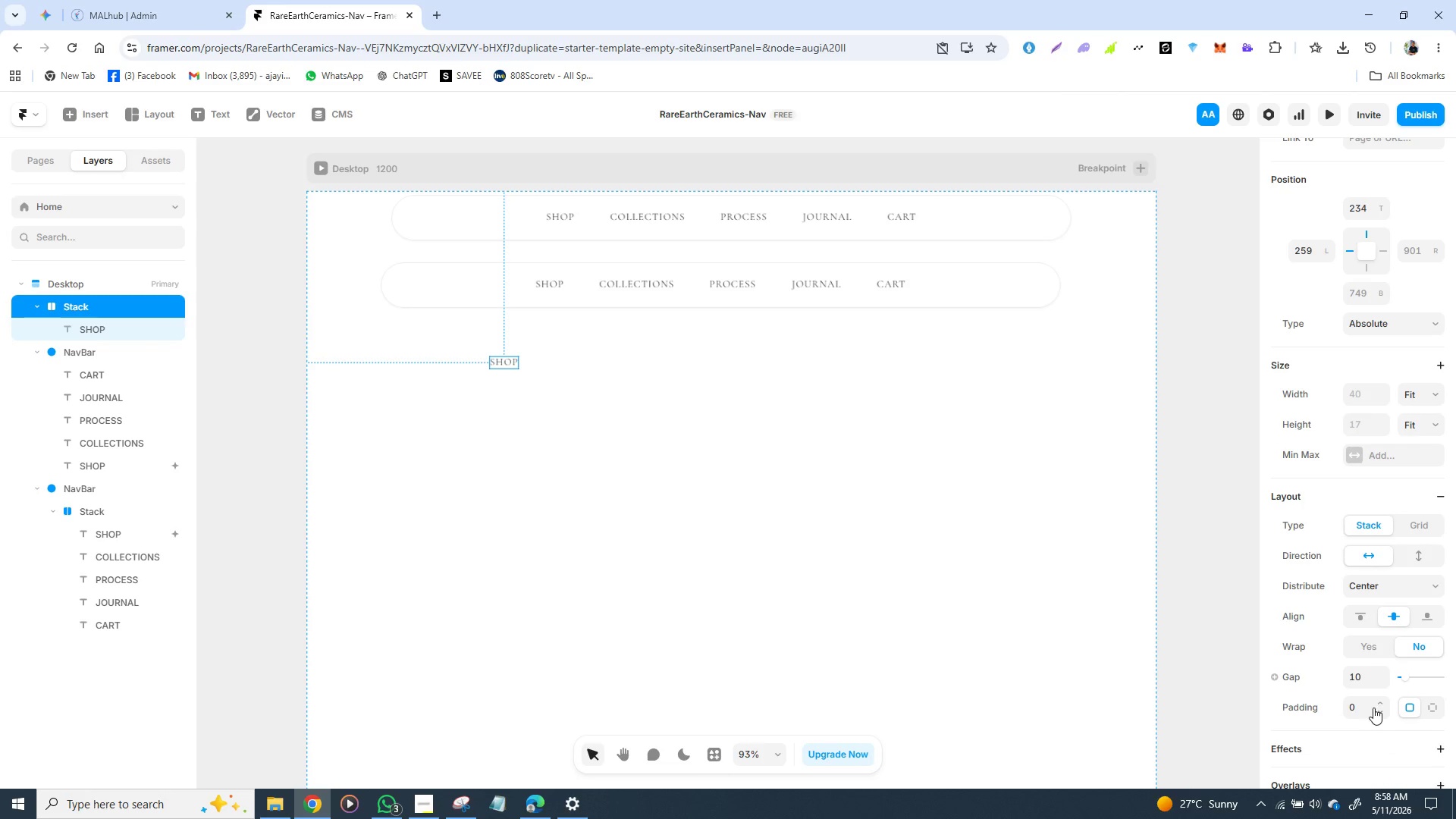 
left_click([1365, 706])
 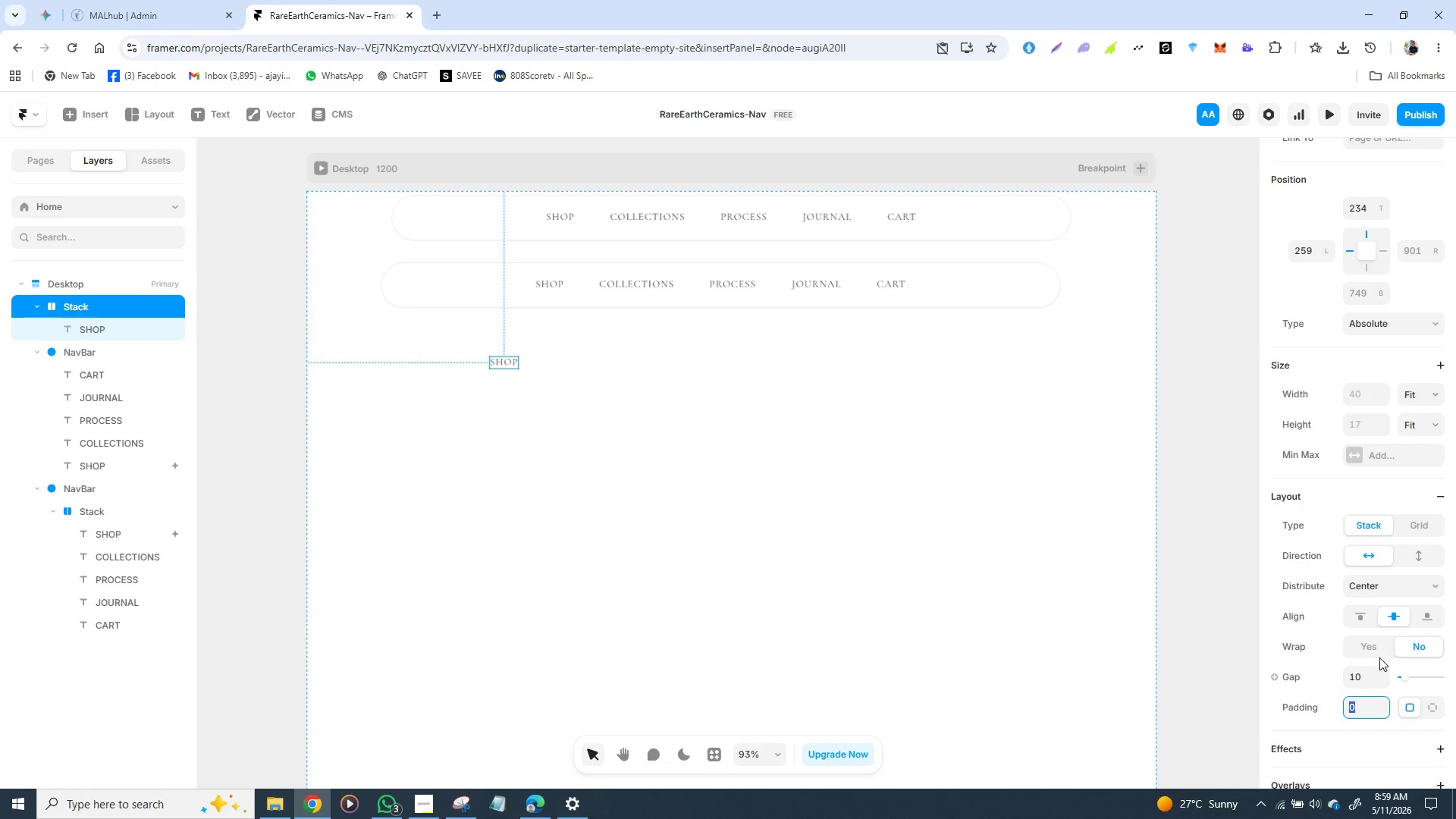 
wait(6.44)
 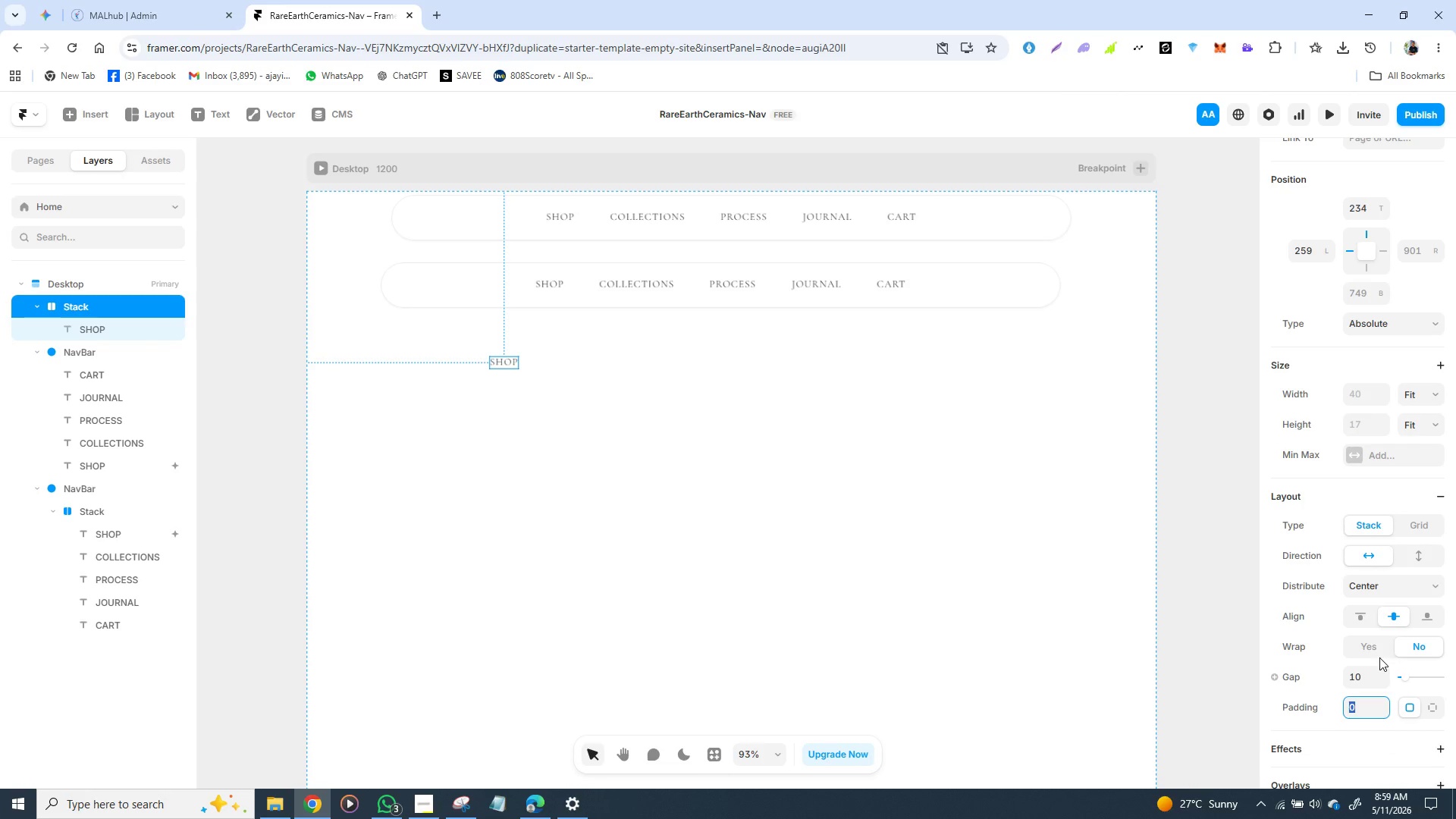 
type(15)
 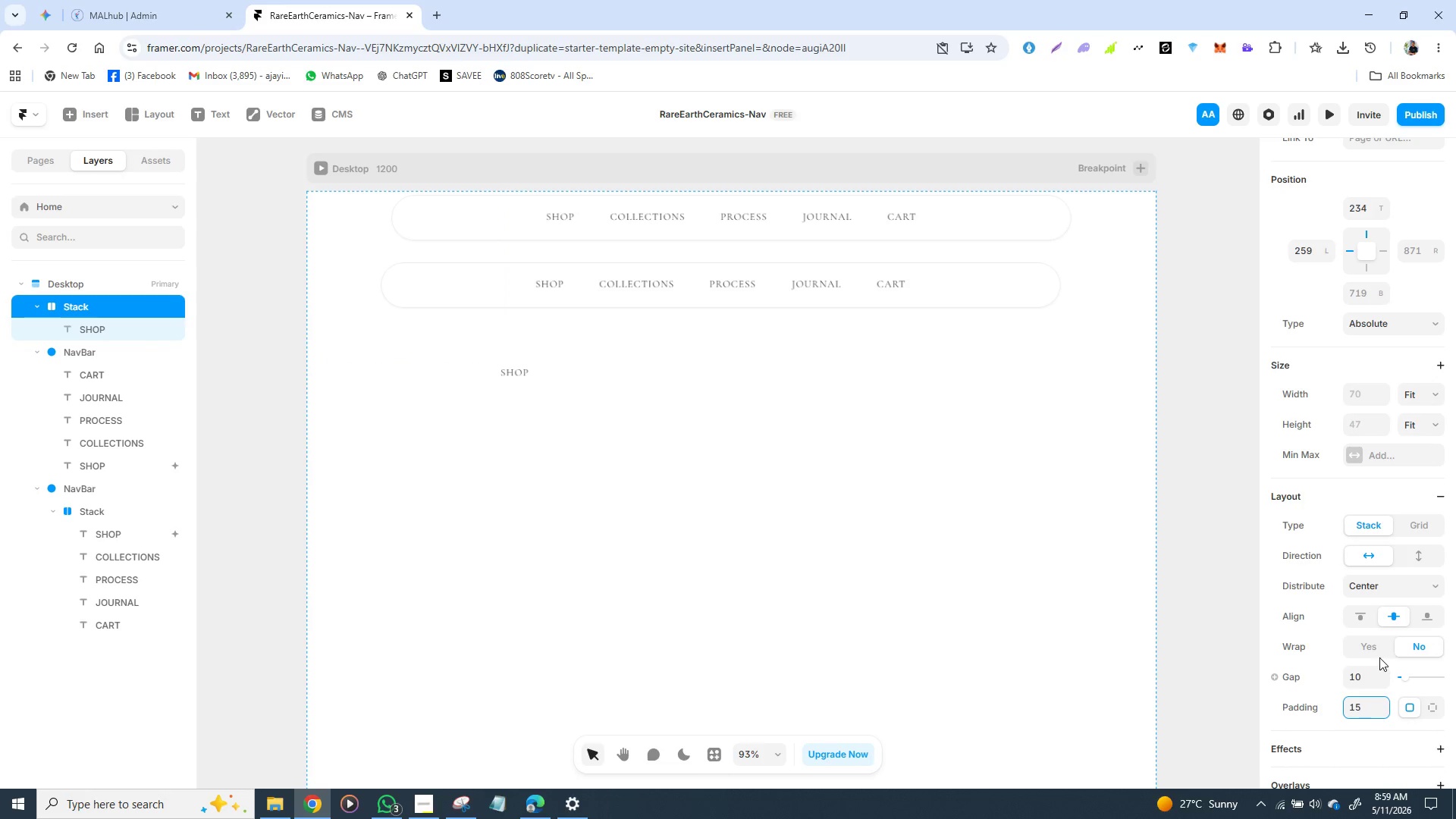 
key(Enter)
 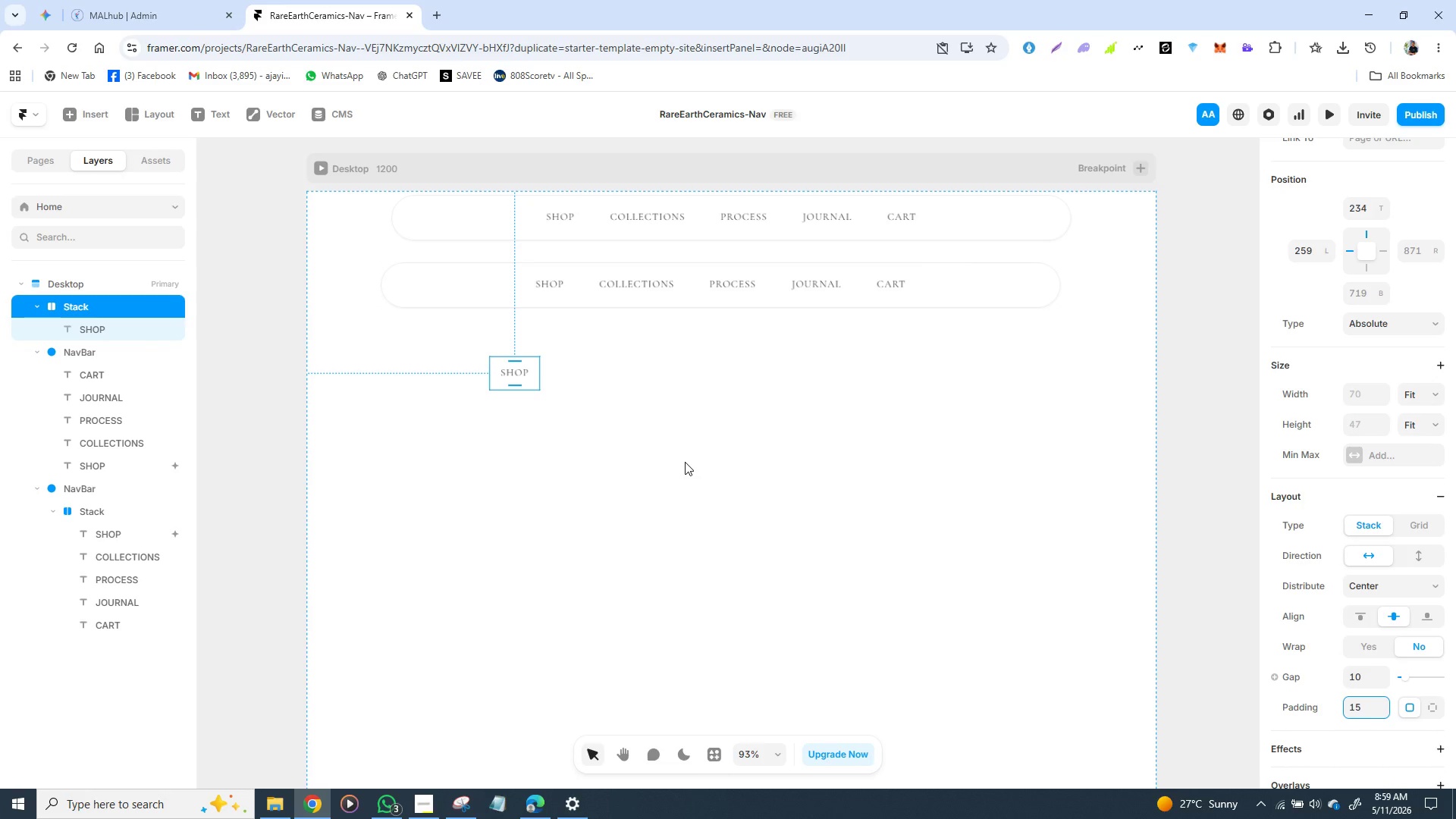 
wait(16.22)
 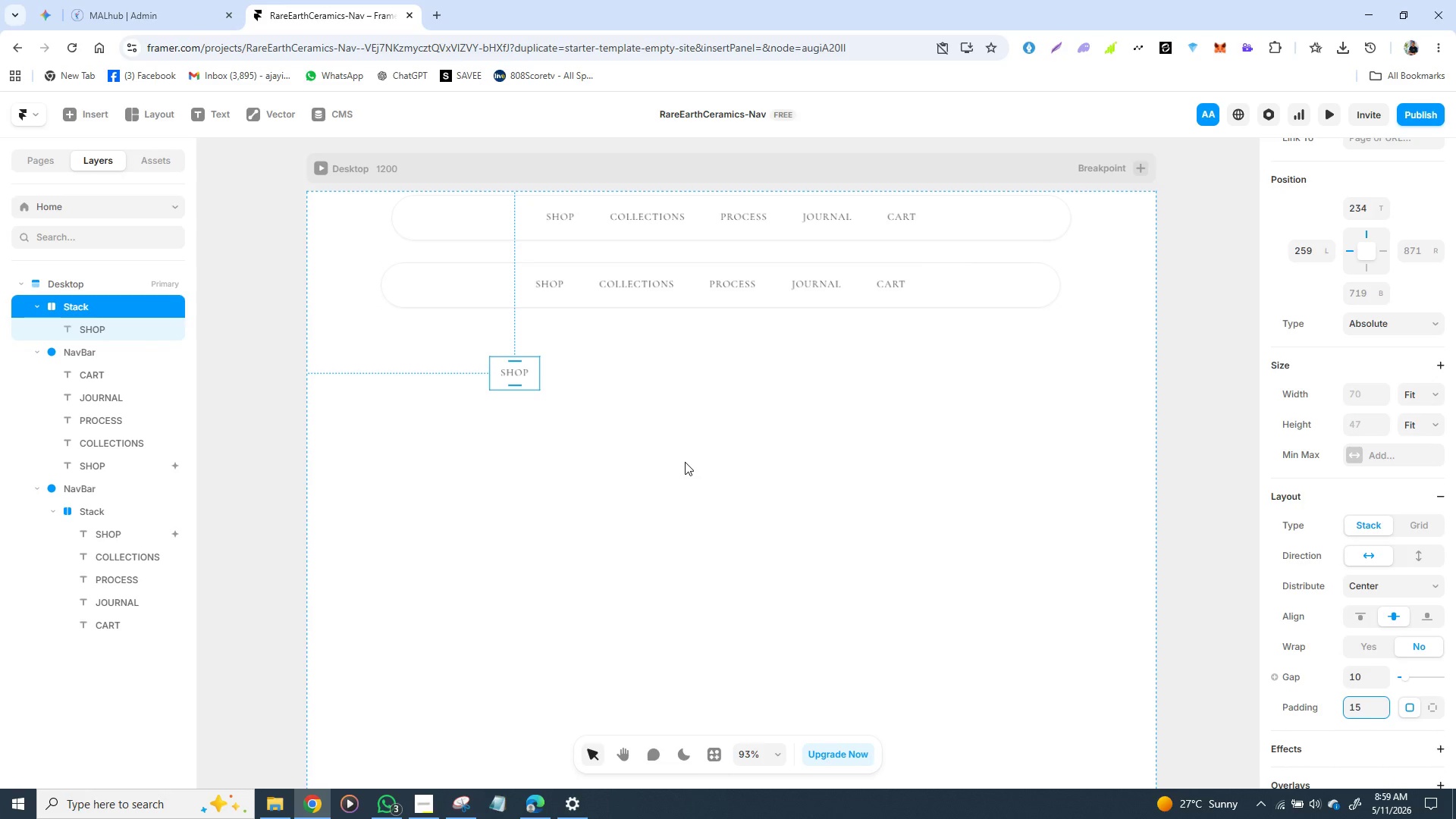 
left_click([1435, 711])
 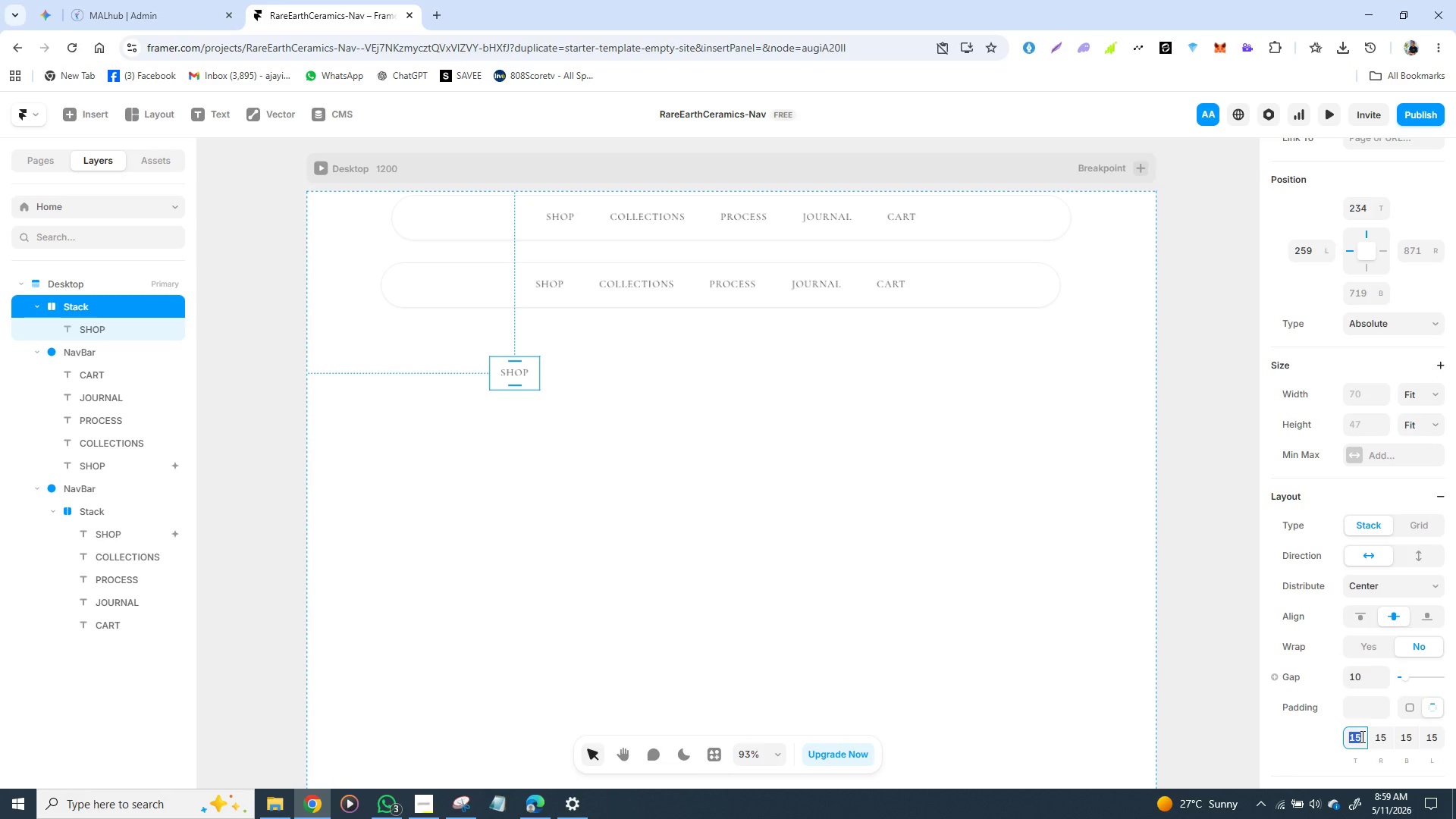 
wait(6.31)
 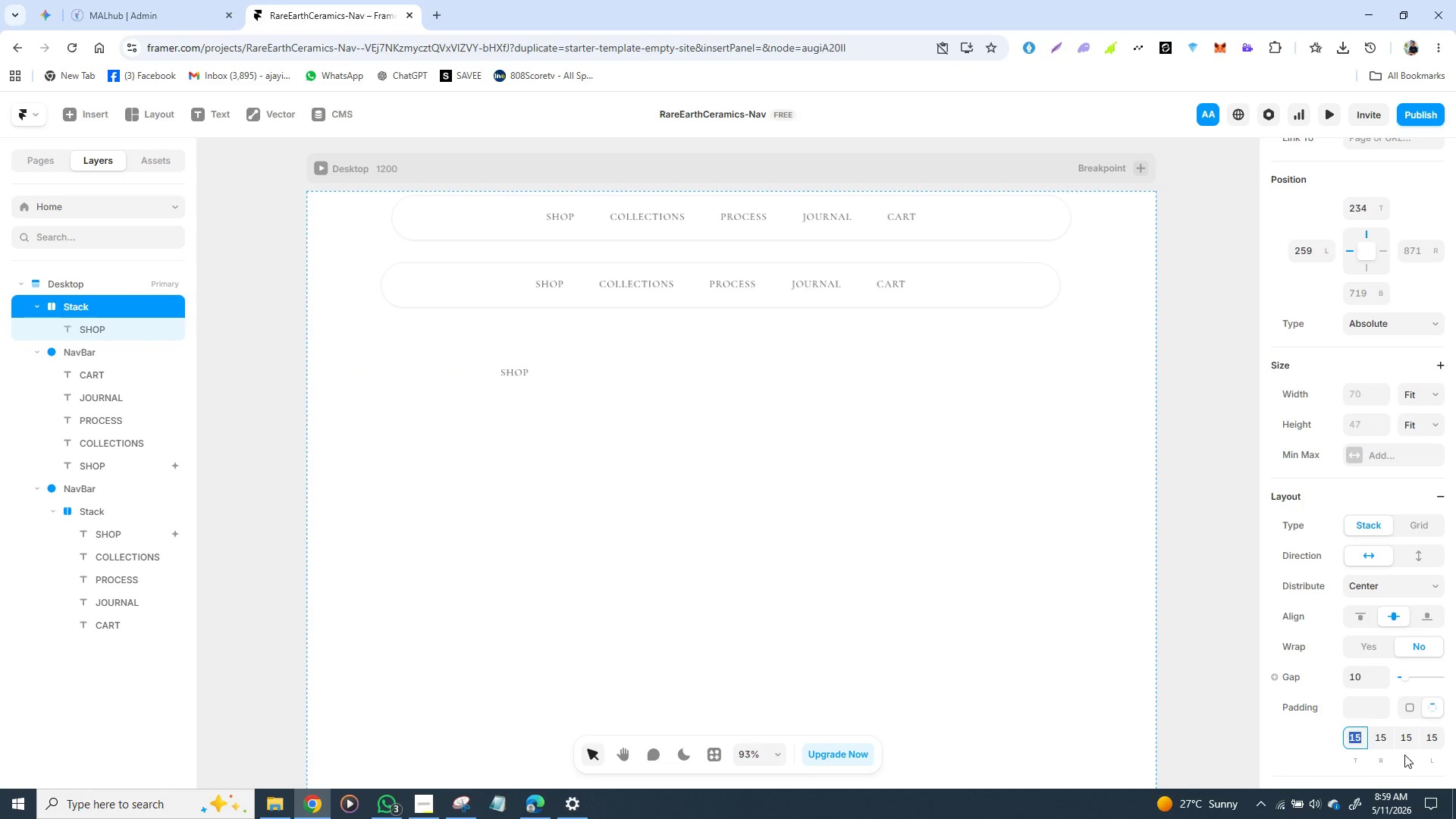 
type(10)
 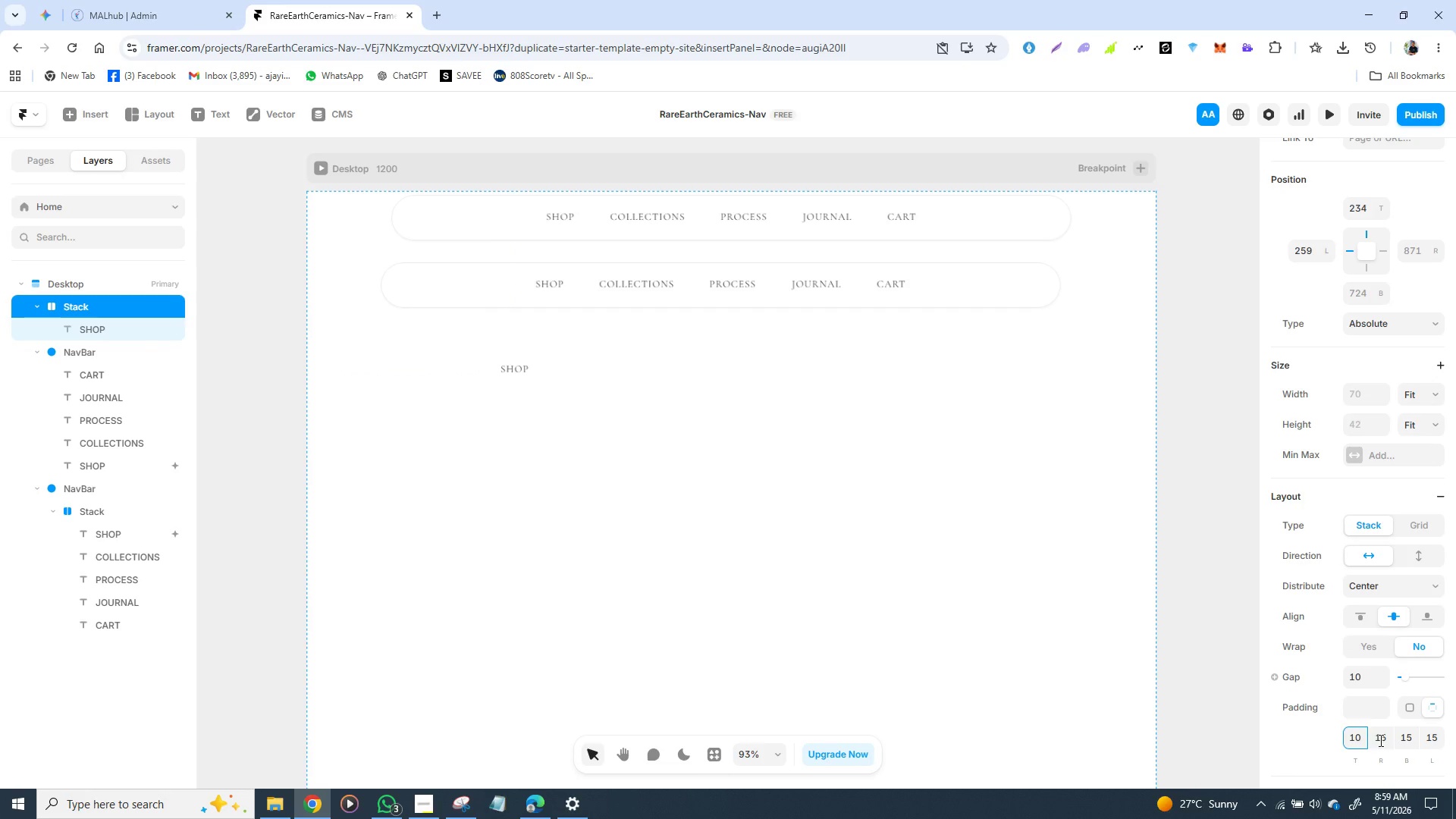 
key(Enter)
 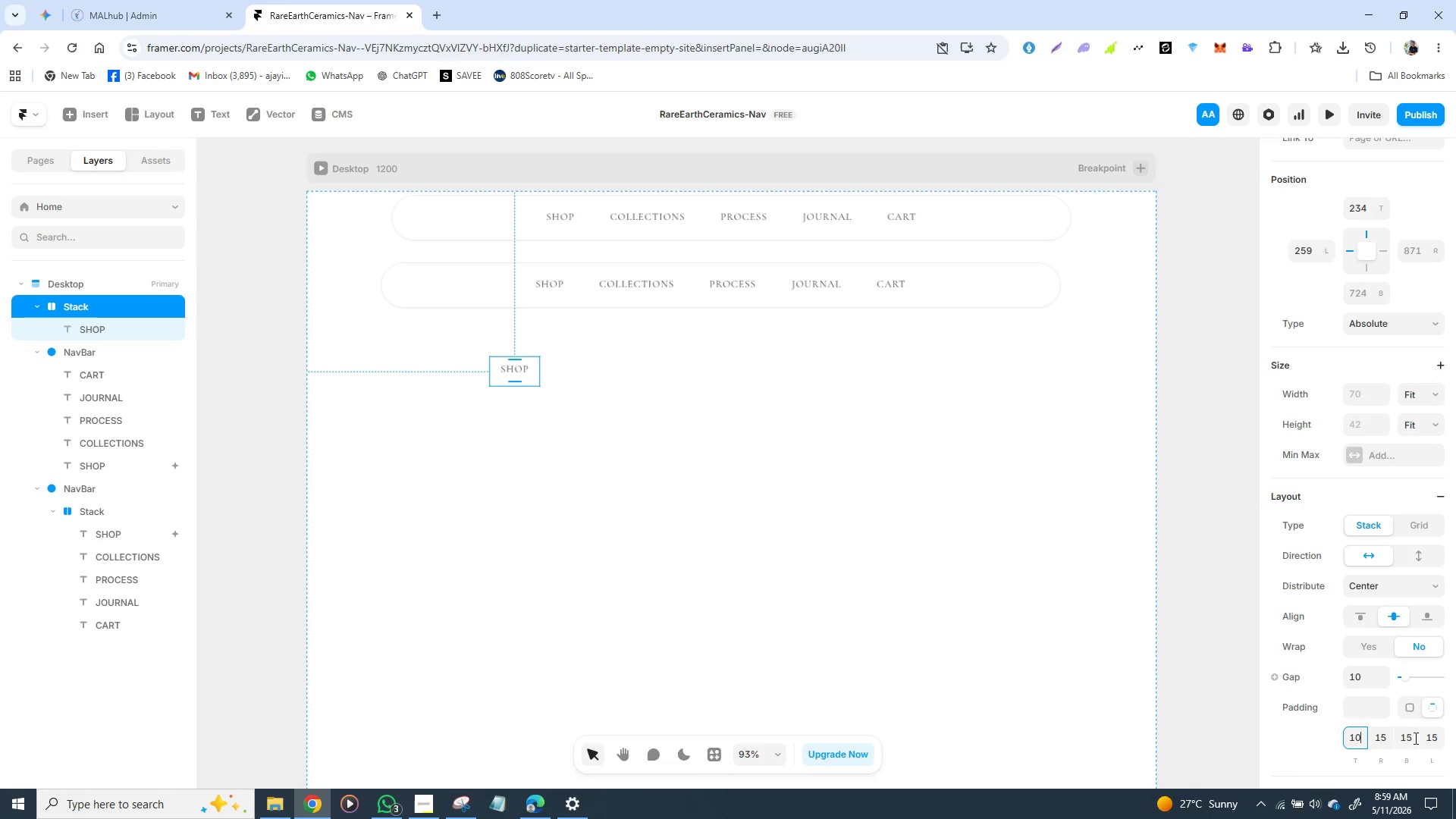 
wait(20.01)
 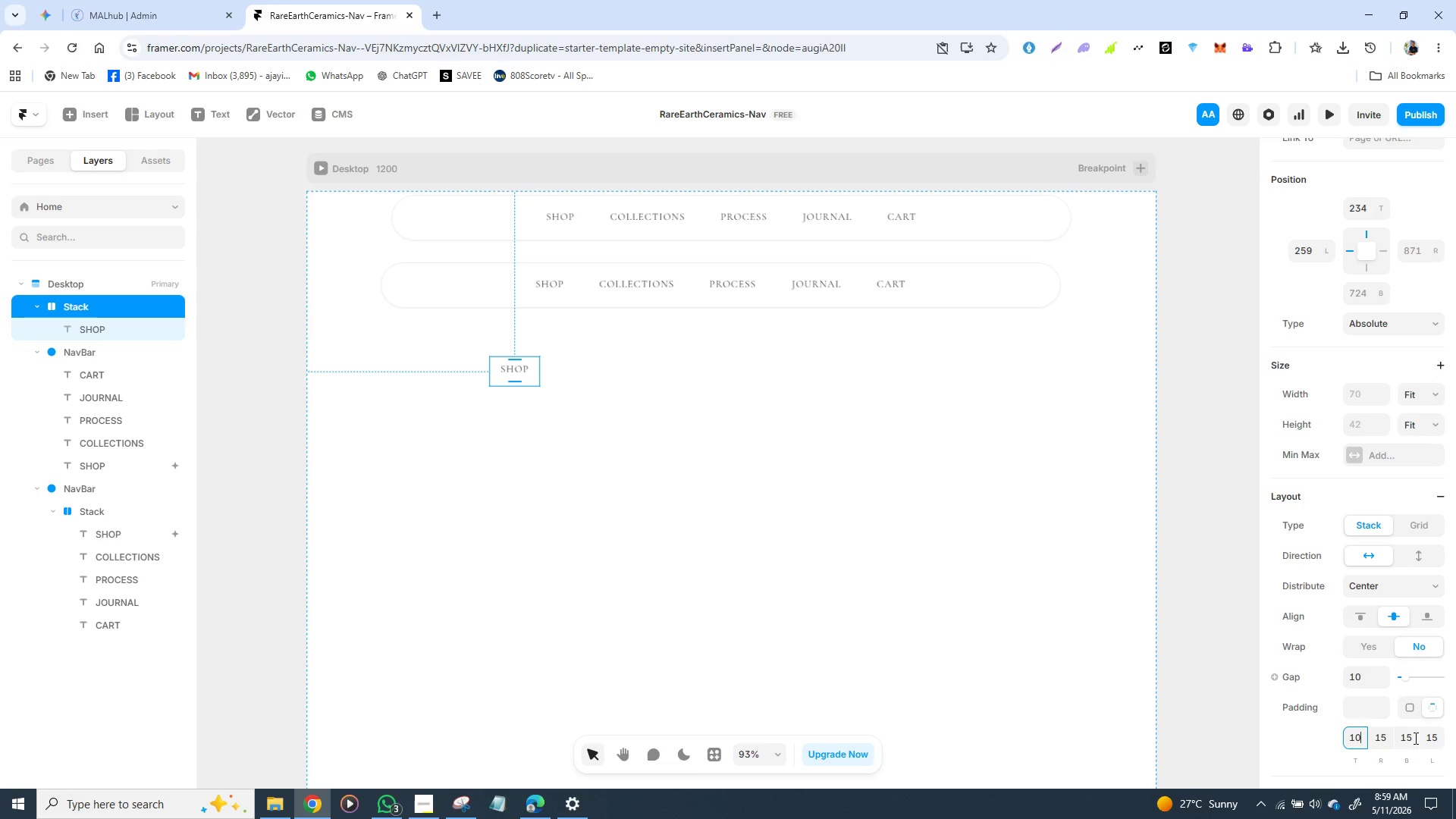 
left_click([1203, 653])
 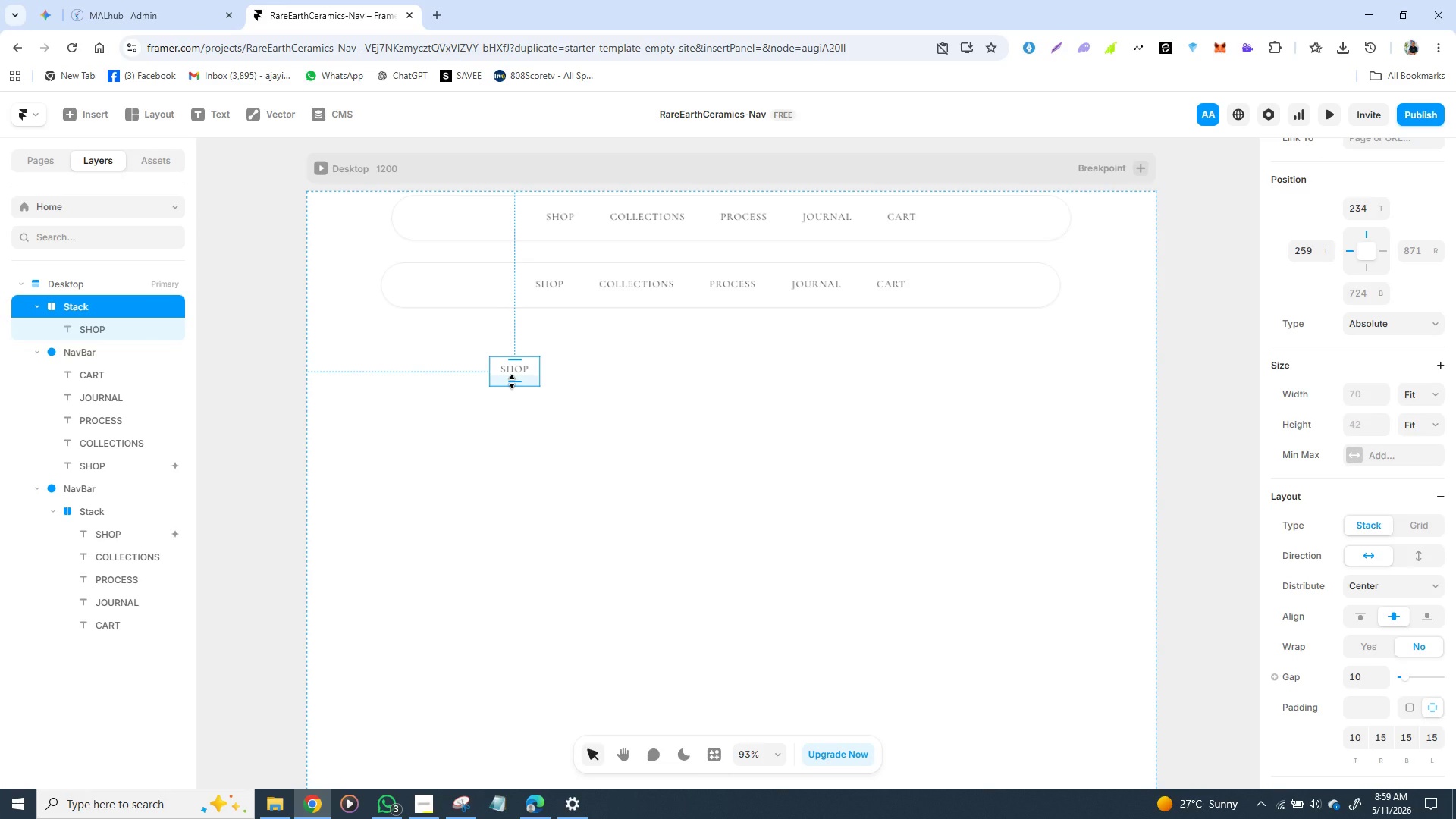 
mouse_move([527, 366])
 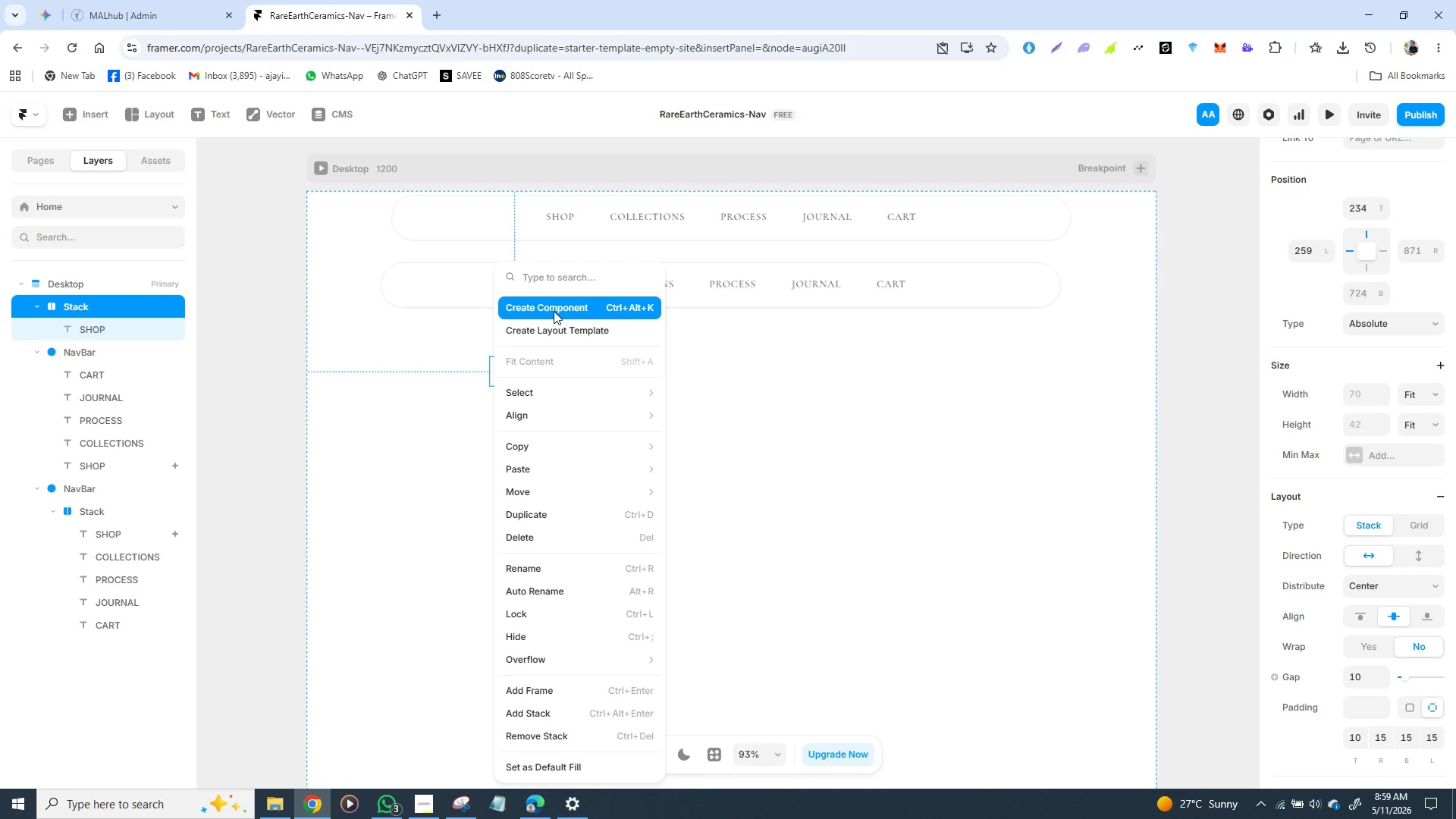 
left_click([554, 311])
 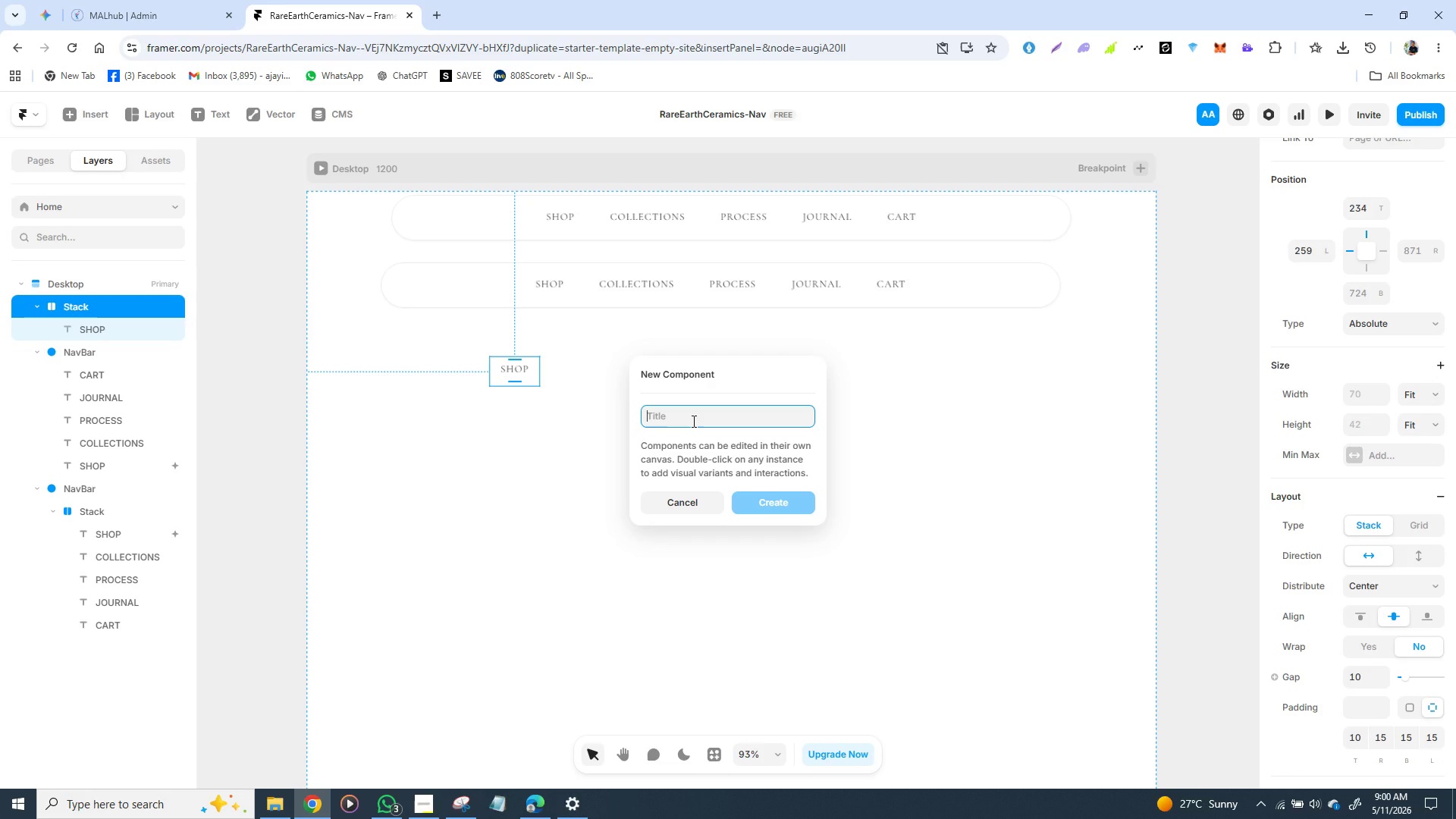 
wait(5.5)
 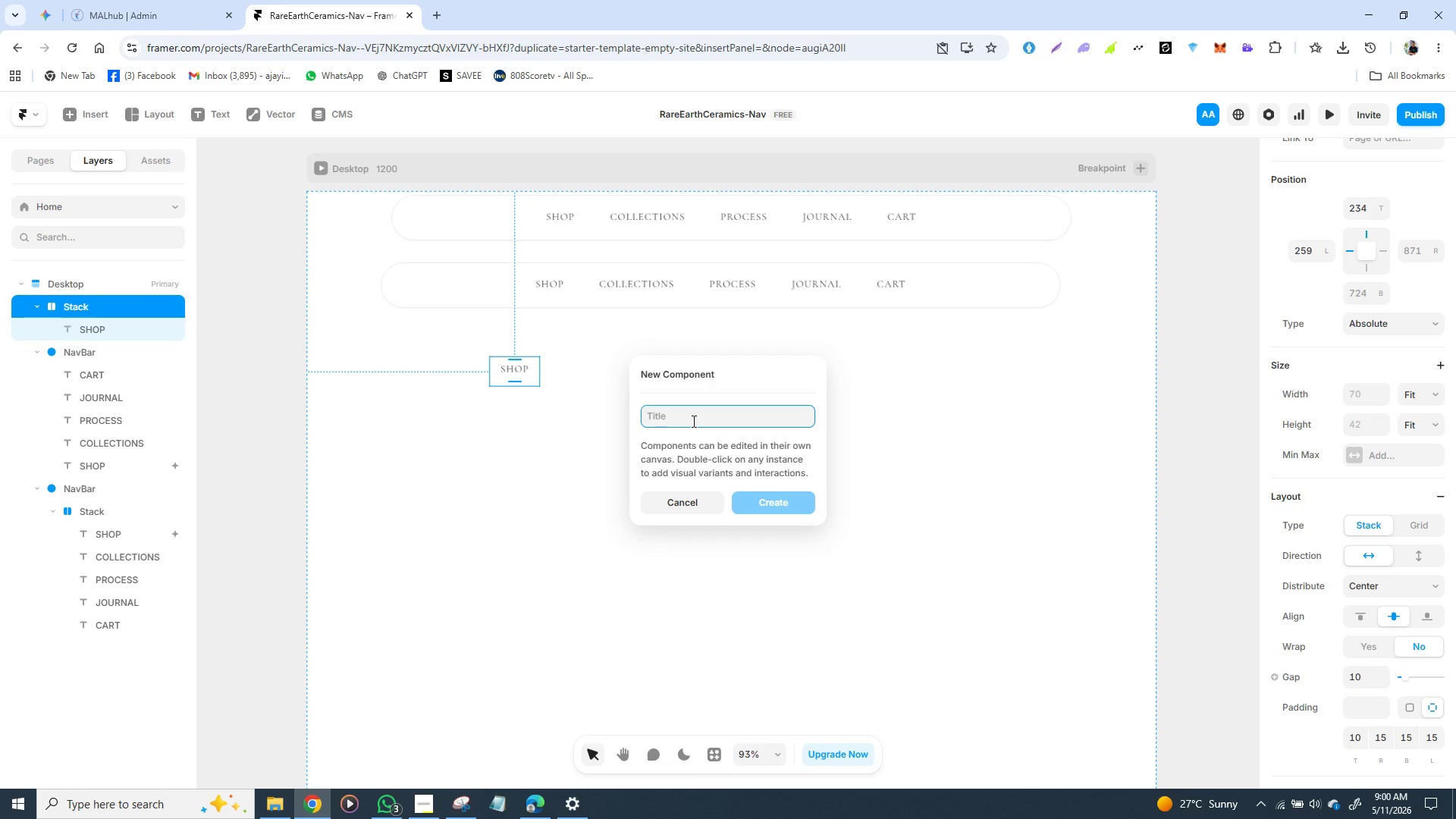 
type(van)
key(Backspace)
key(Backspace)
key(Backspace)
type(NAv)
key(Backspace)
key(Backspace)
type(av bar )
 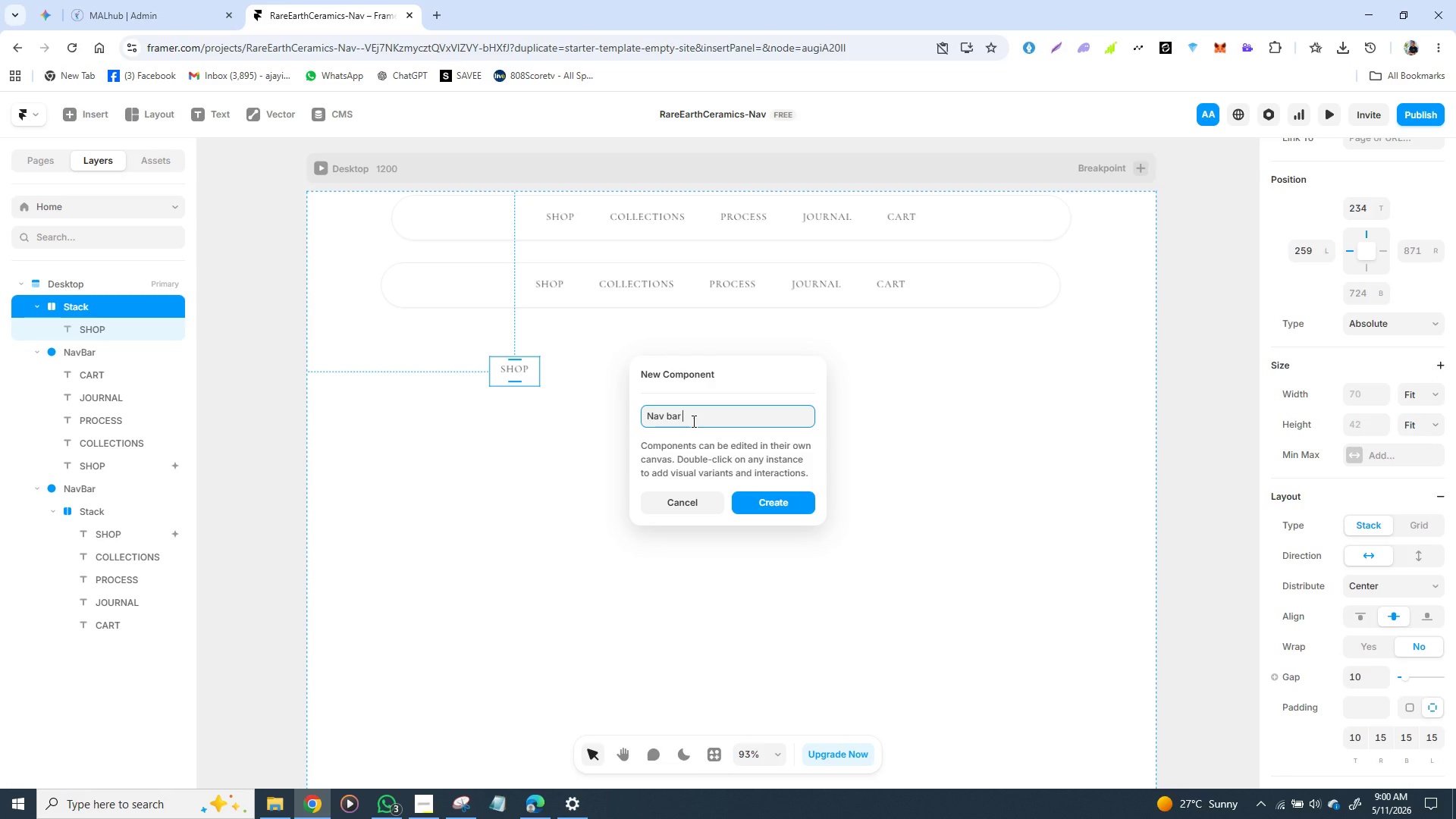 
wait(8.45)
 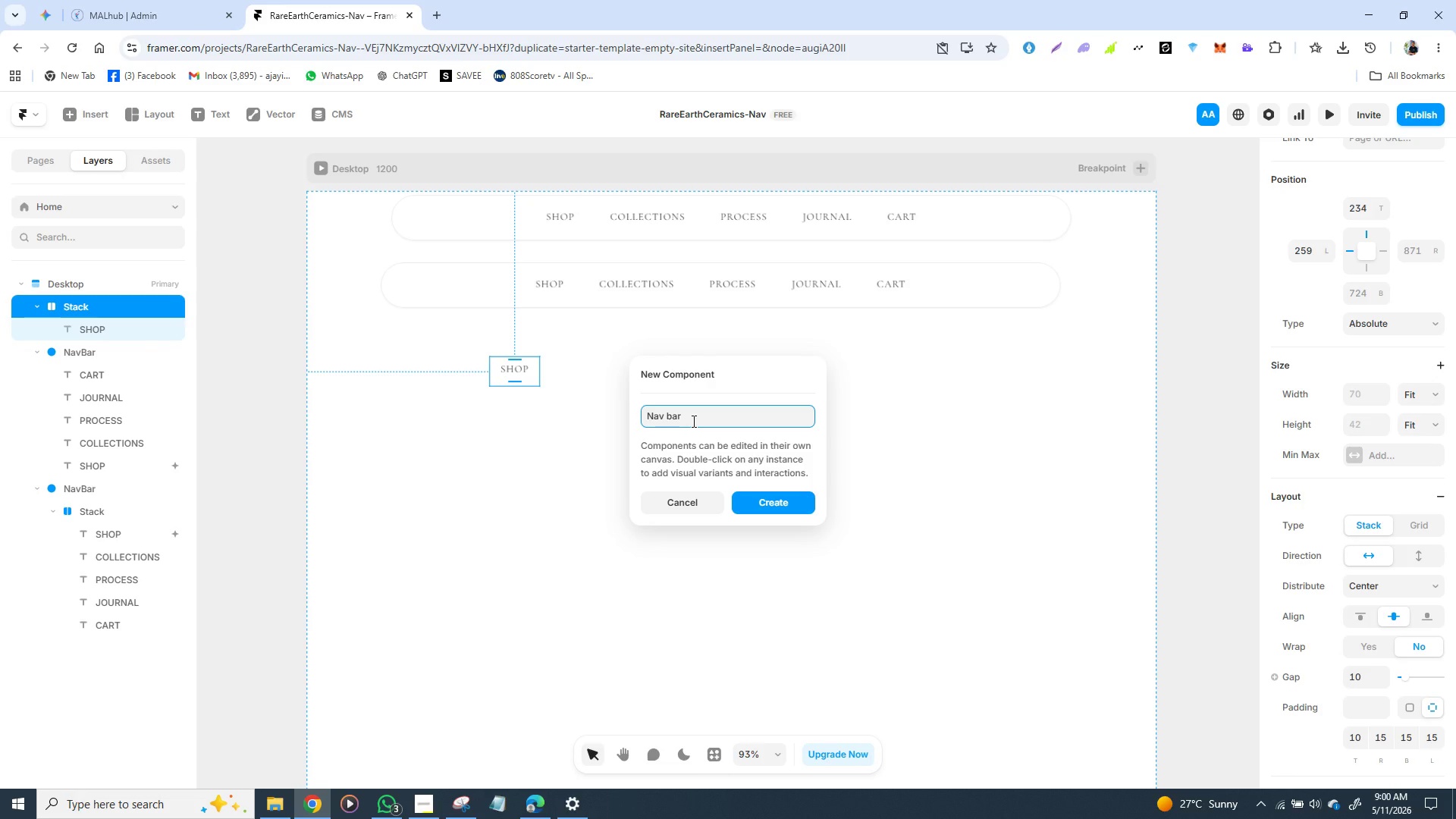 
left_click([770, 506])
 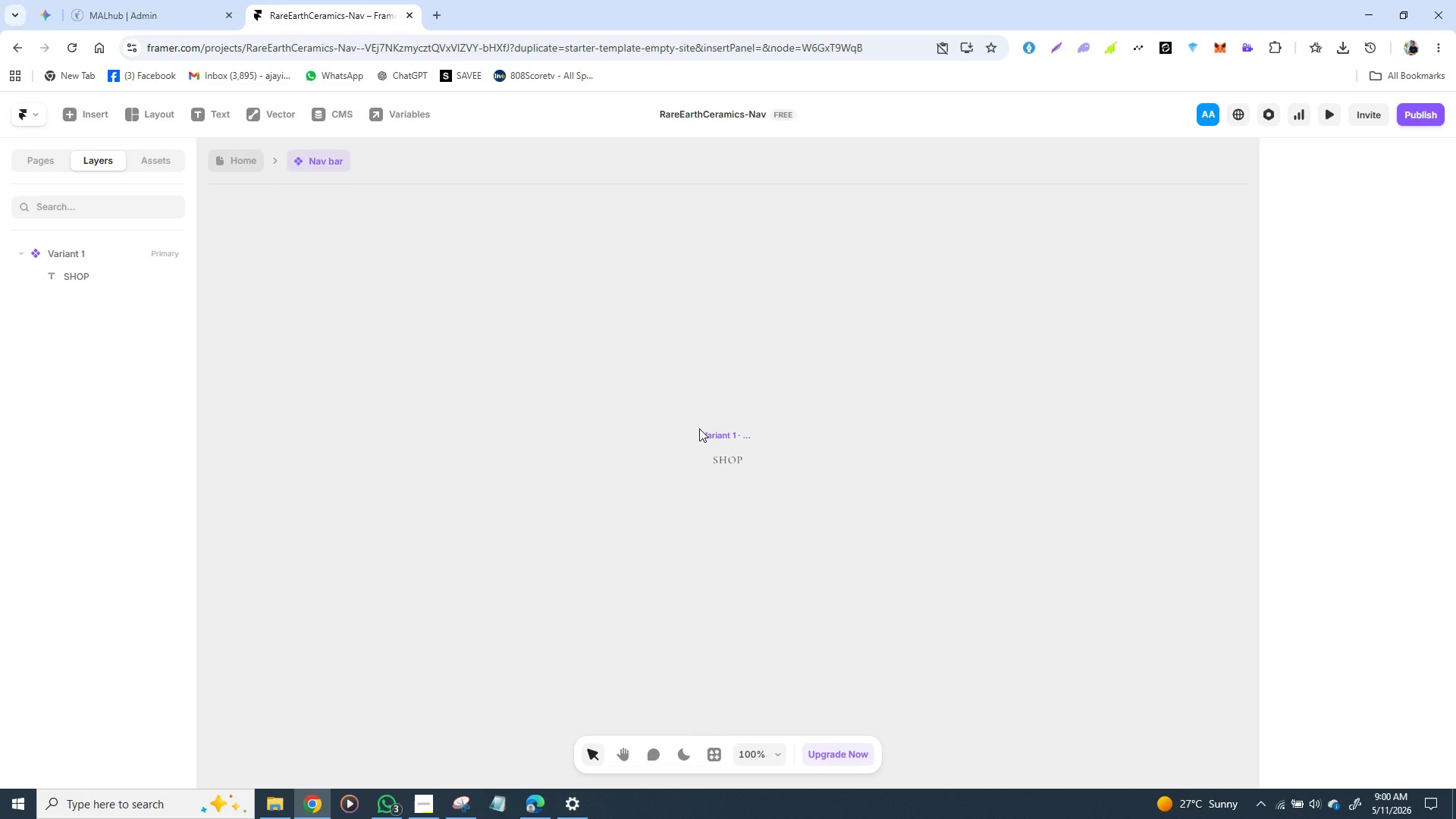 
wait(21.72)
 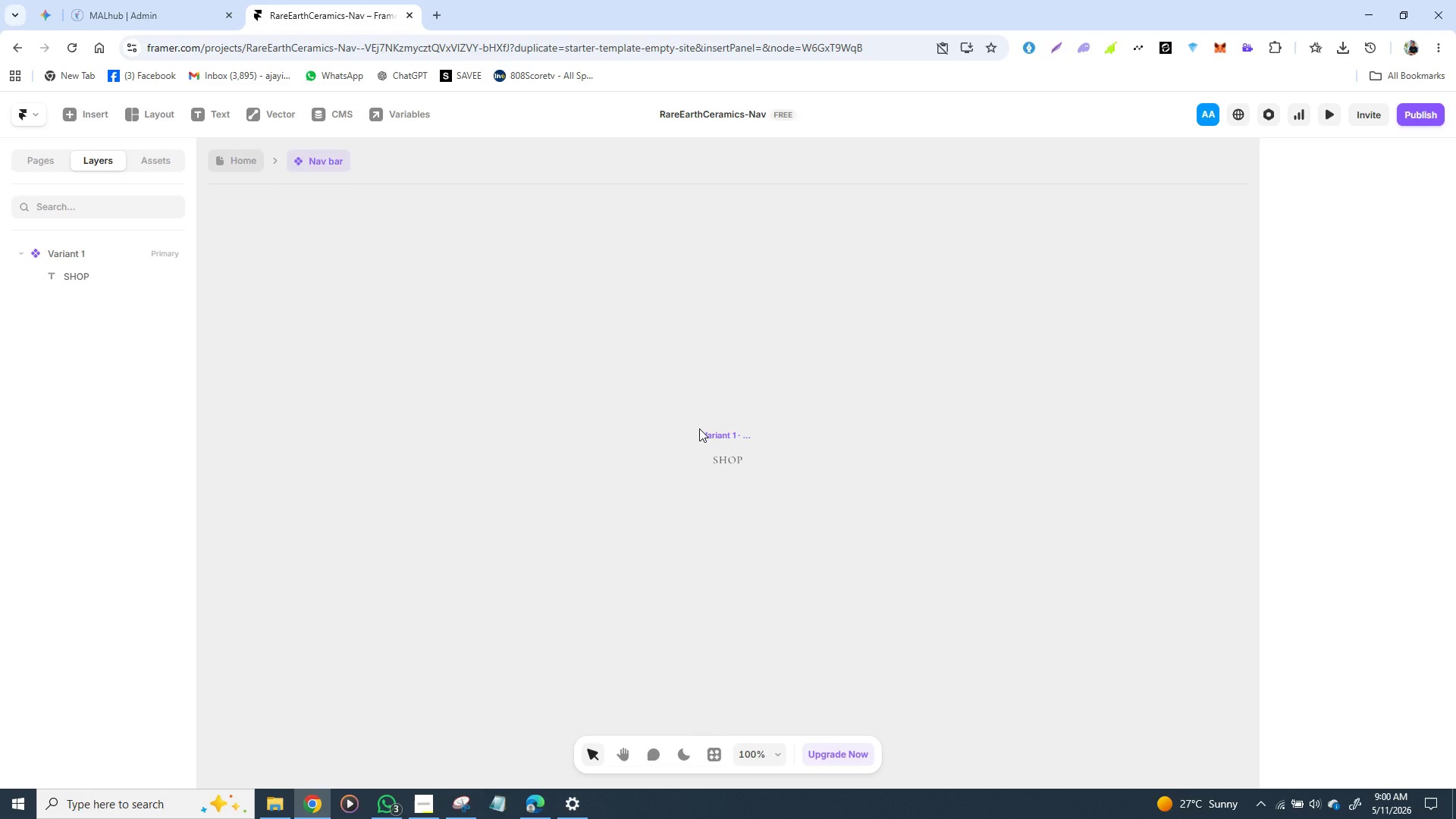 
left_click([729, 430])
 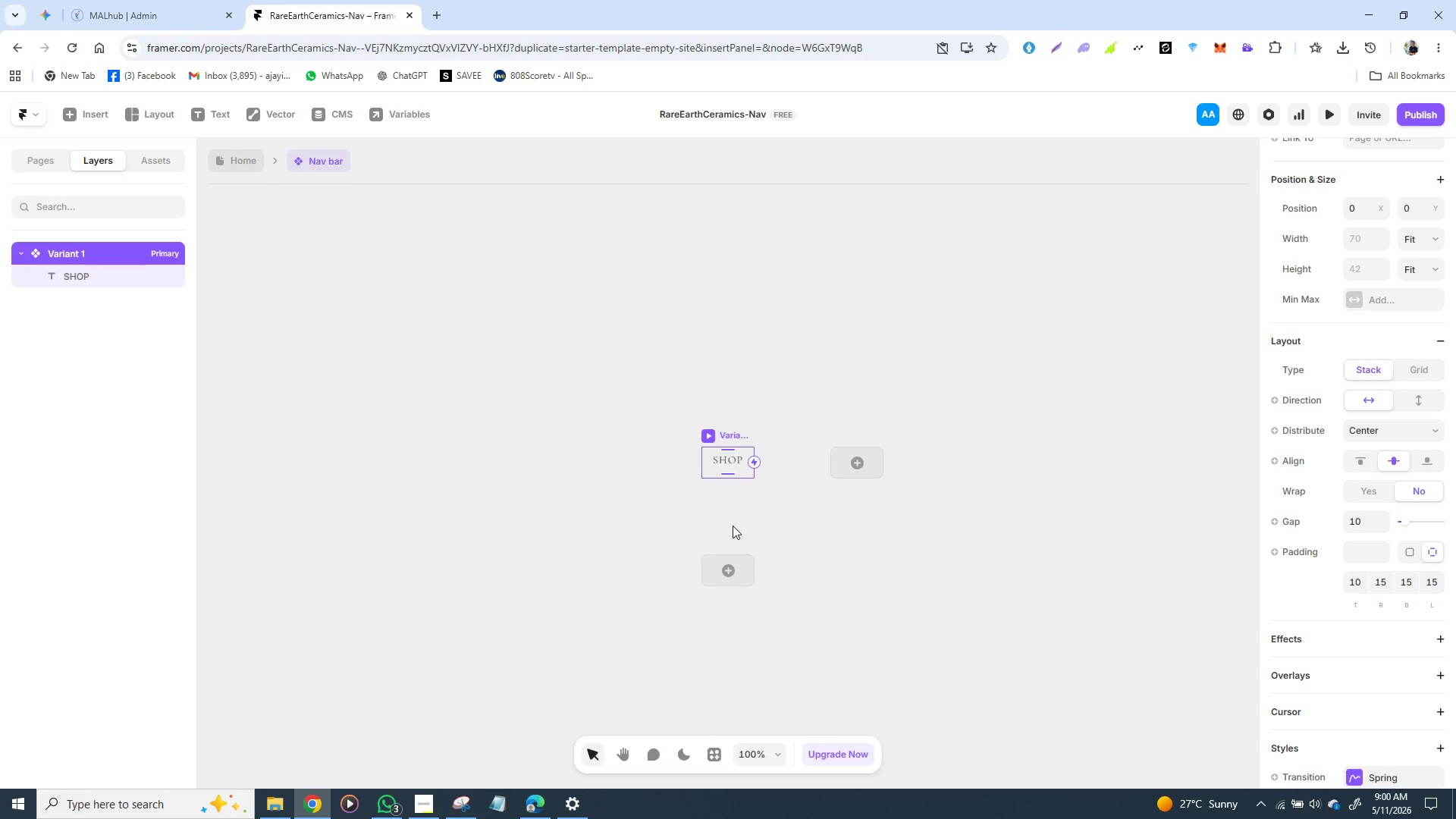 
wait(5.36)
 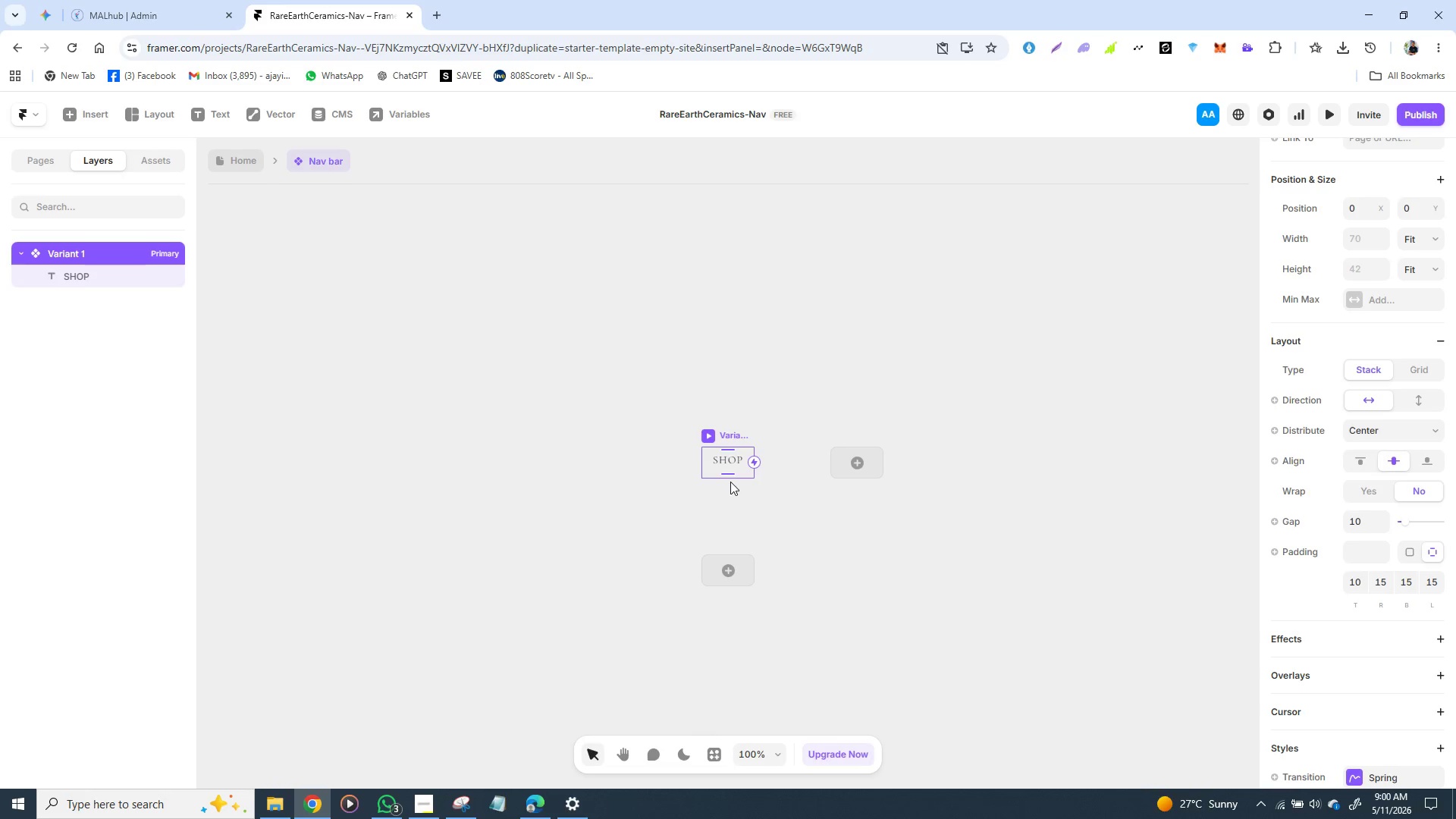 
left_click([728, 566])
 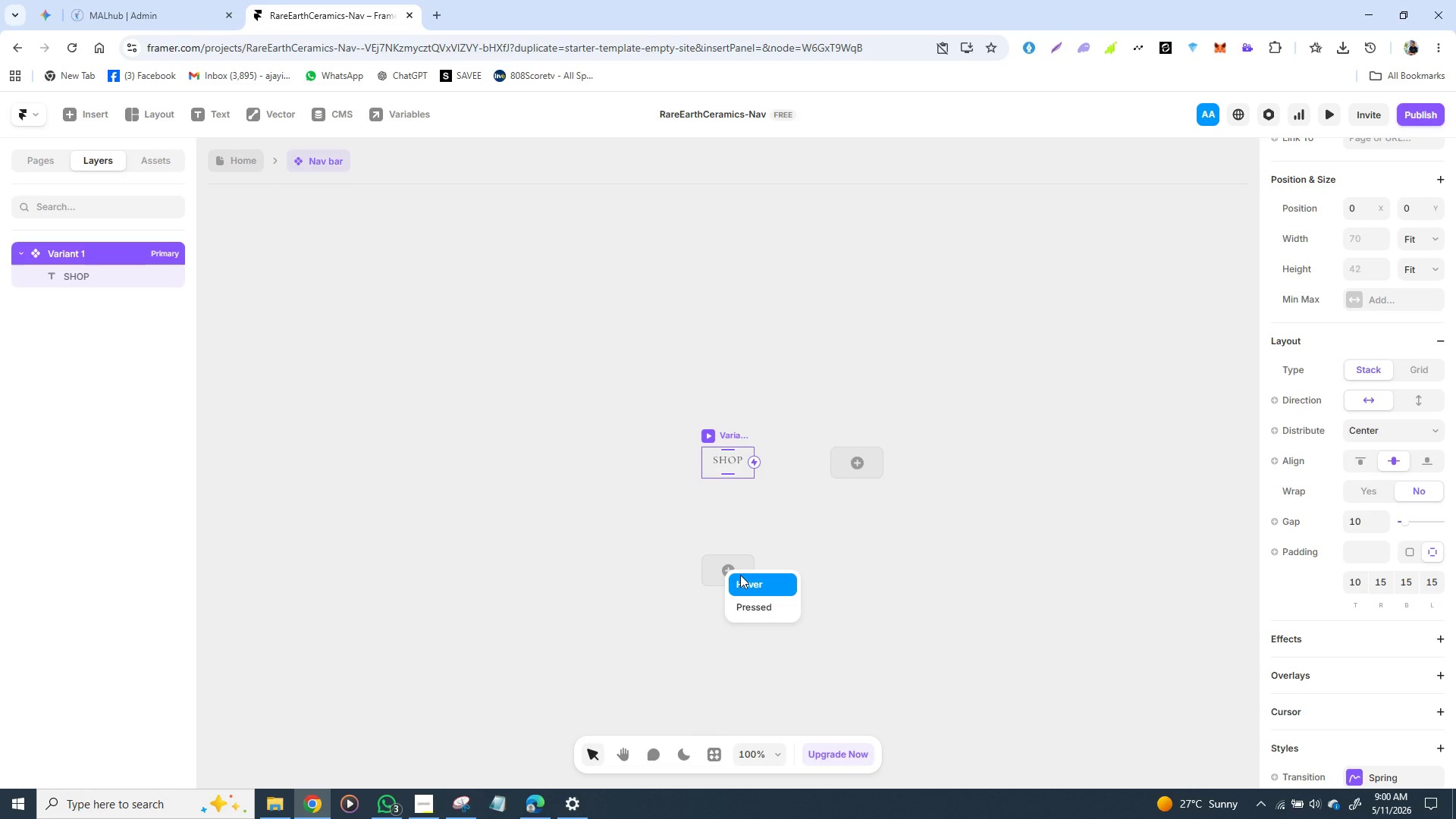 
left_click([740, 575])
 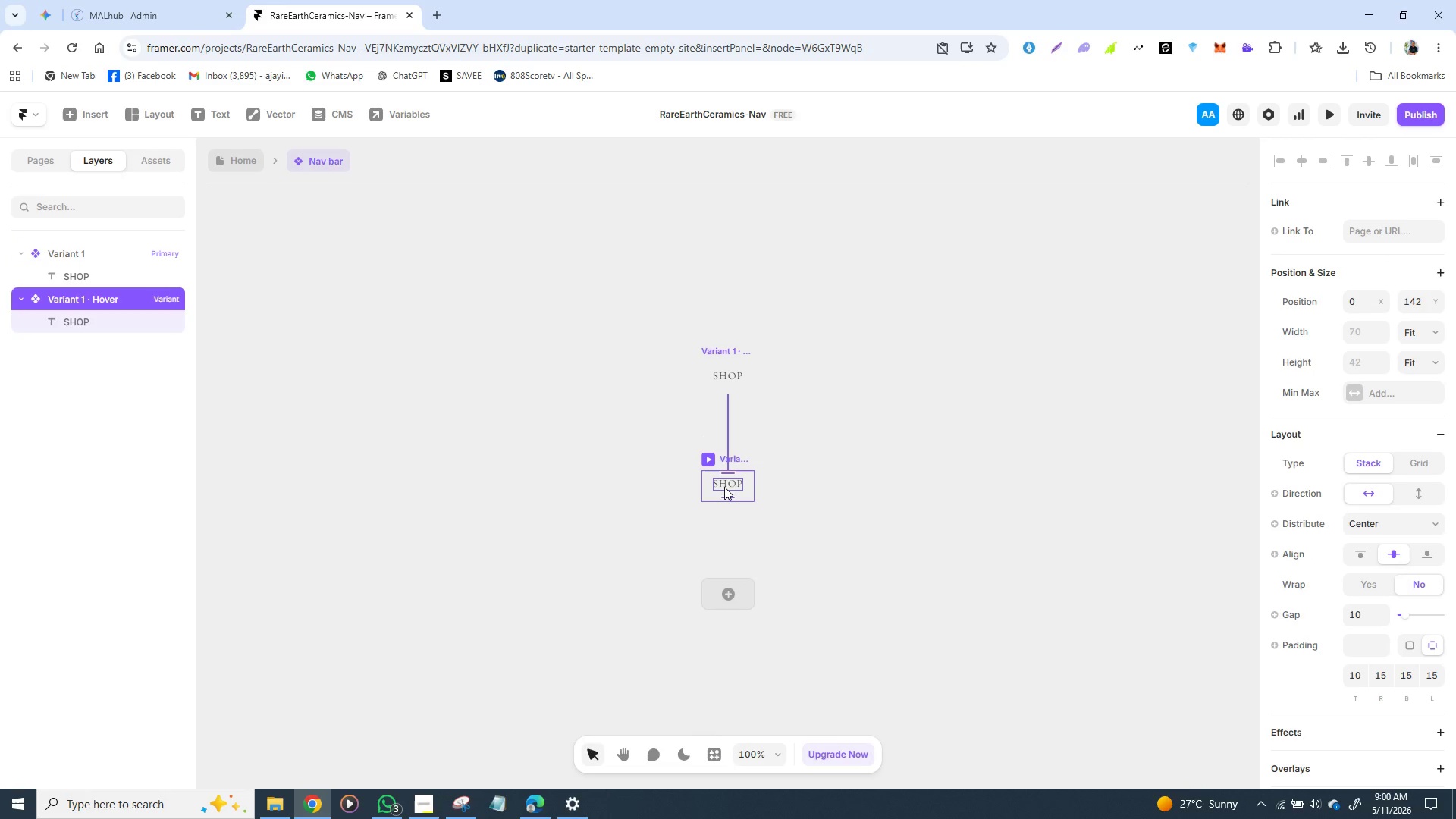 
wait(5.28)
 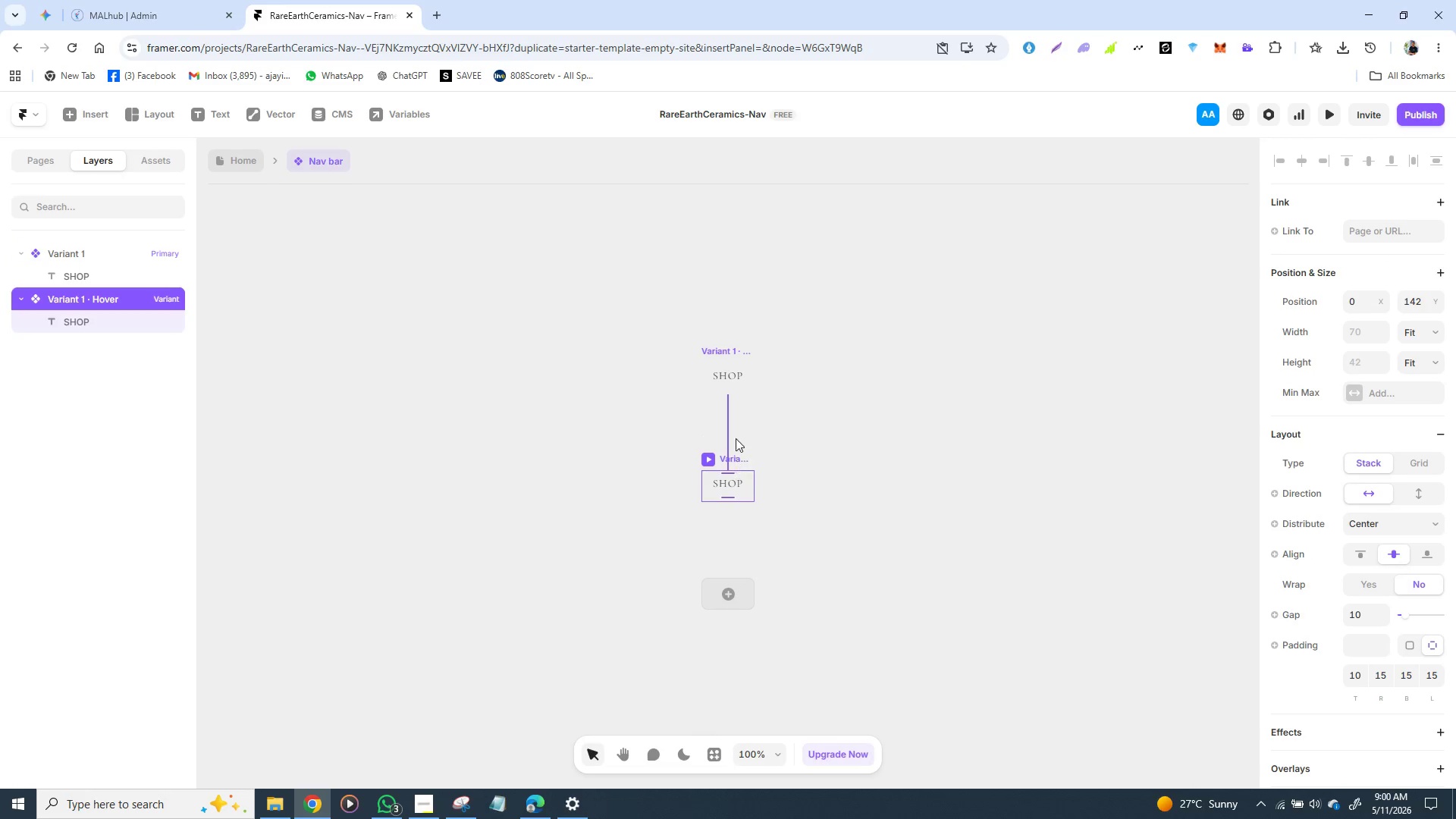 
left_click([712, 476])
 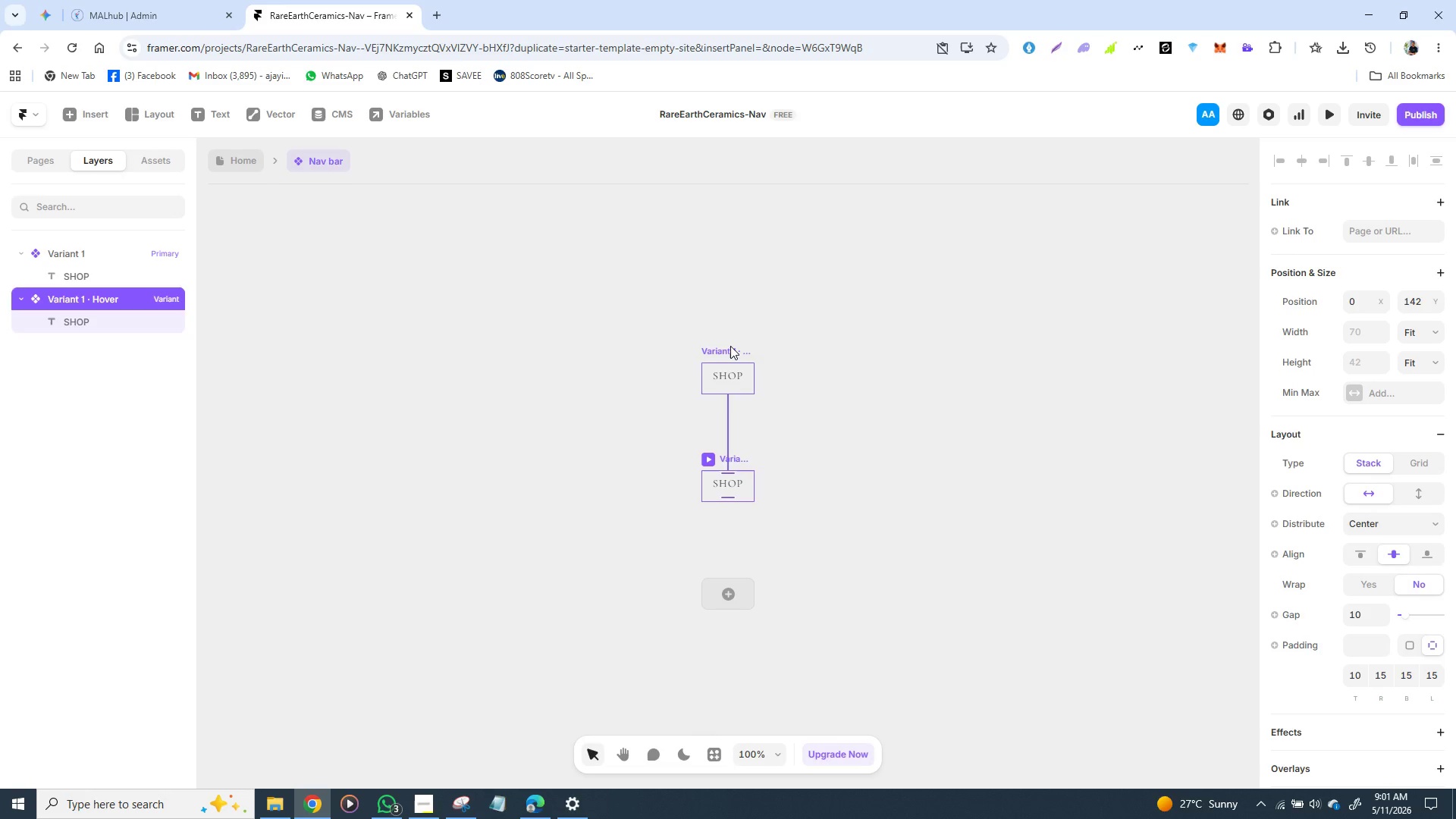 
left_click([730, 348])
 